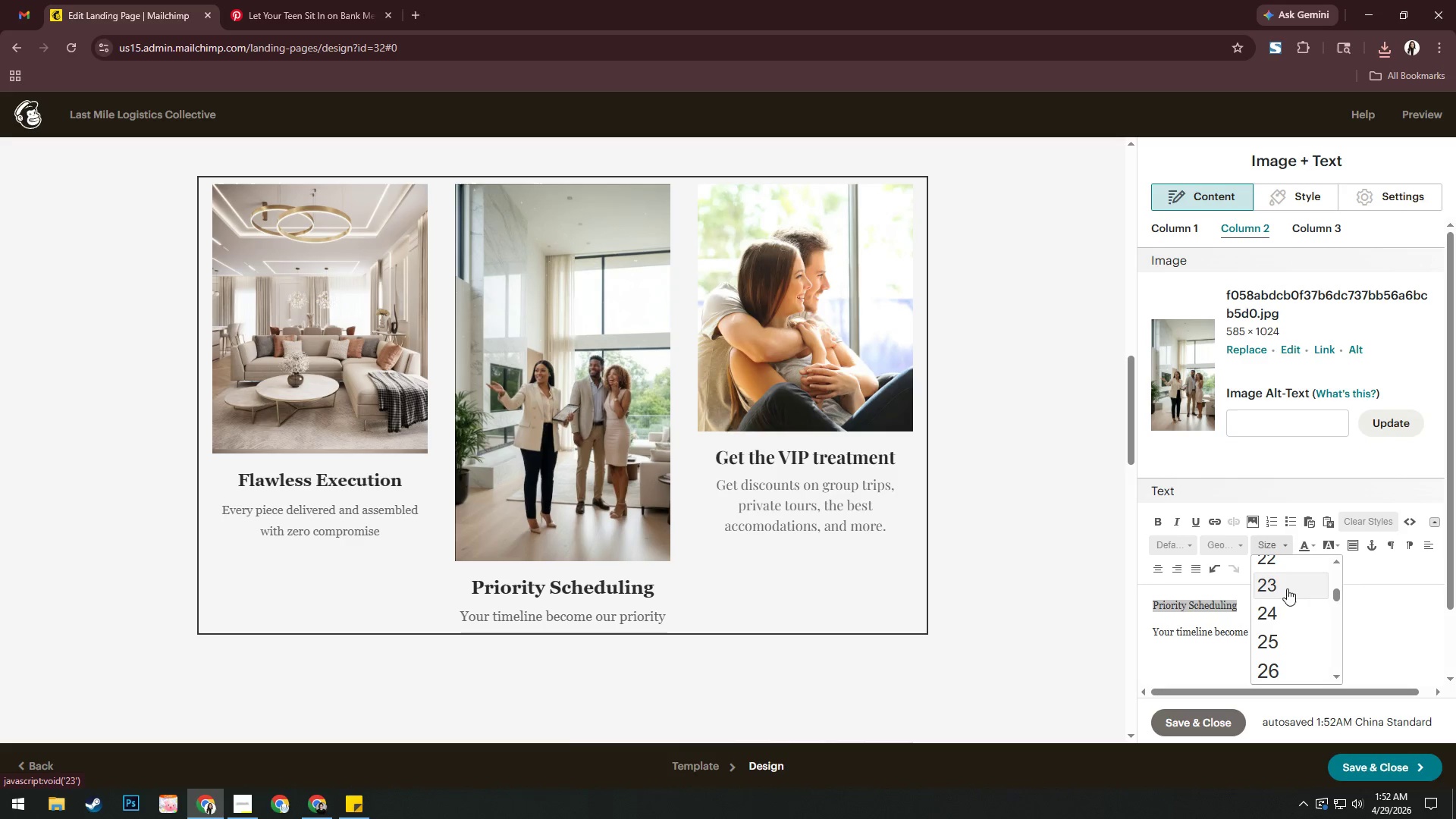 
scroll: coordinate [1282, 576], scroll_direction: up, amount: 1.0
 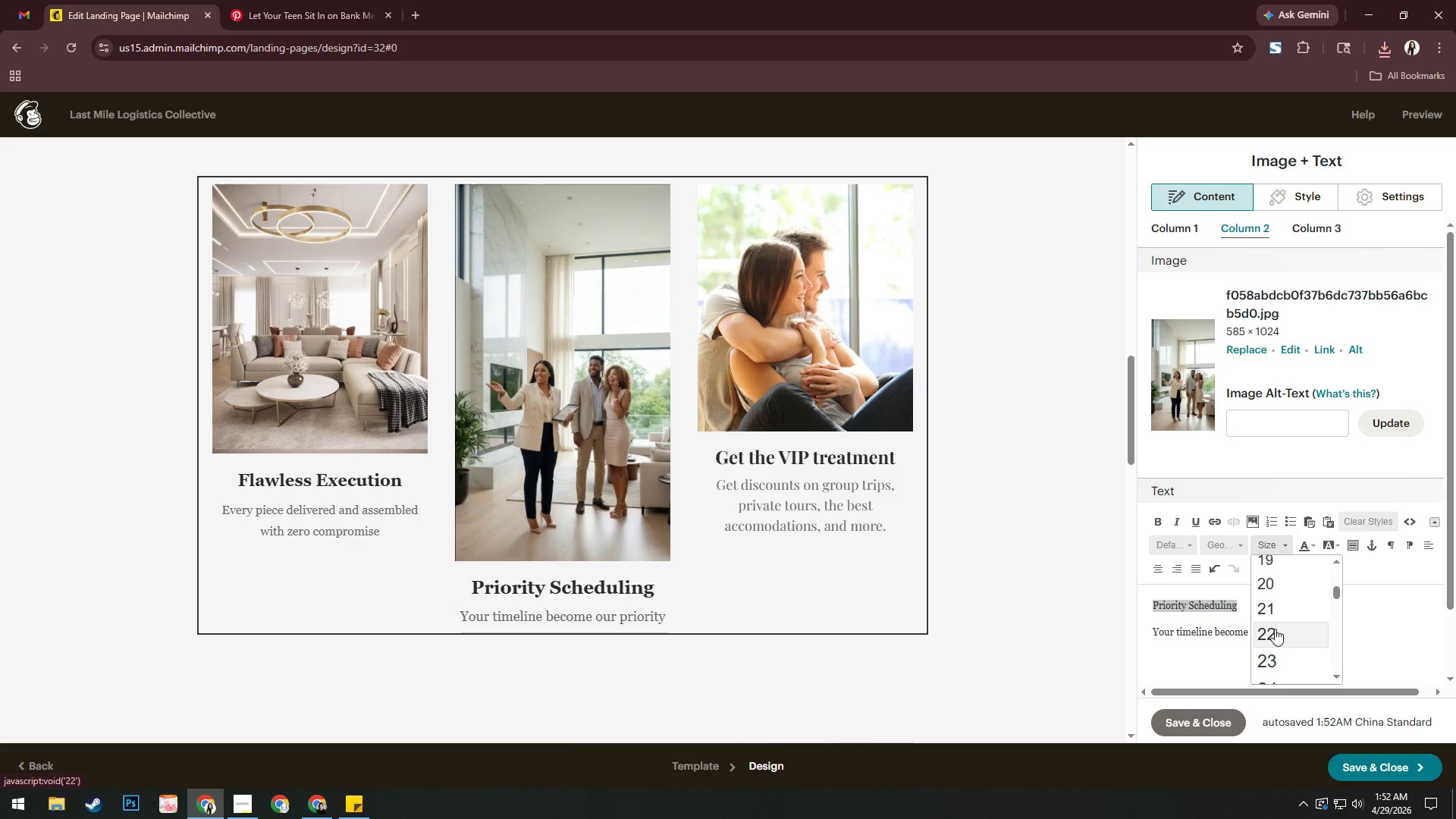 
left_click([1275, 632])
 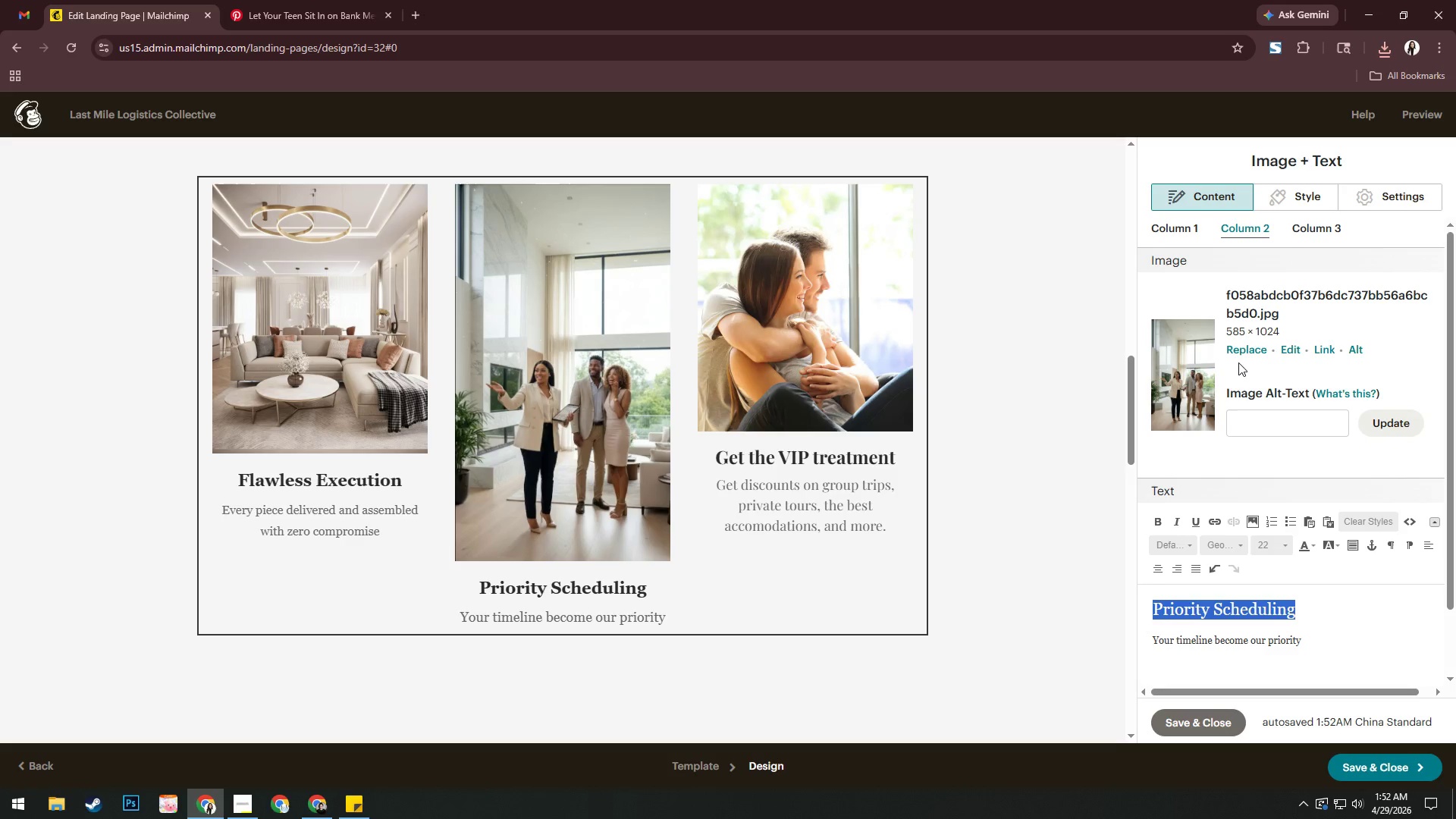 
left_click([1175, 228])
 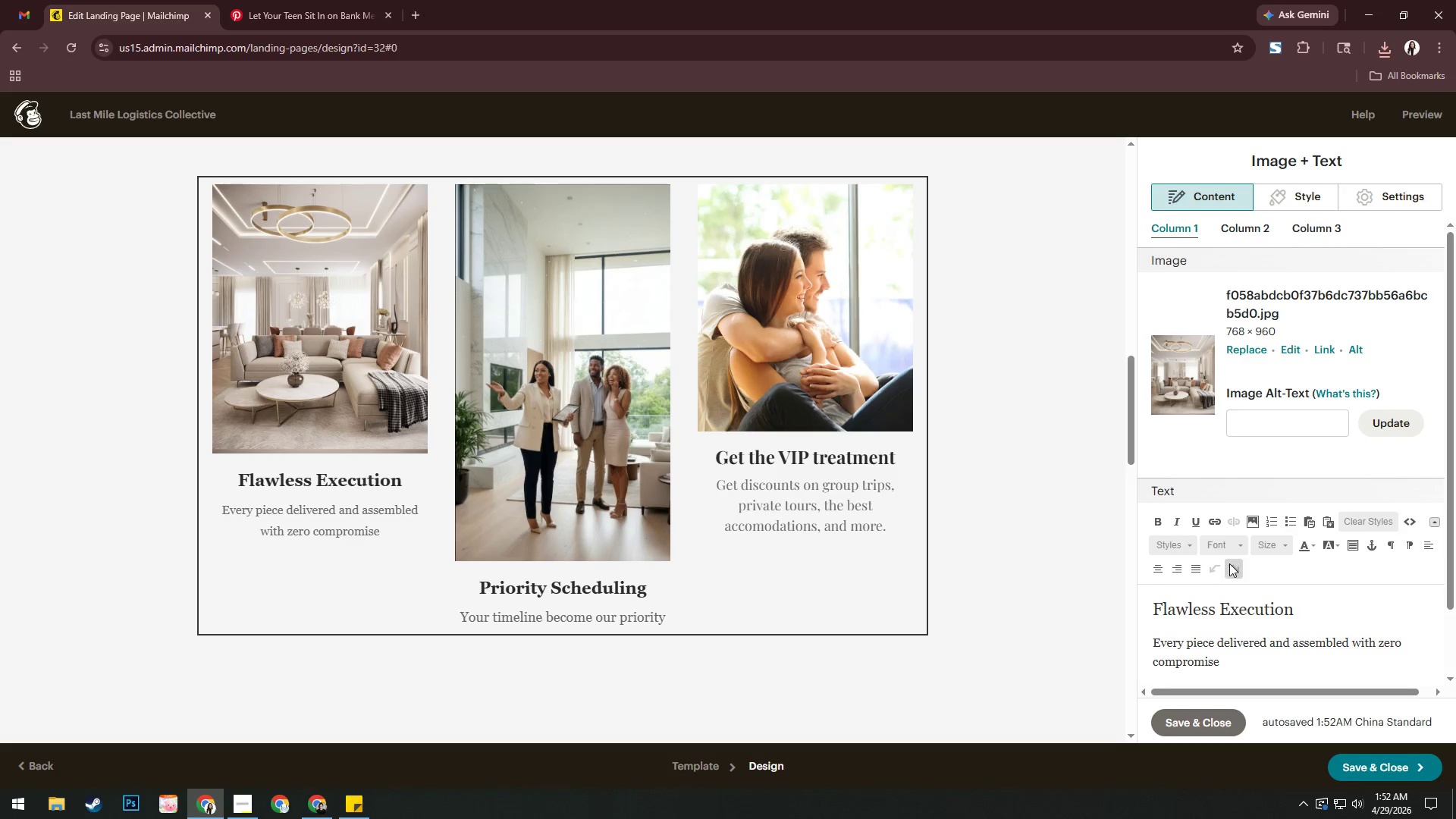 
scroll: coordinate [1256, 563], scroll_direction: down, amount: 1.0
 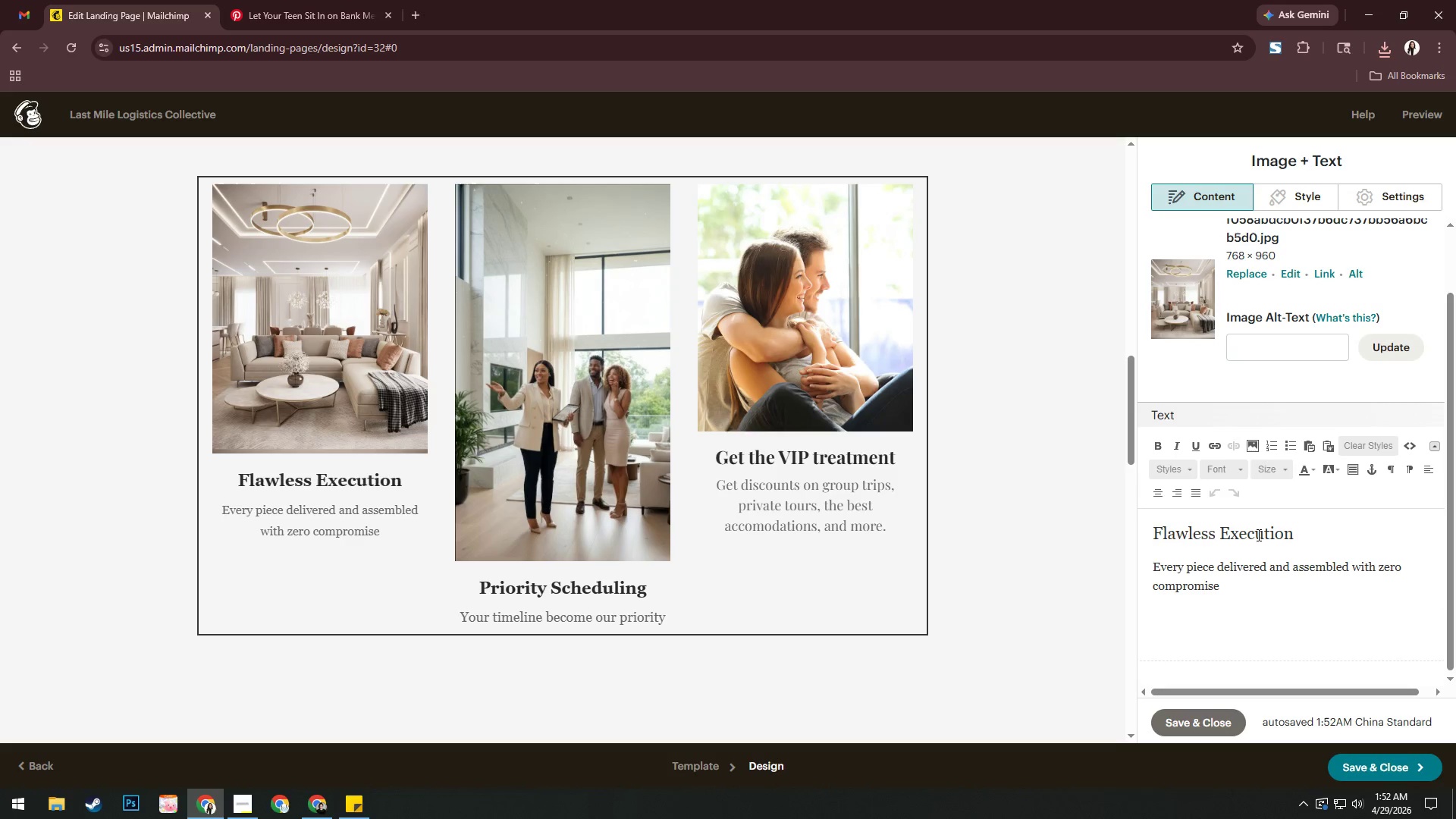 
left_click([1257, 535])
 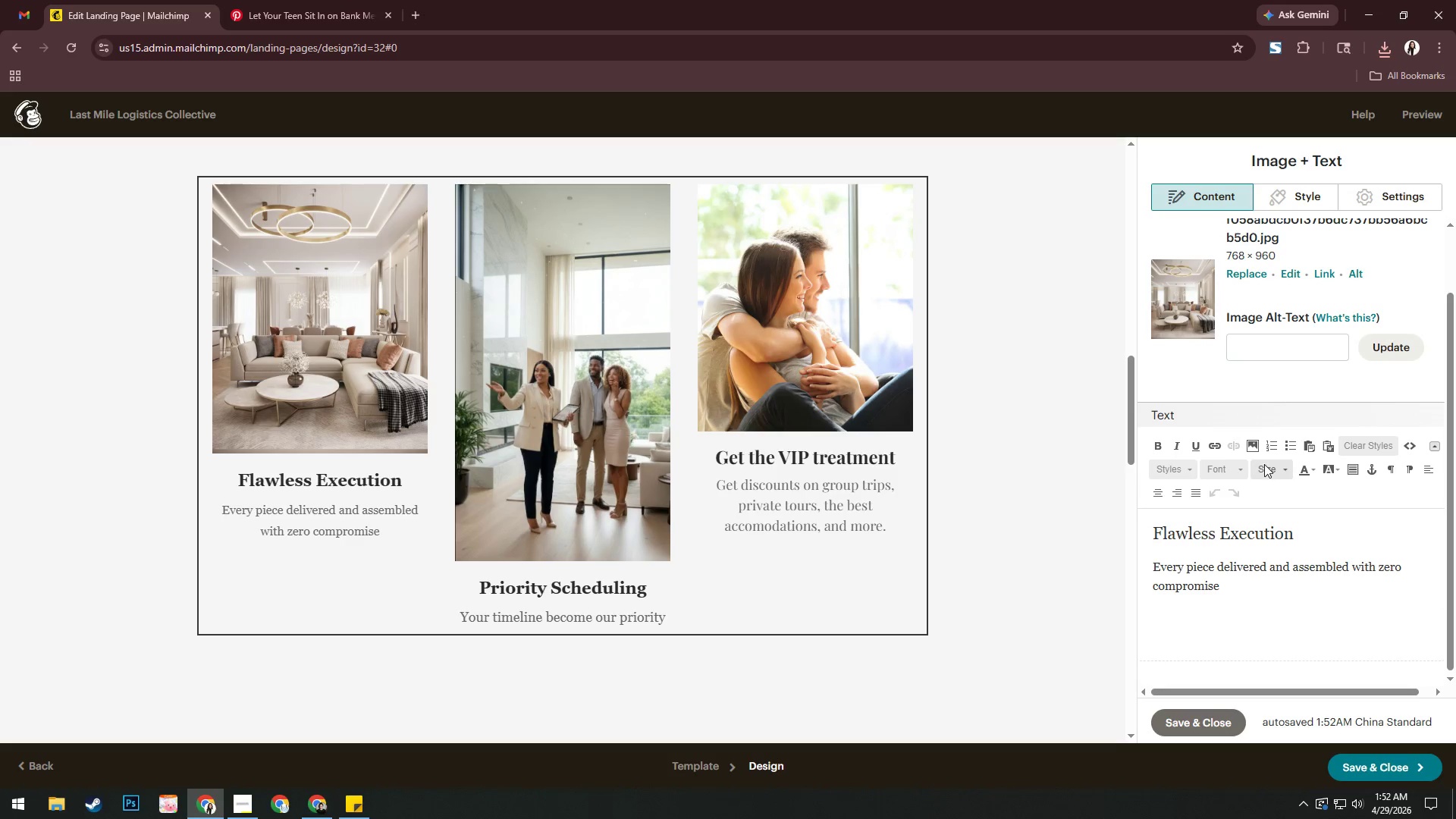 
left_click([1272, 468])
 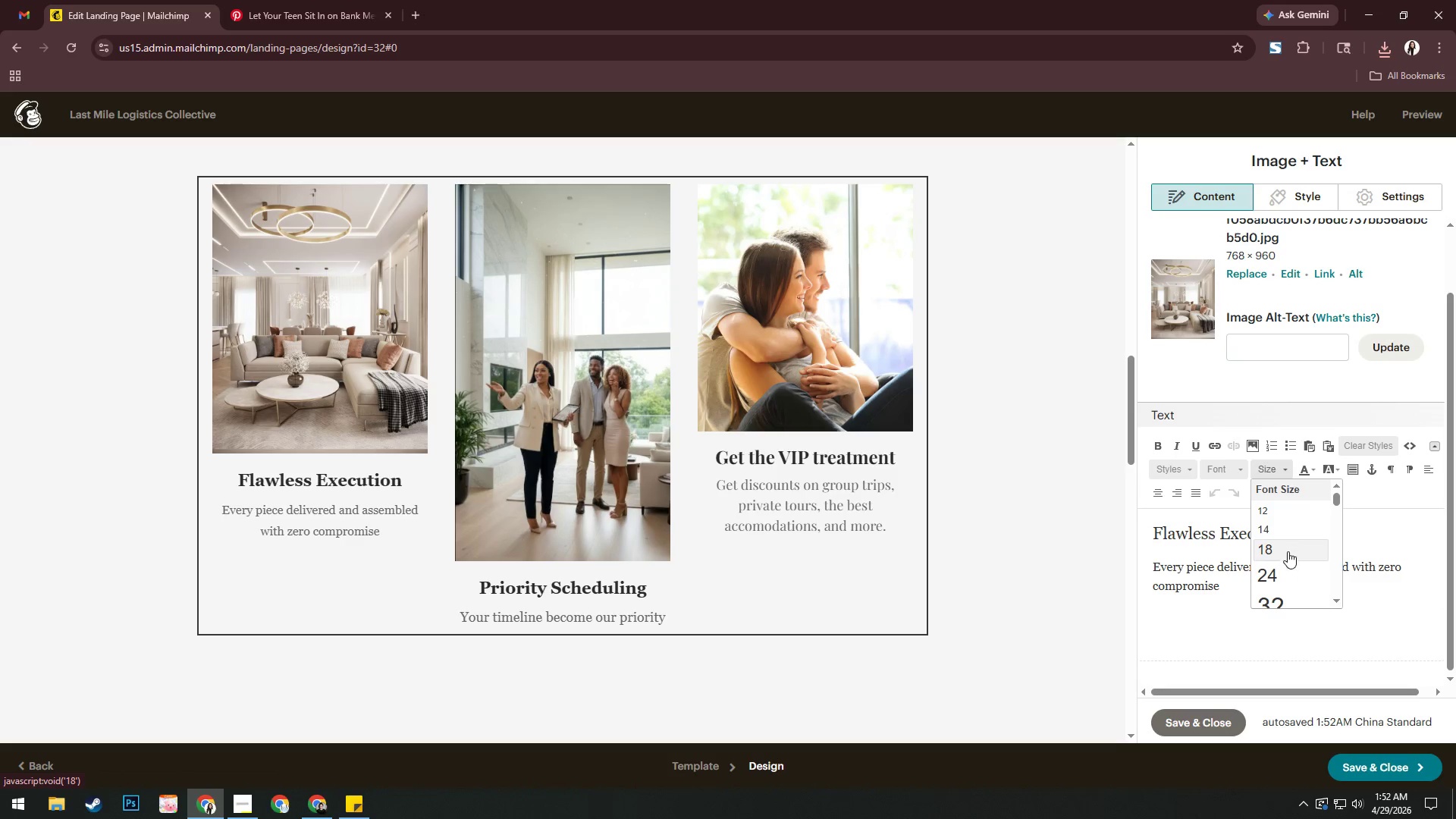 
left_click([1287, 574])
 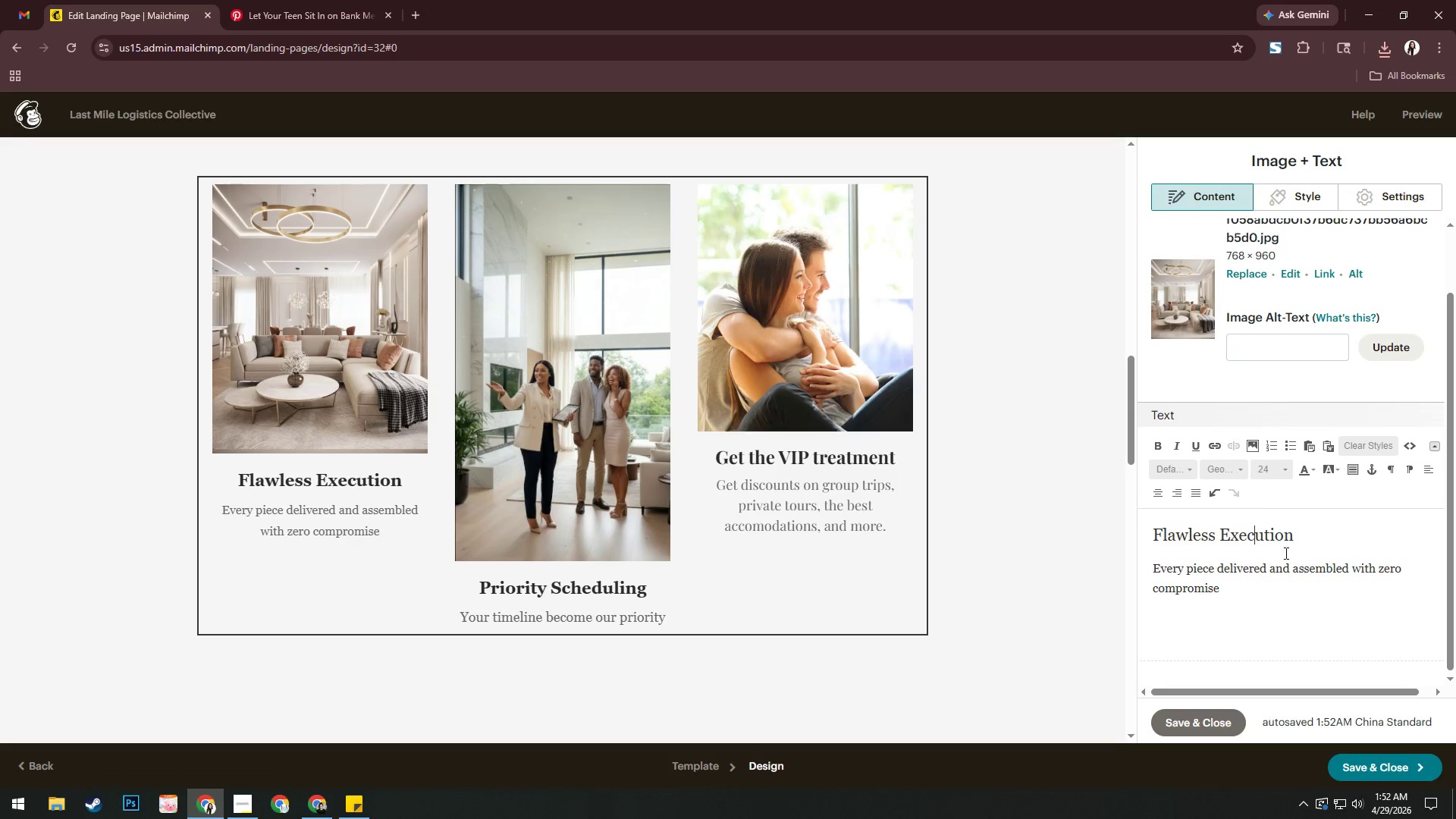 
left_click_drag(start_coordinate=[1302, 538], to_coordinate=[1151, 538])
 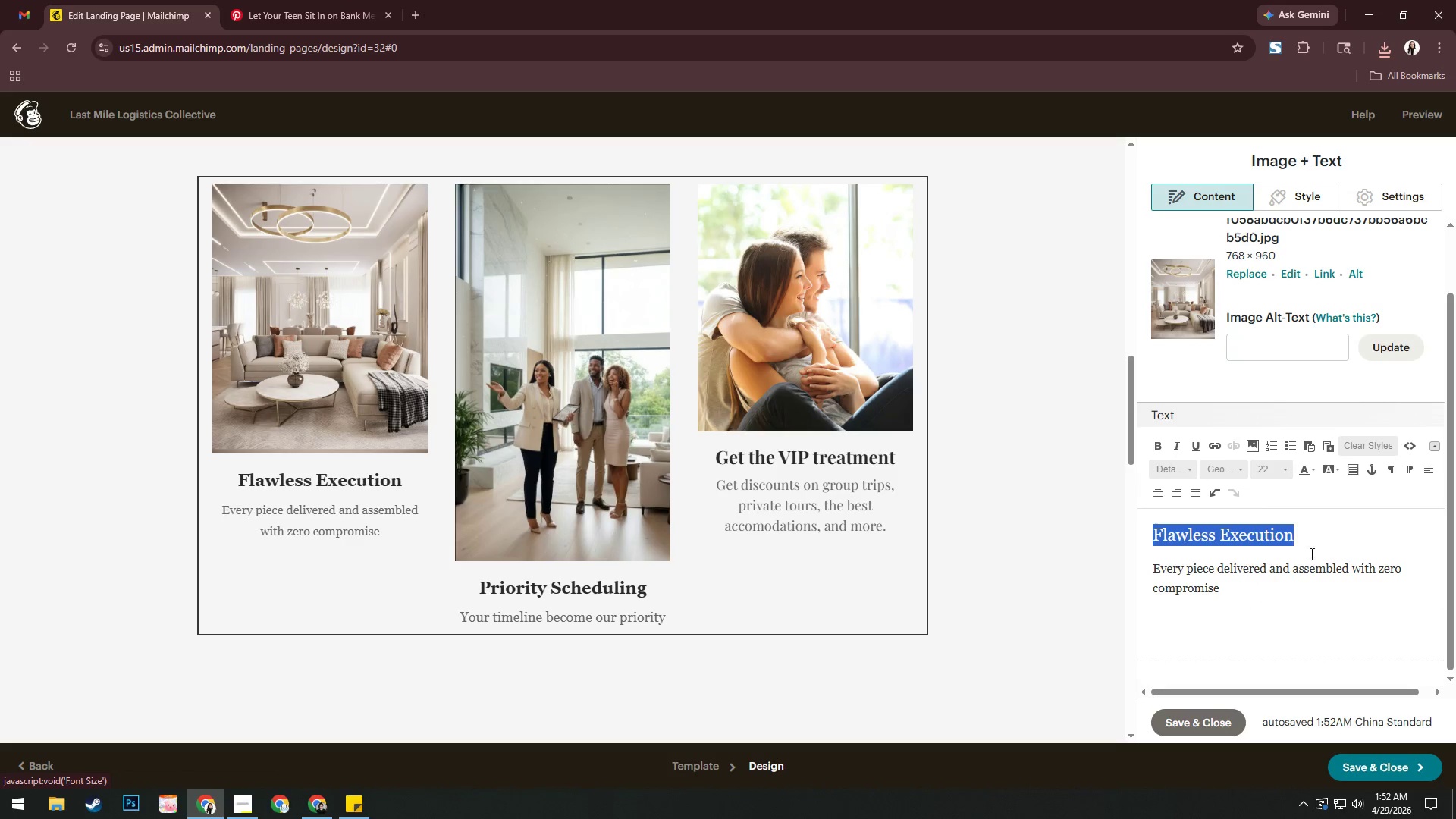 
left_click([1311, 567])
 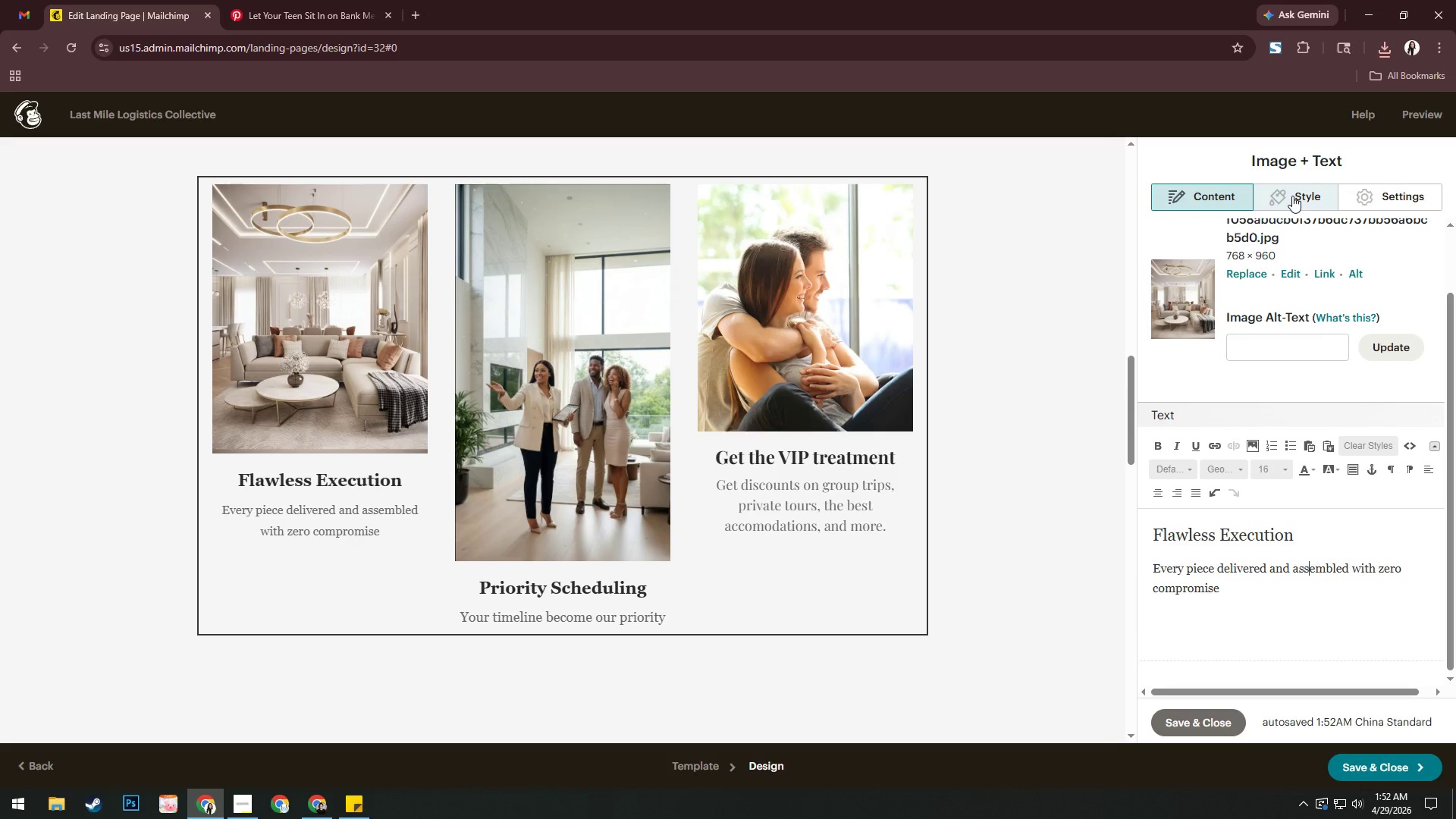 
scroll: coordinate [1291, 339], scroll_direction: up, amount: 4.0
 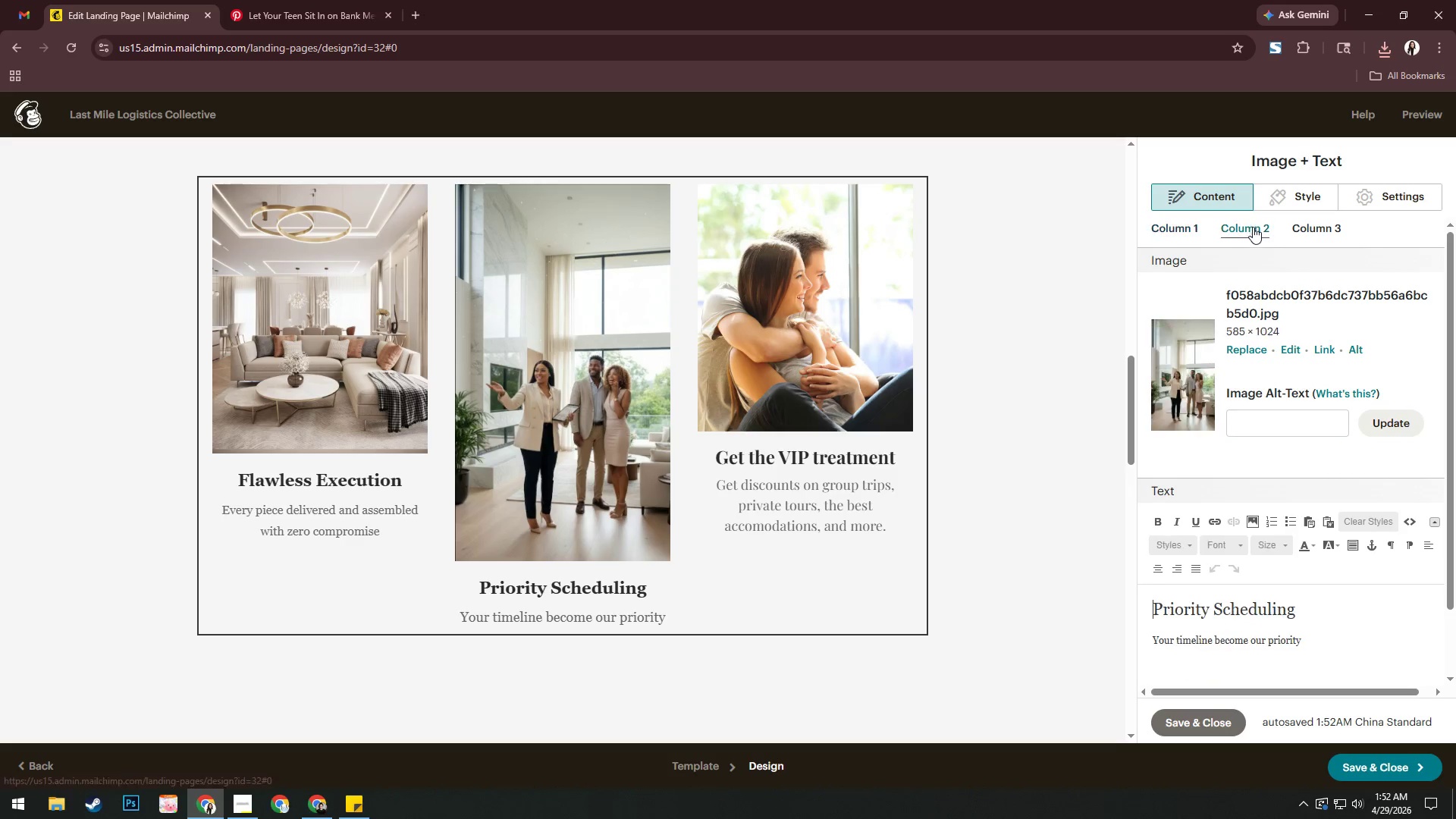 
scroll: coordinate [1311, 510], scroll_direction: down, amount: 2.0
 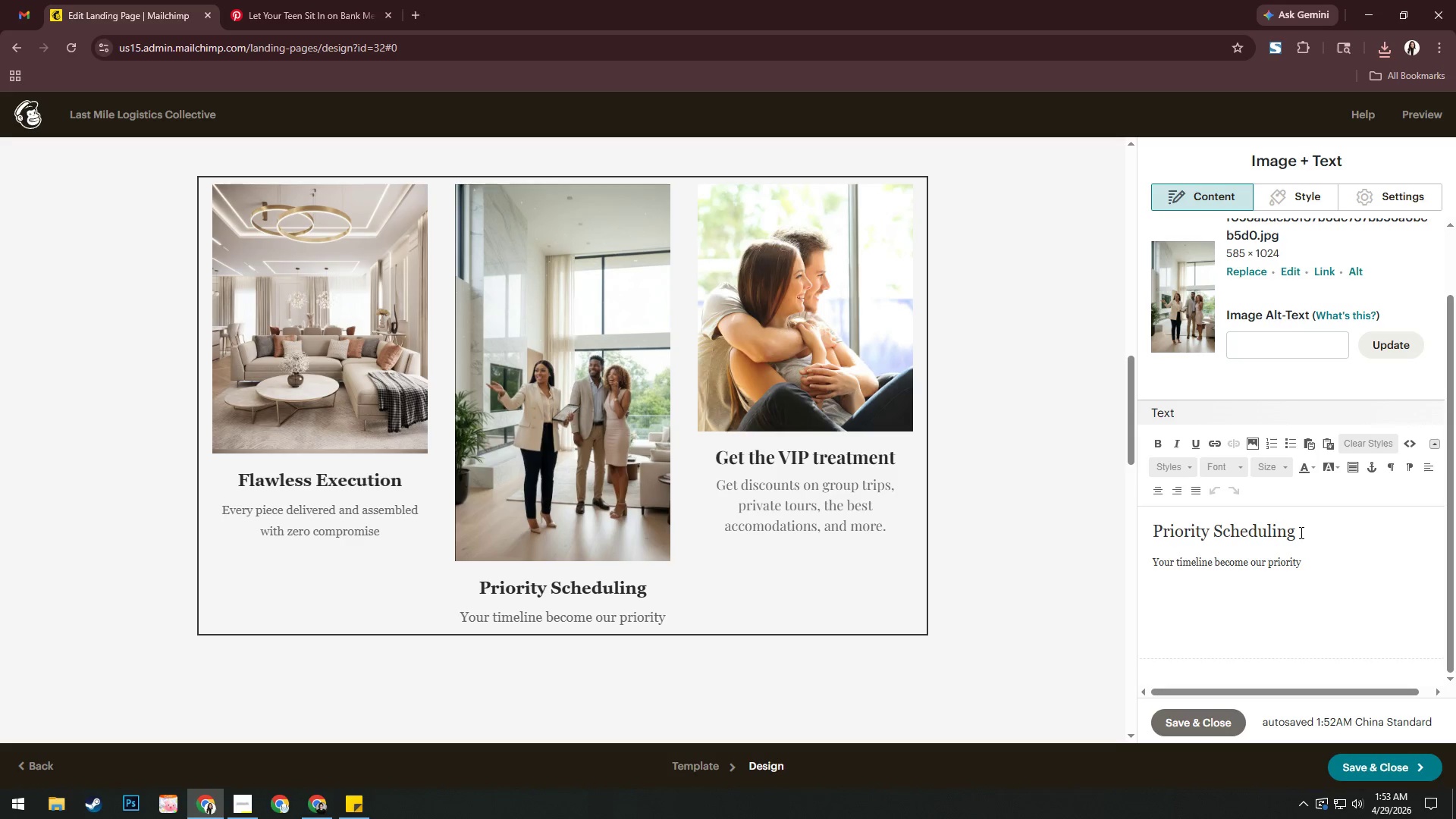 
left_click_drag(start_coordinate=[1300, 532], to_coordinate=[1151, 531])
 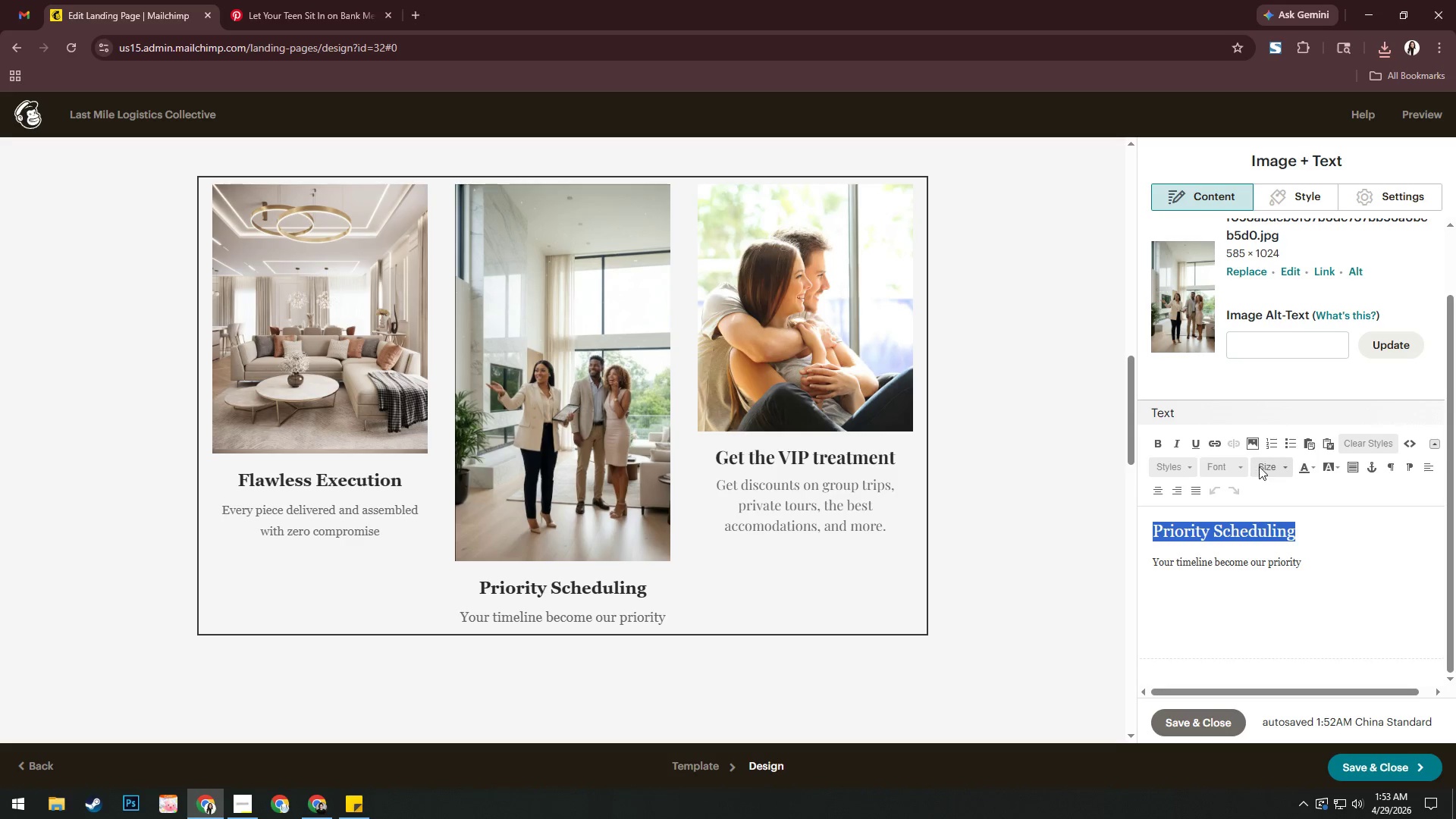 
left_click([1264, 465])
 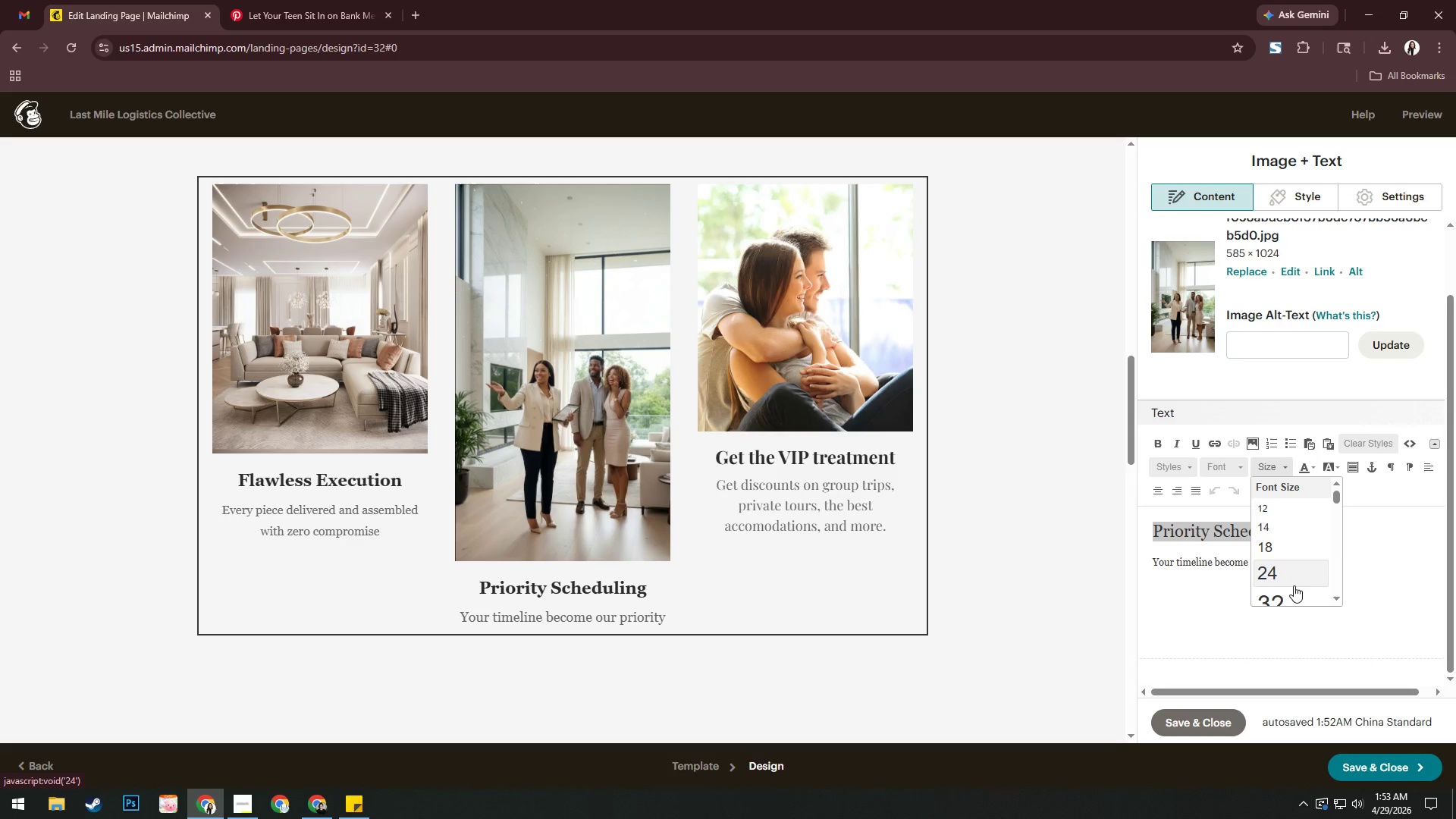 
scroll: coordinate [1294, 585], scroll_direction: down, amount: 5.0
 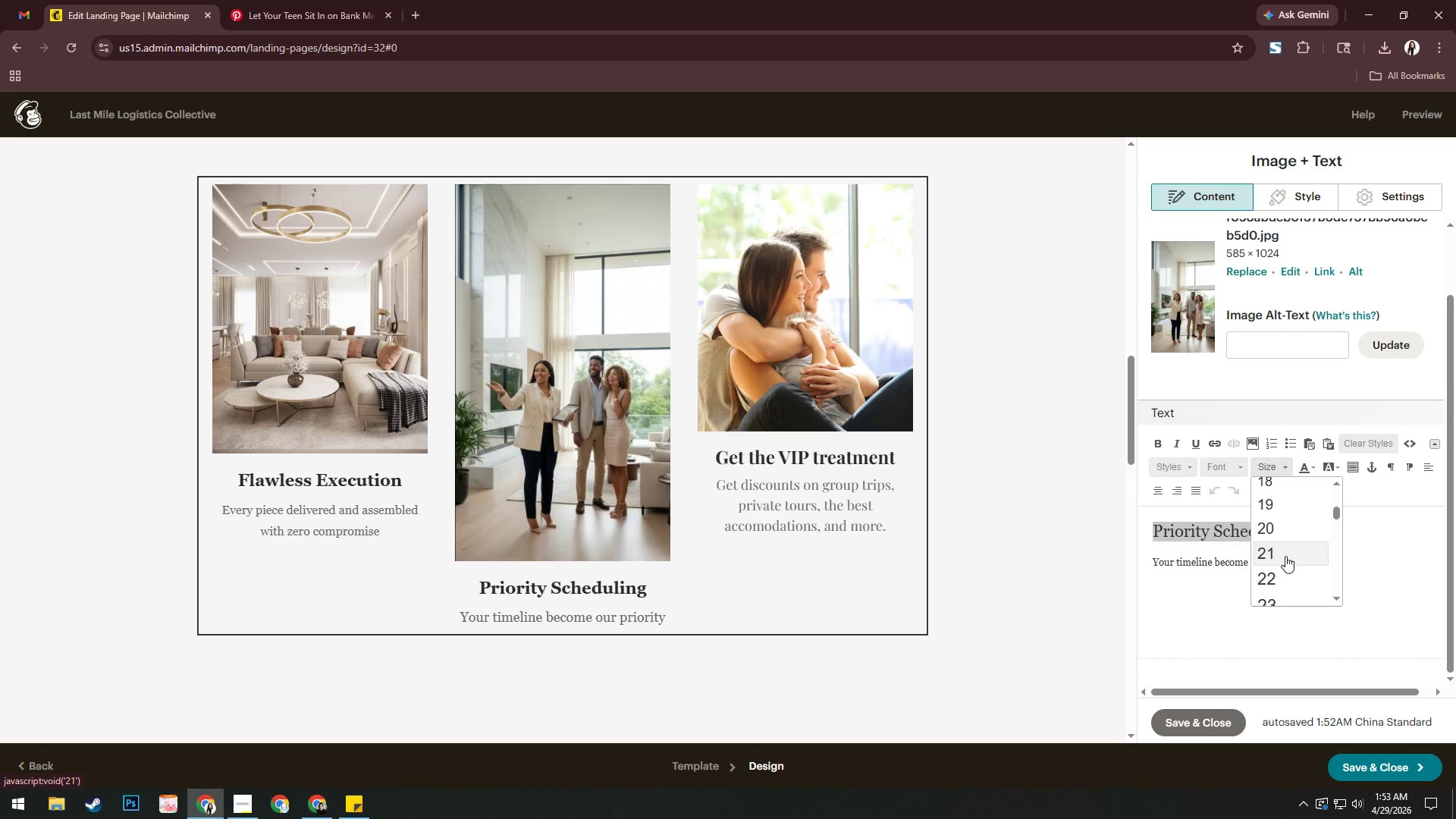 
left_click([1285, 573])
 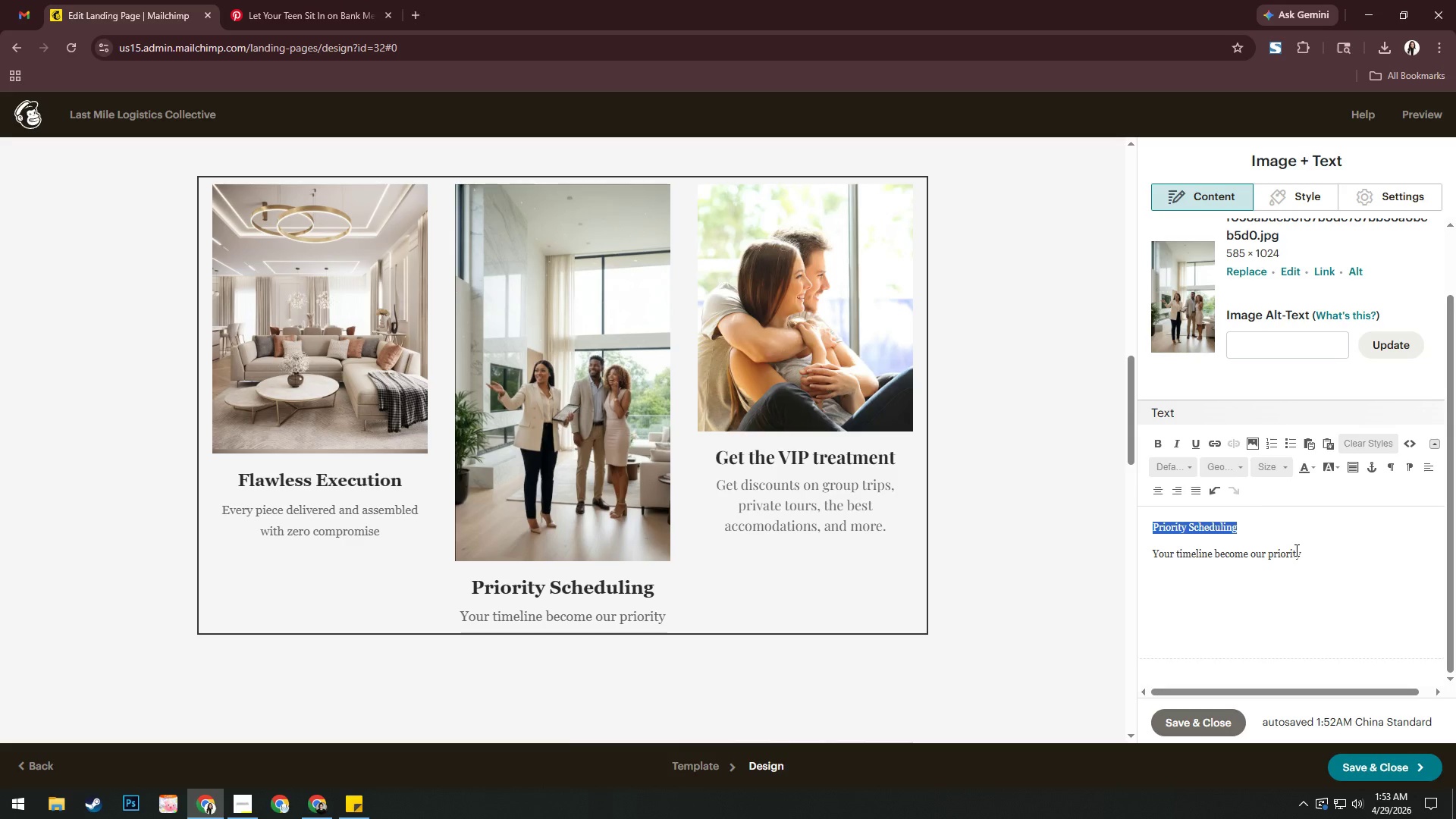 
left_click_drag(start_coordinate=[1313, 558], to_coordinate=[1147, 560])
 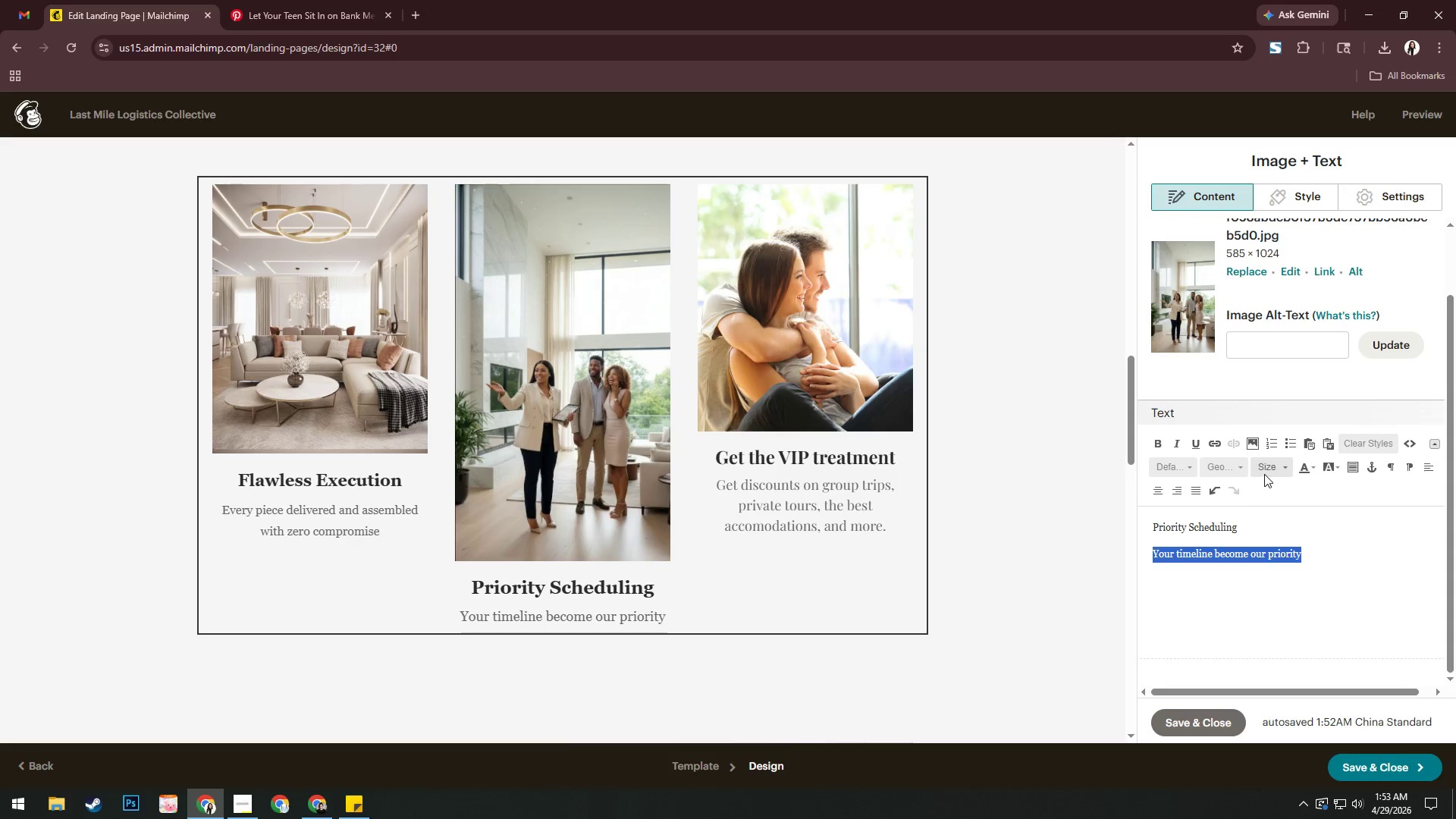 
left_click([1268, 469])
 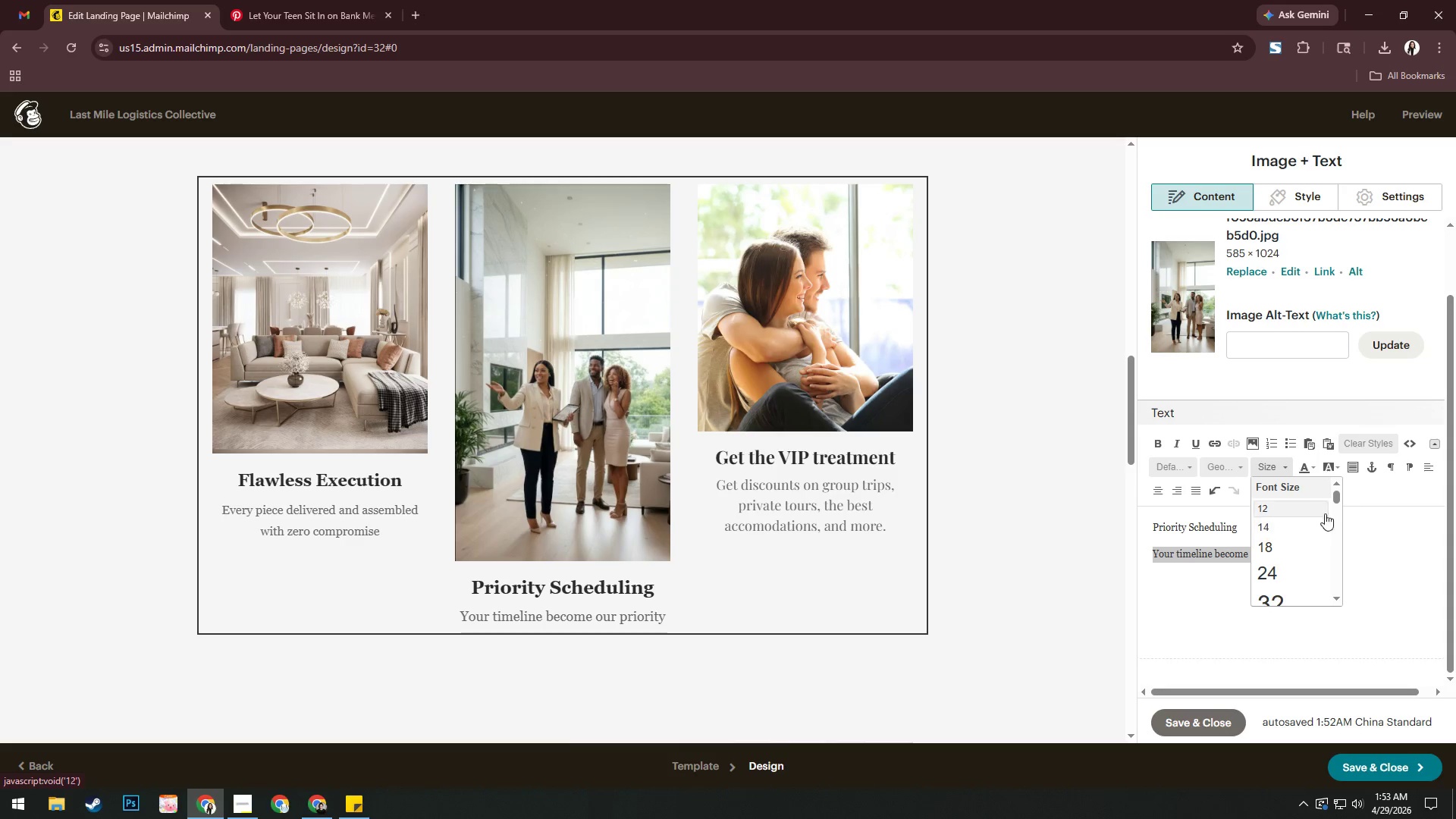 
scroll: coordinate [1287, 557], scroll_direction: down, amount: 5.0
 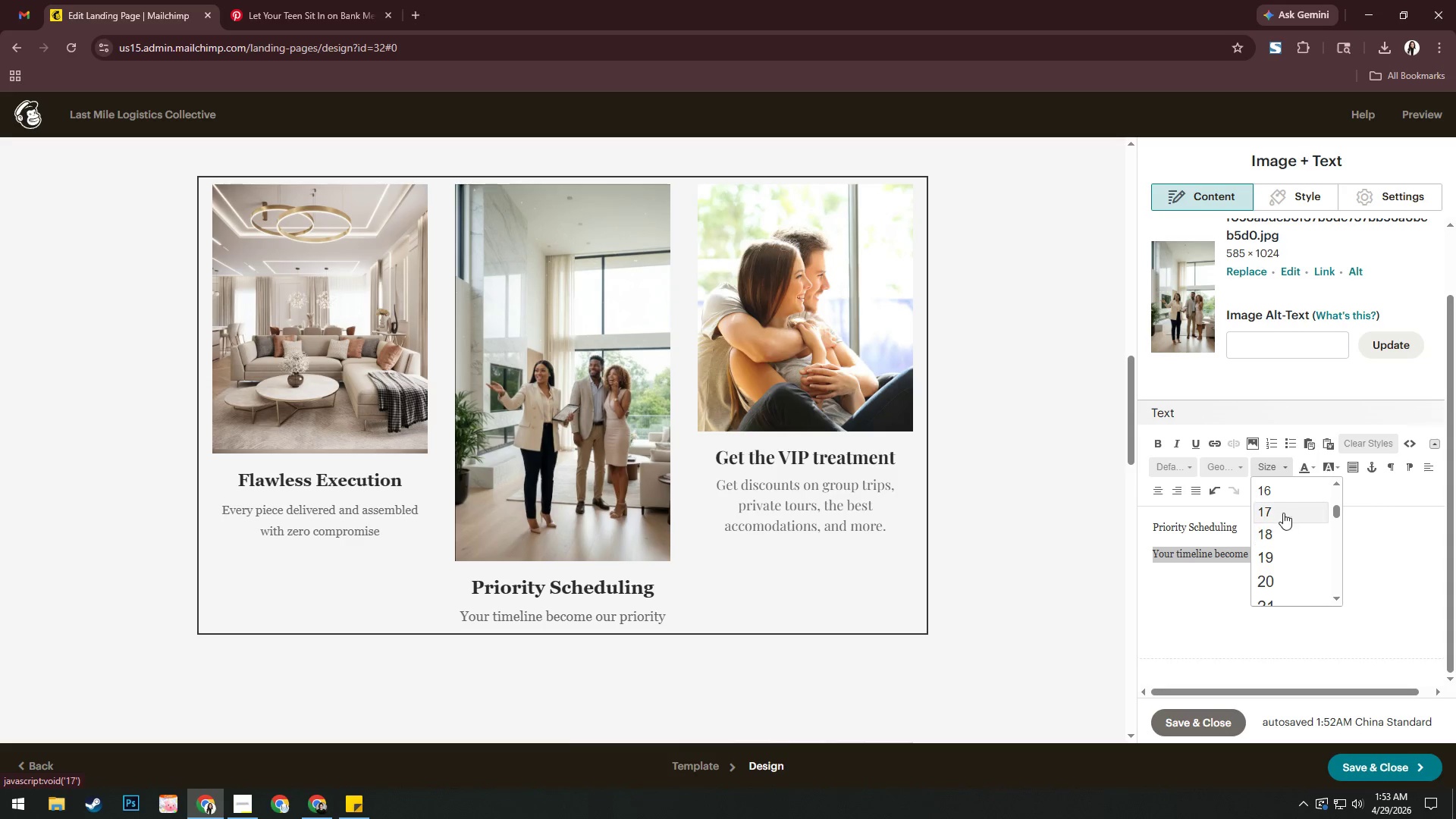 
left_click([1281, 491])
 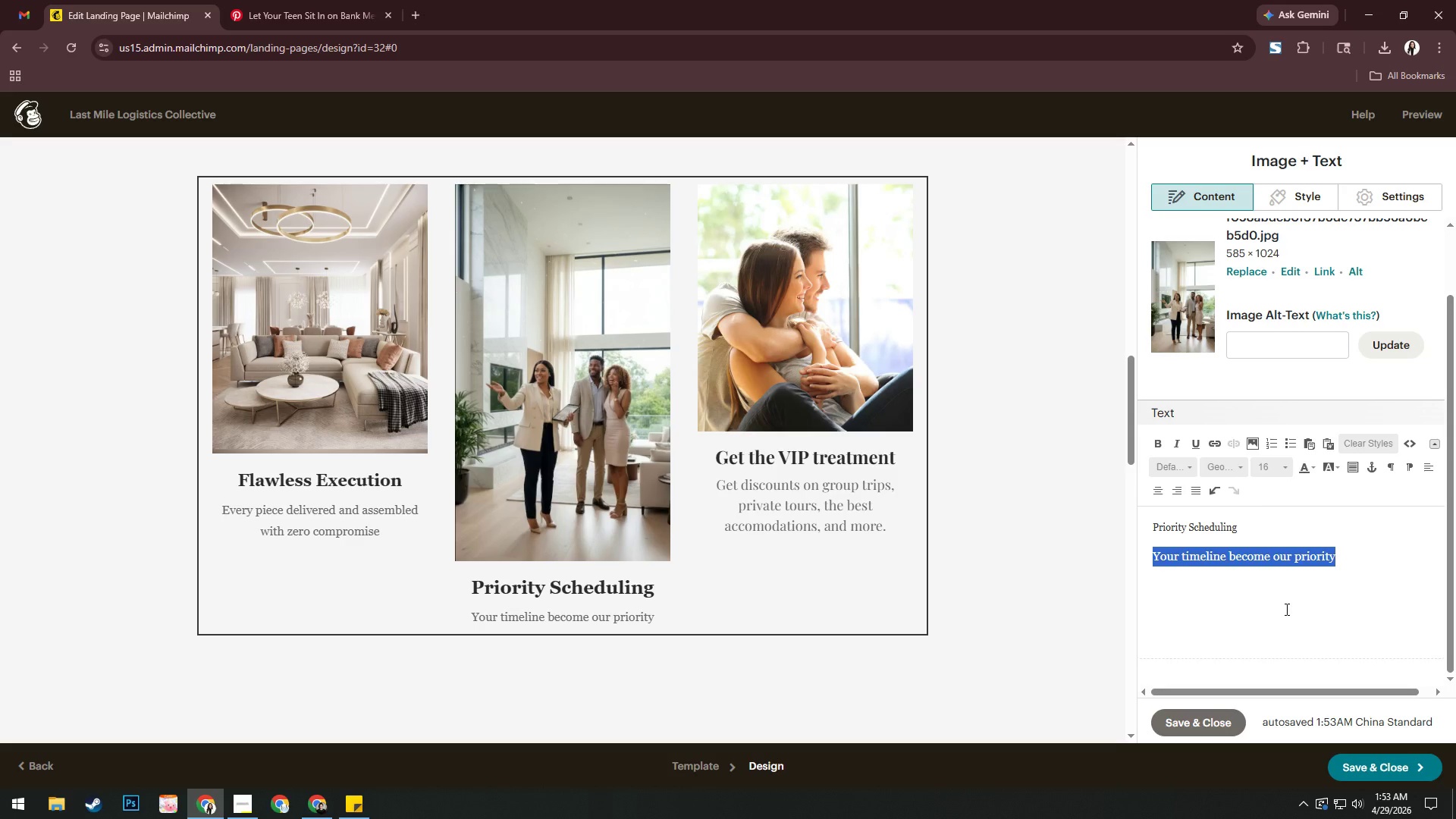 
wait(16.06)
 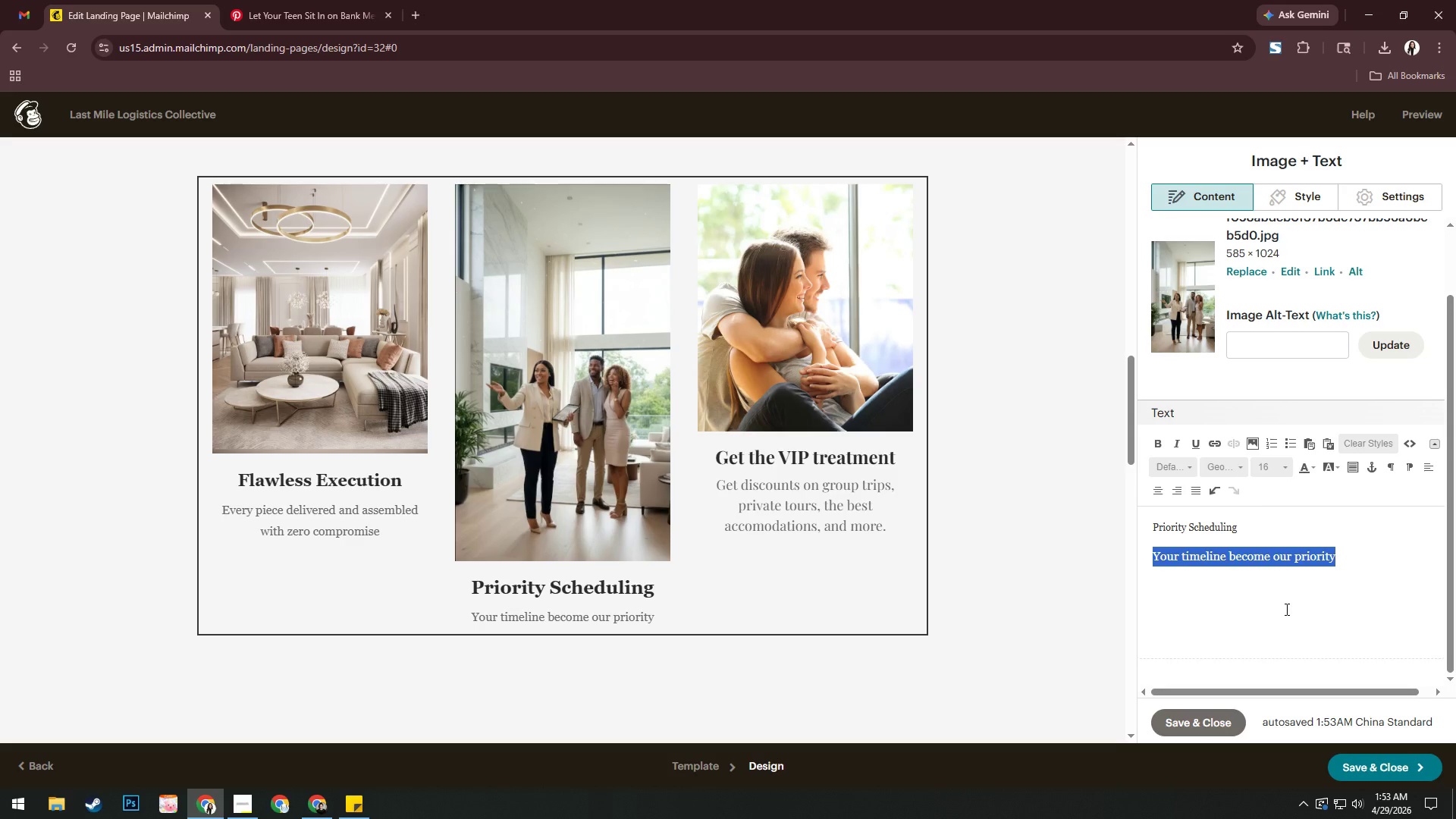 
left_click([1243, 268])
 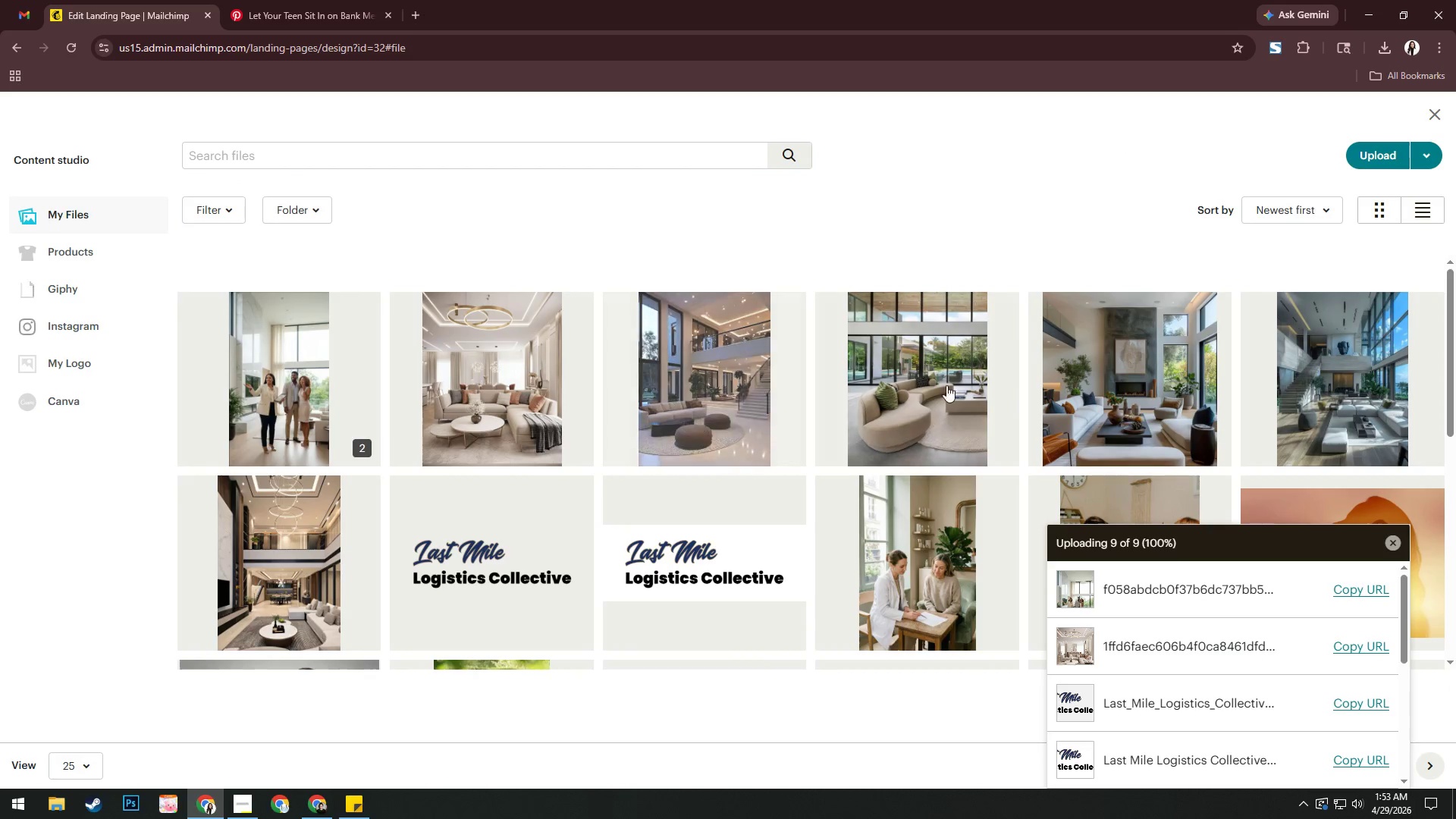 
left_click([1395, 547])
 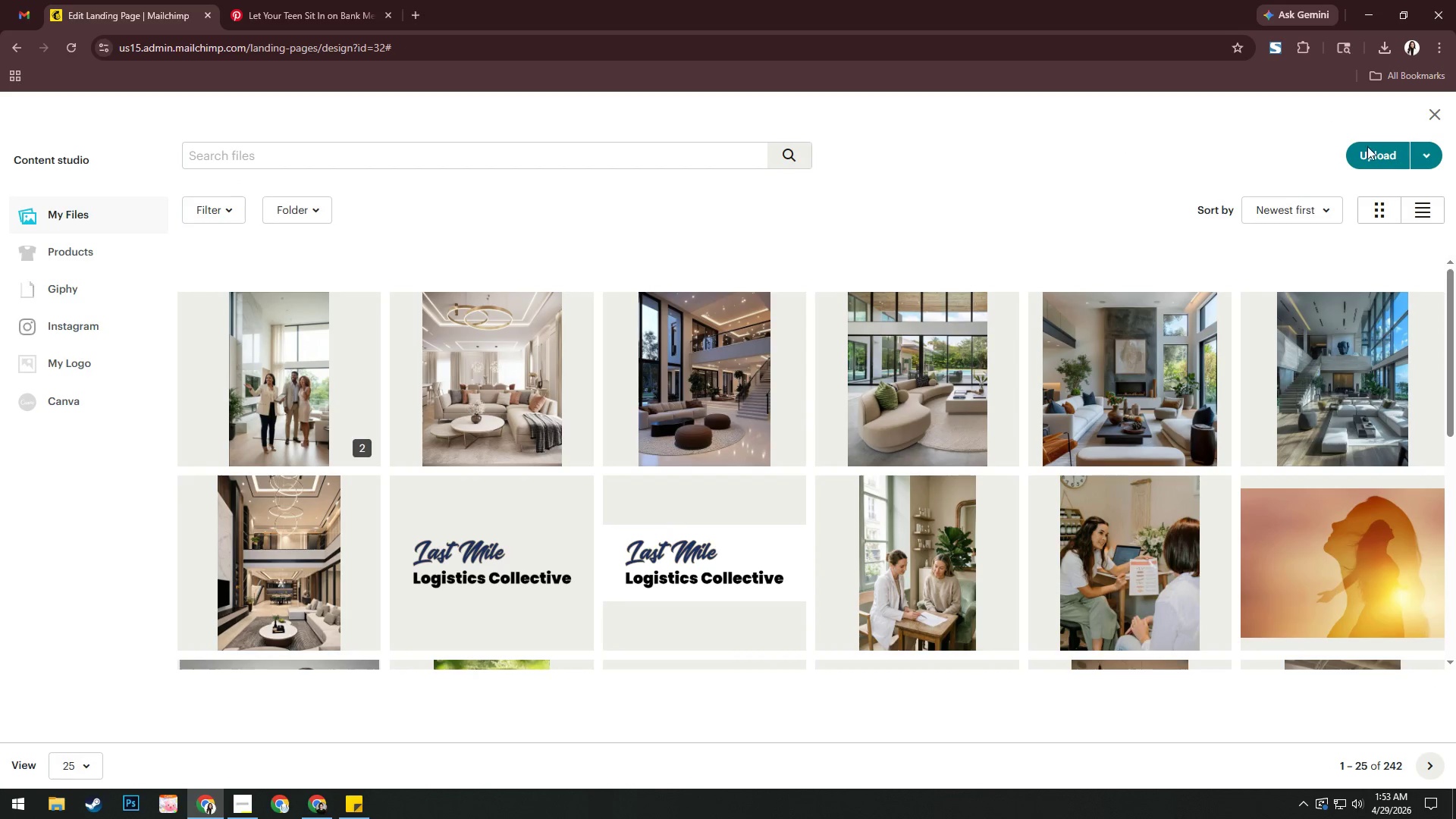 
left_click([1369, 155])
 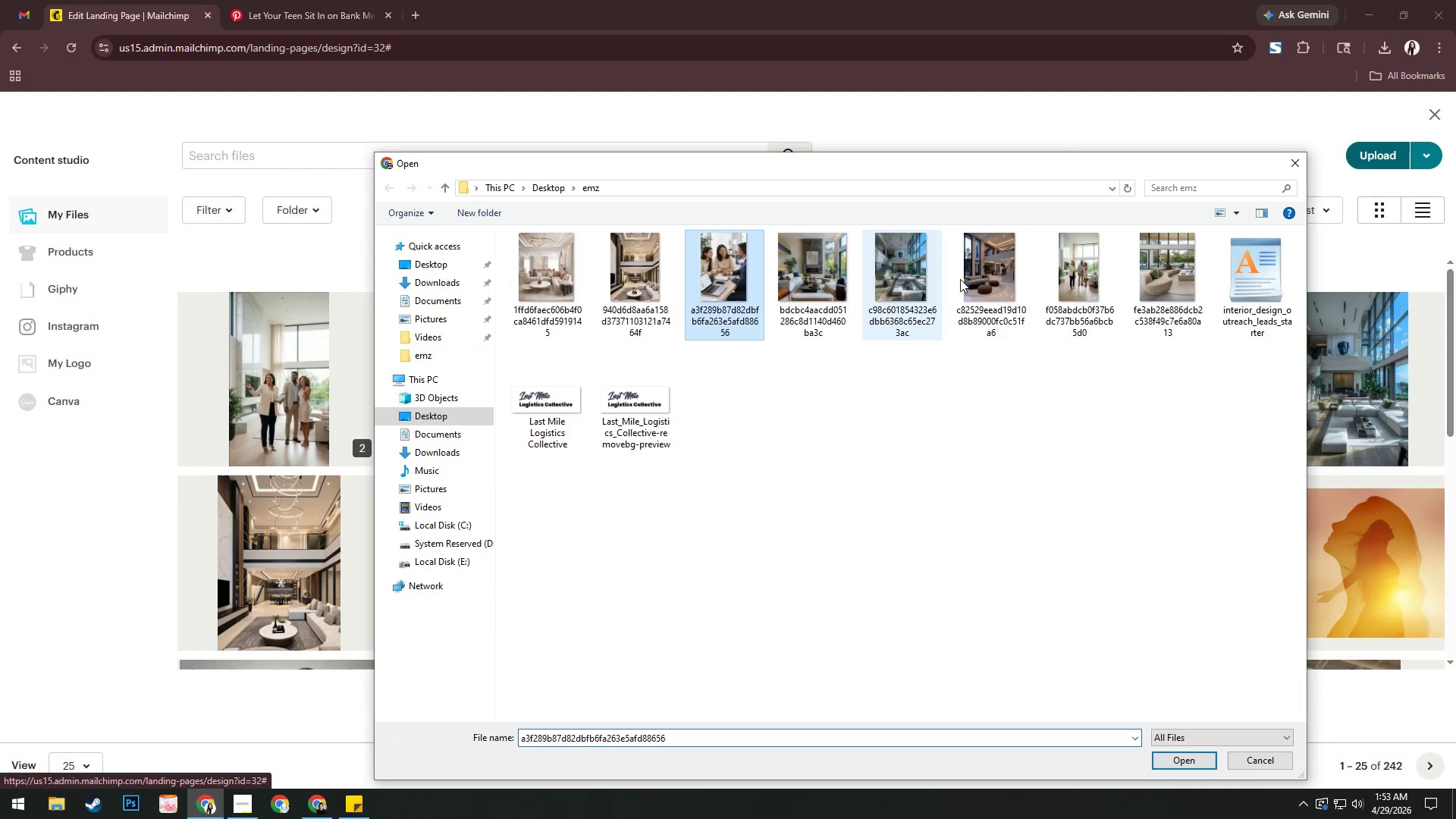 
left_click([1207, 763])
 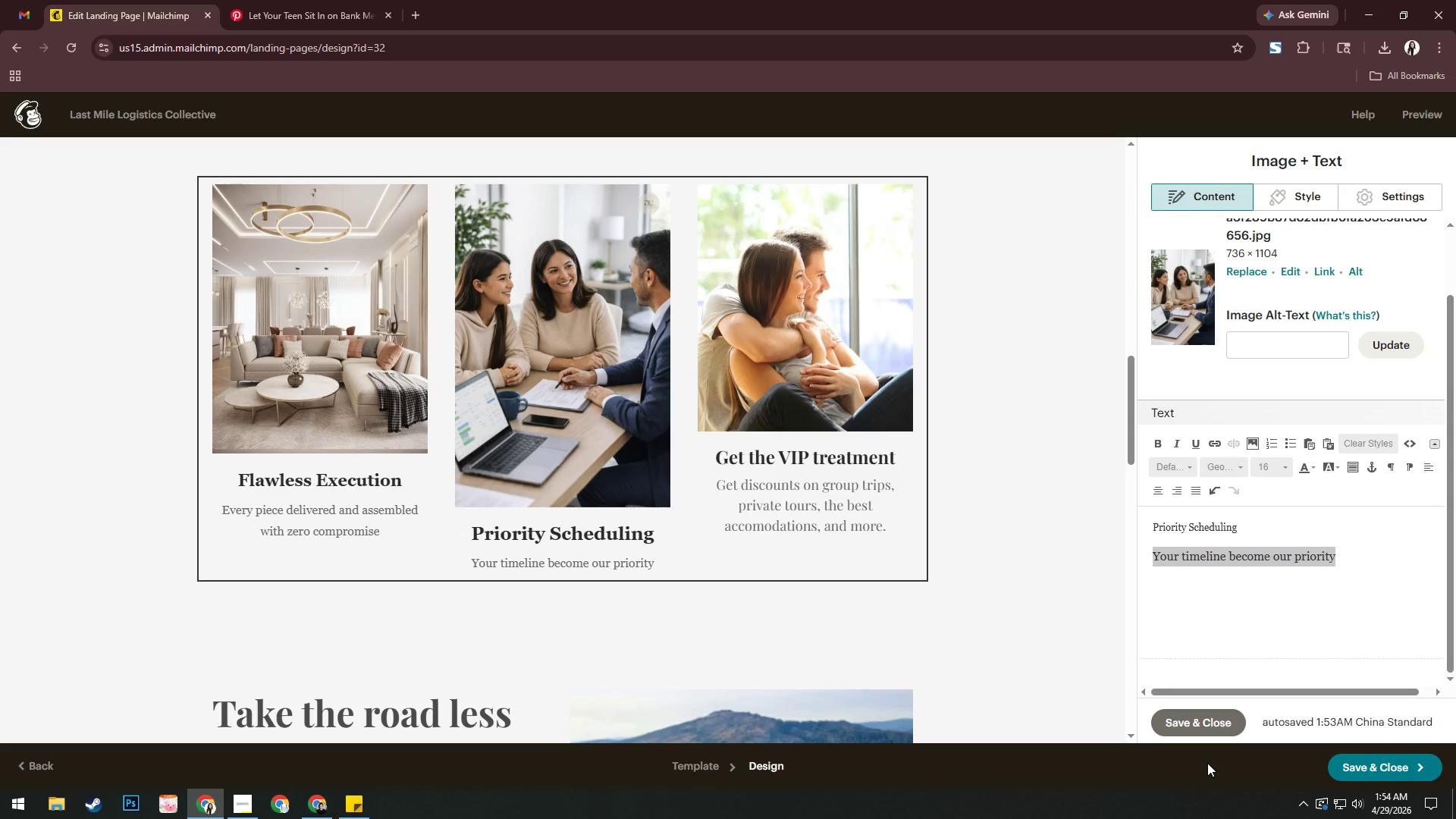 
wait(38.94)
 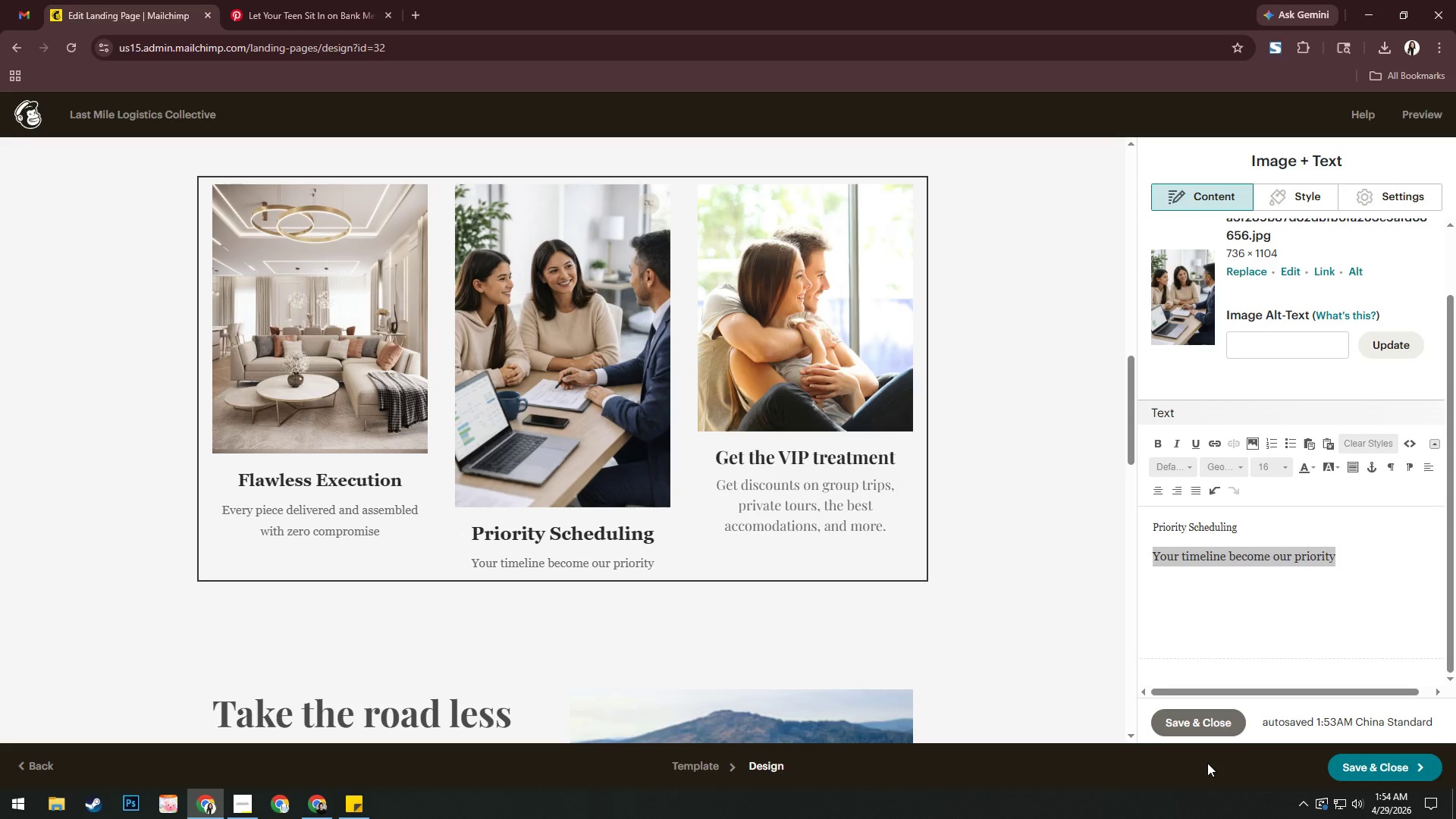 
scroll: coordinate [1285, 380], scroll_direction: up, amount: 9.0
 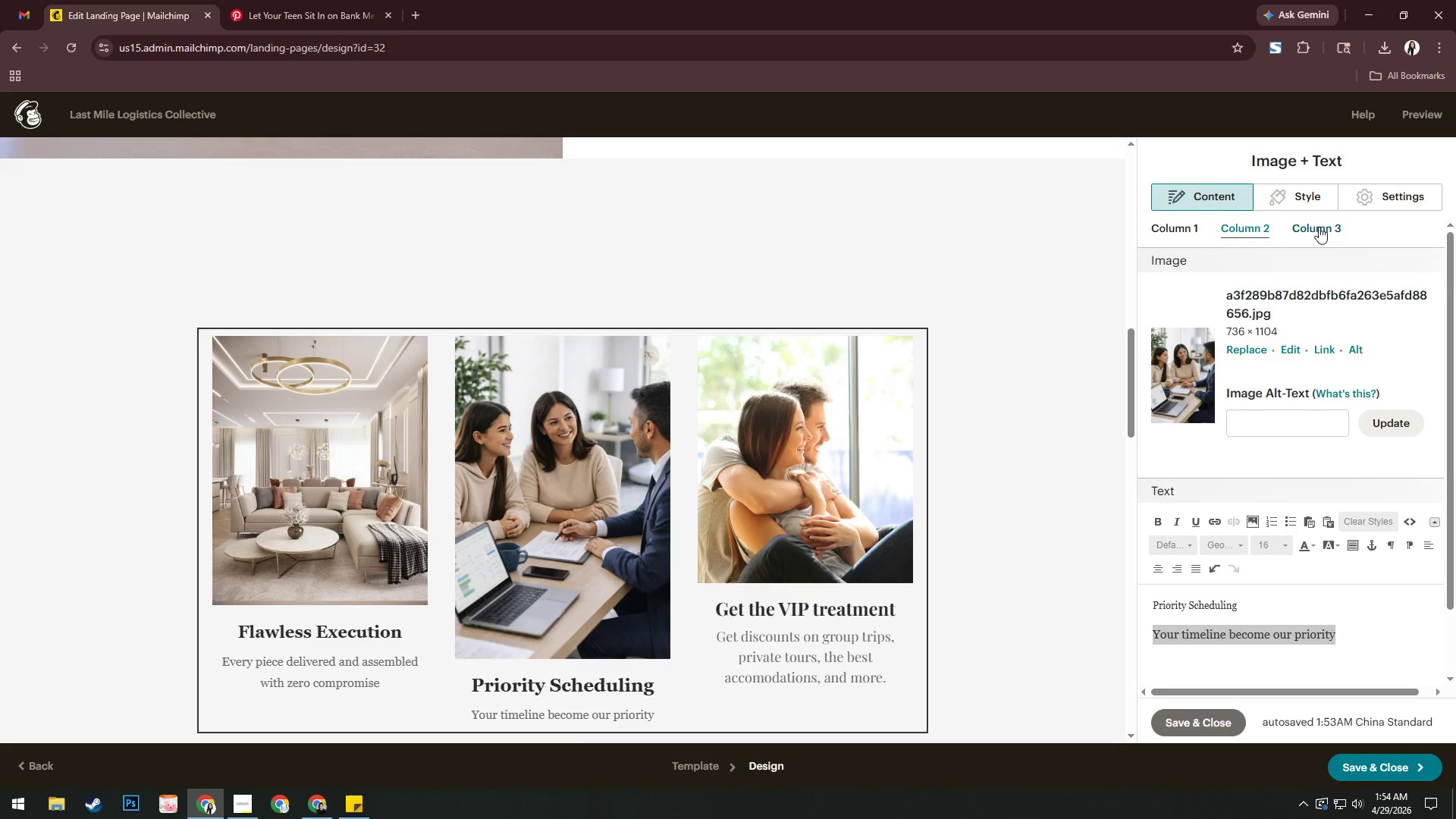 
left_click([1318, 227])
 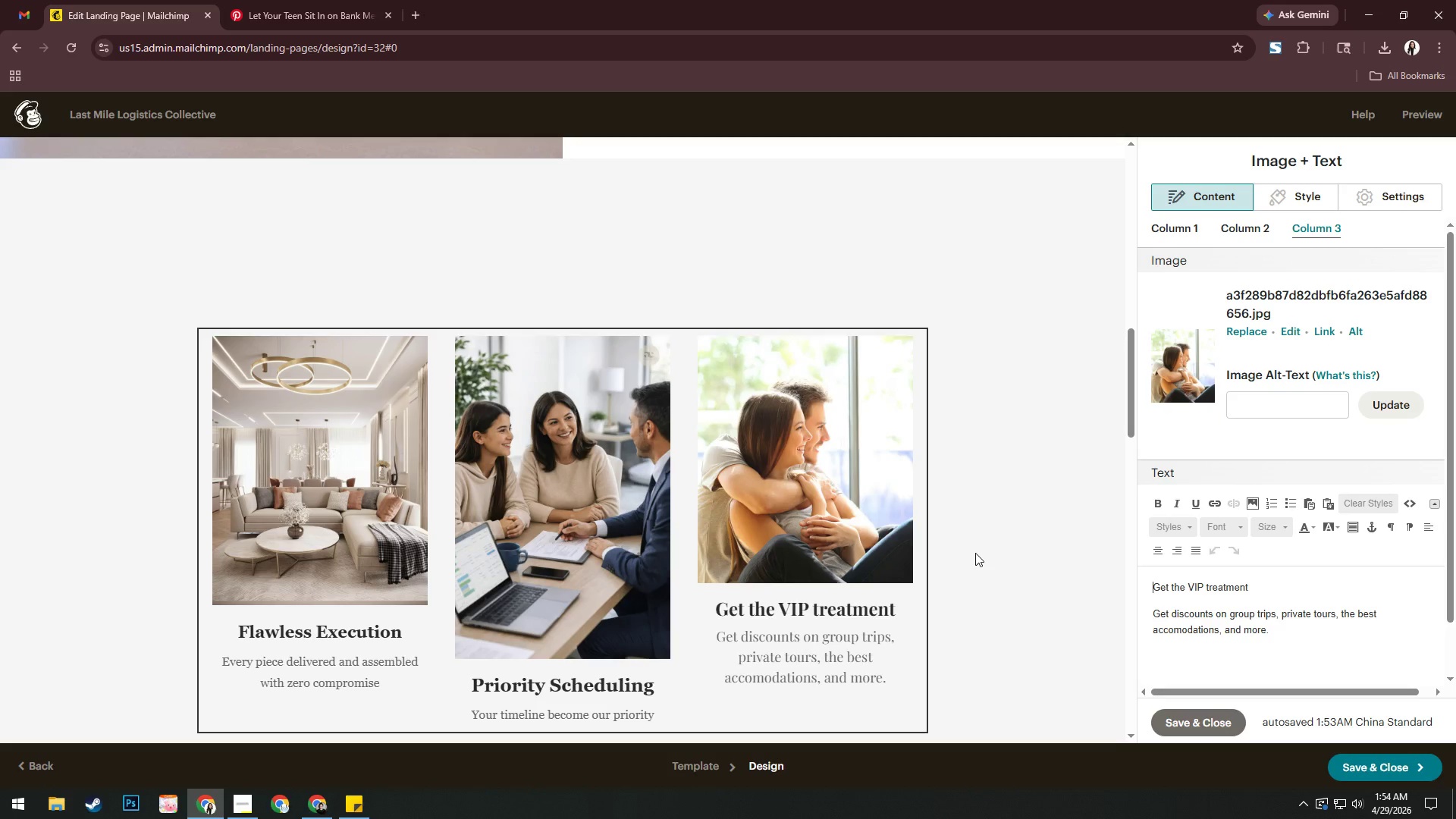 
wait(11.67)
 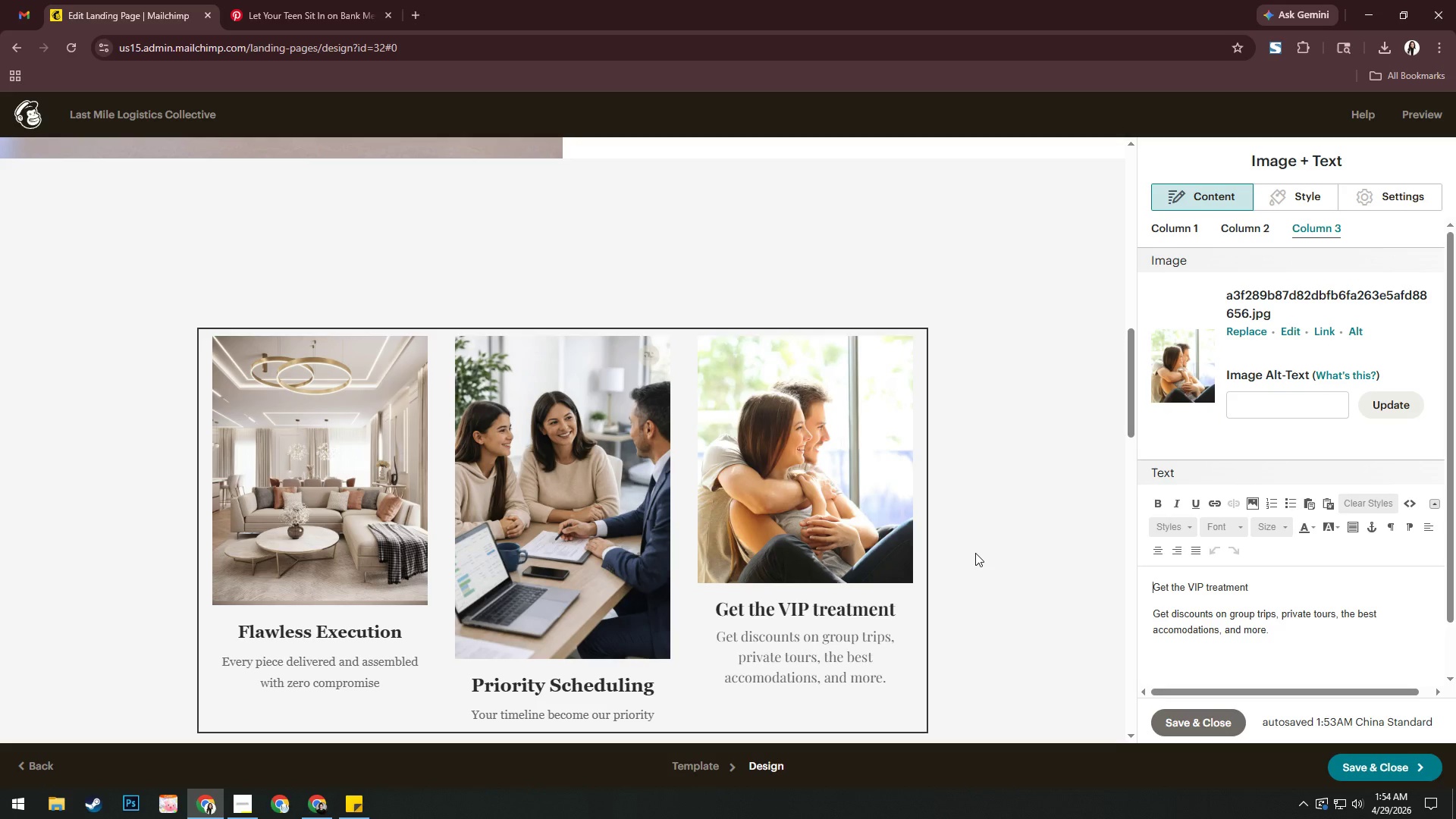 
left_click([272, 4])
 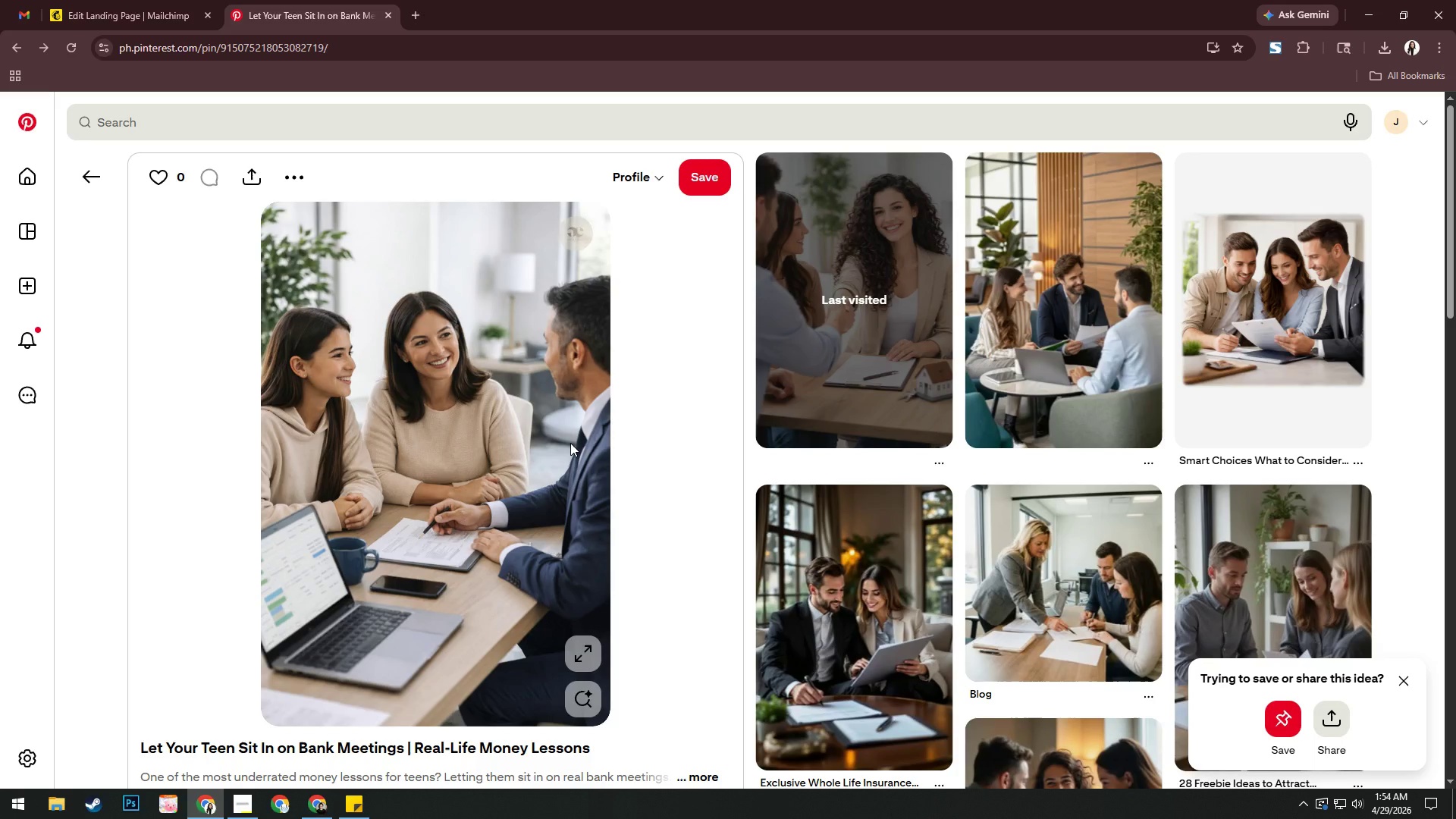 
wait(6.8)
 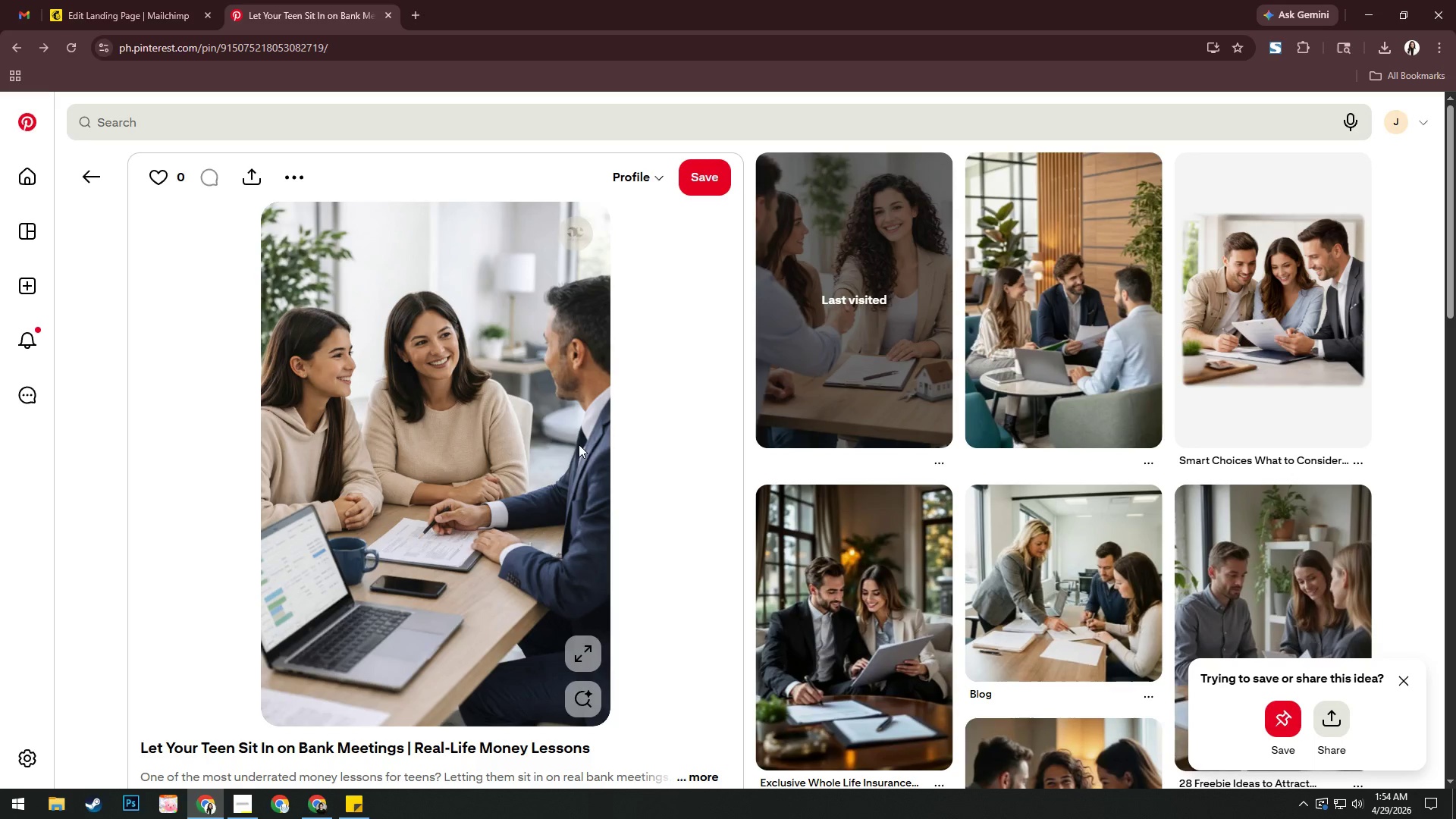 
scroll: coordinate [569, 440], scroll_direction: up, amount: 5.0
 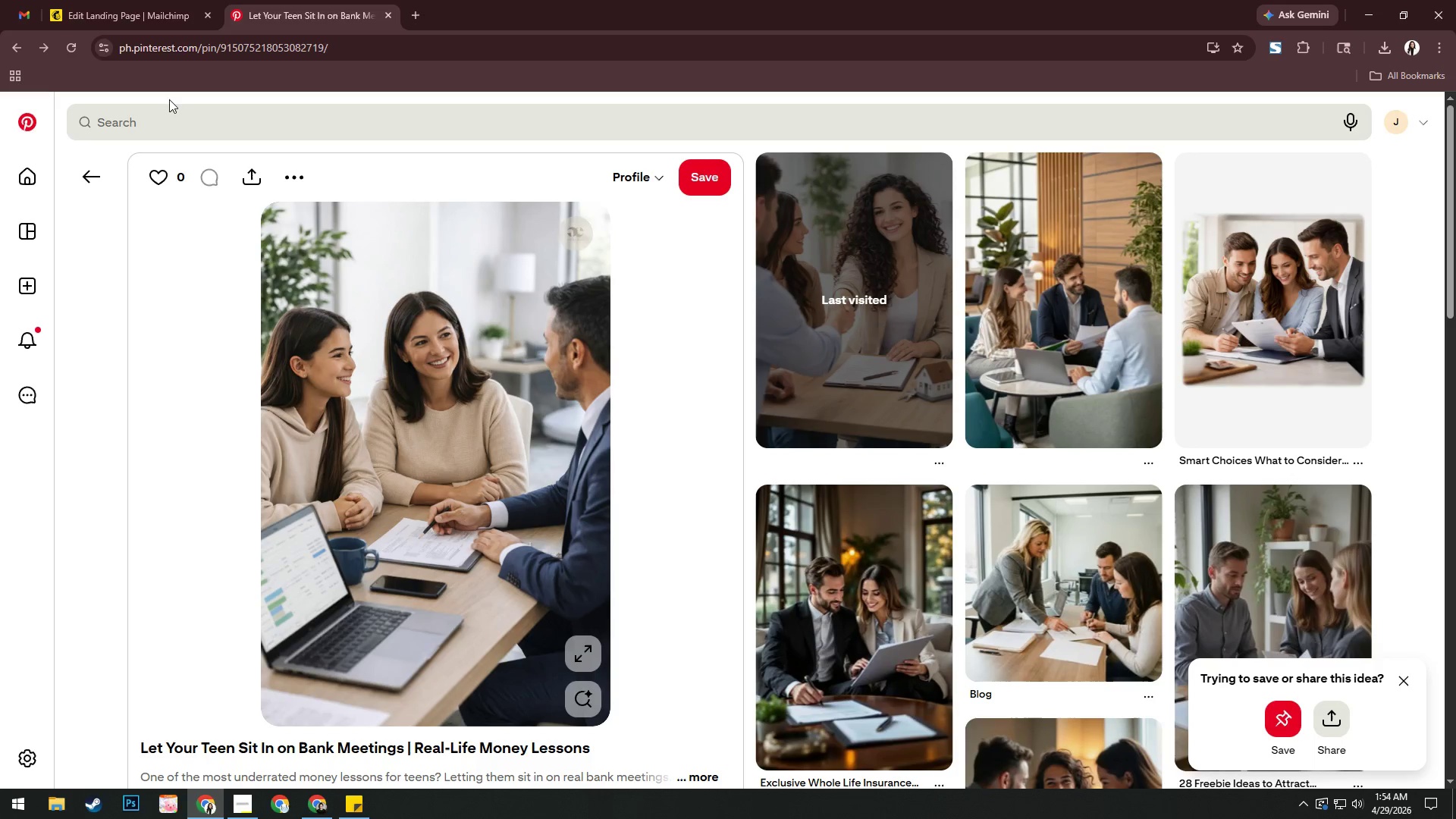 
double_click([163, 124])
 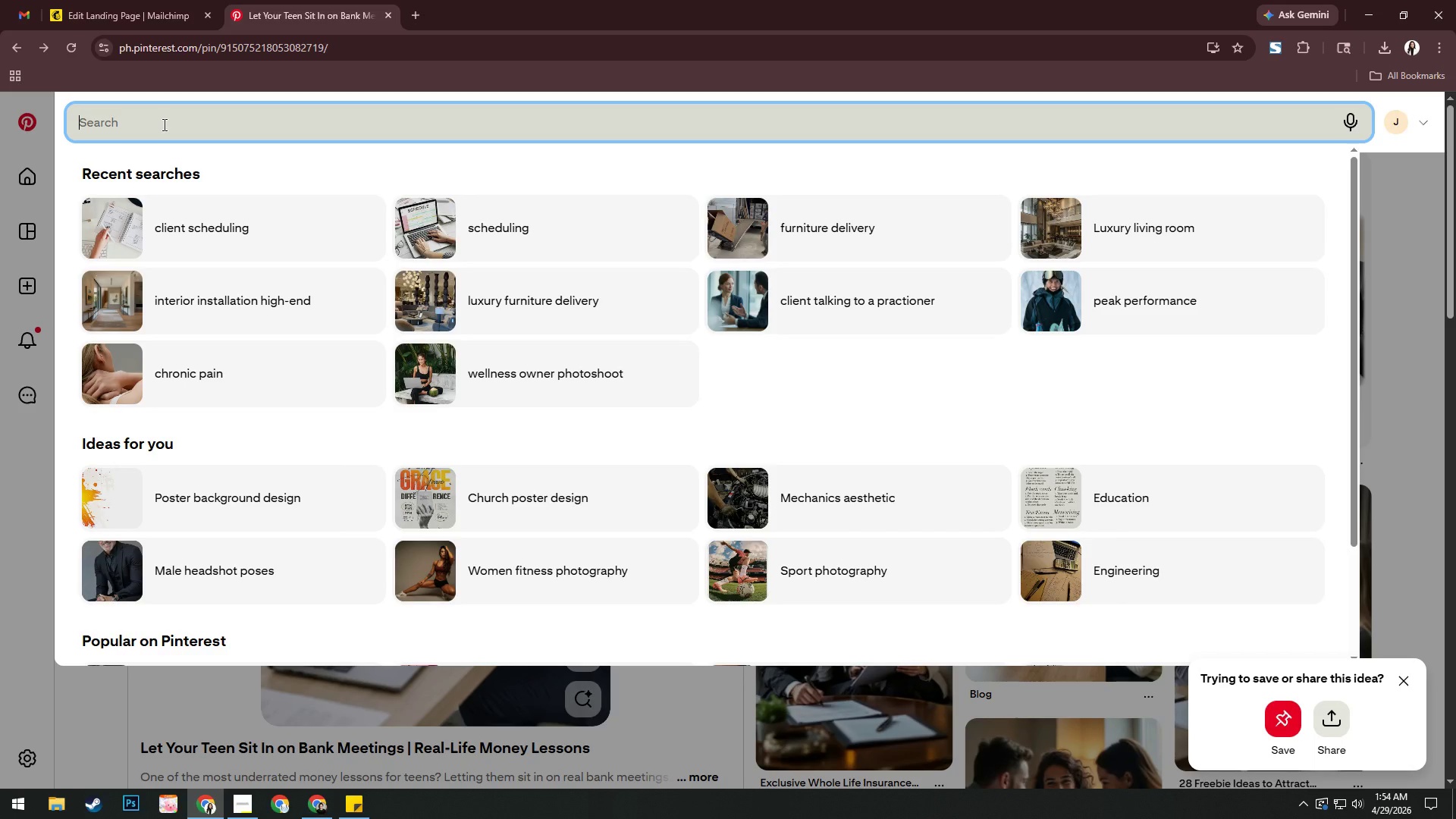 
type(partner rates)
 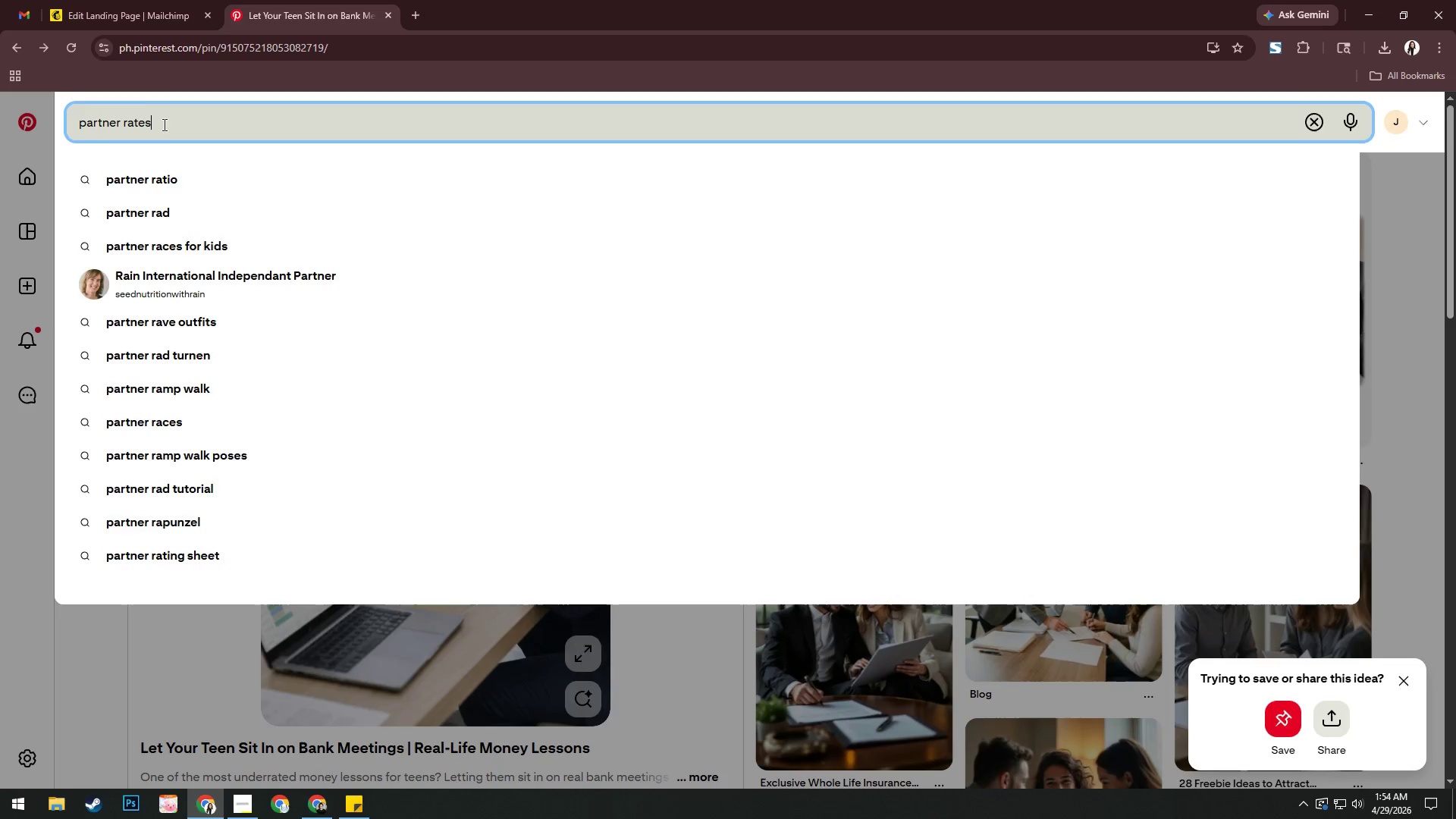 
key(Enter)
 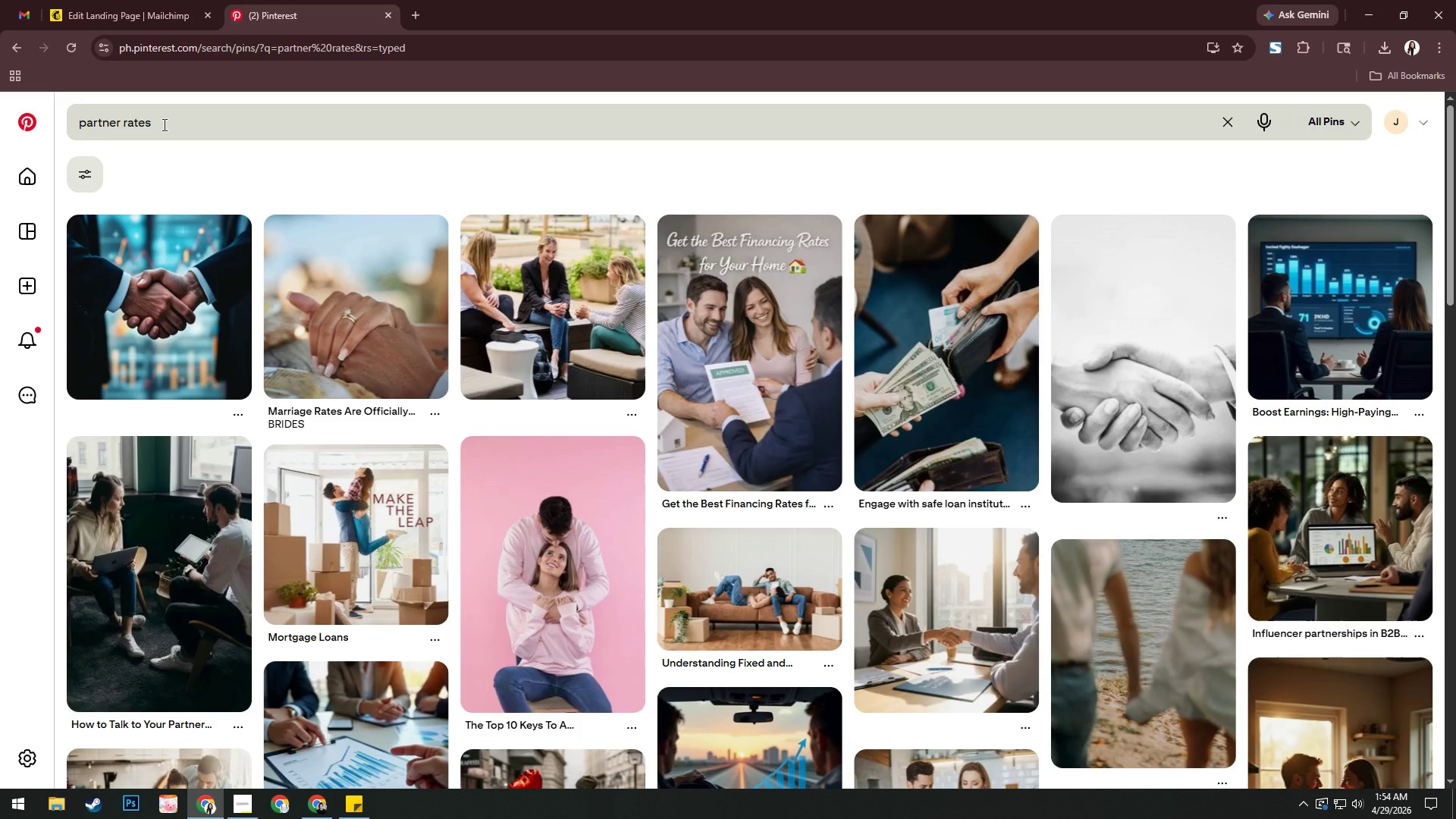 
wait(15.16)
 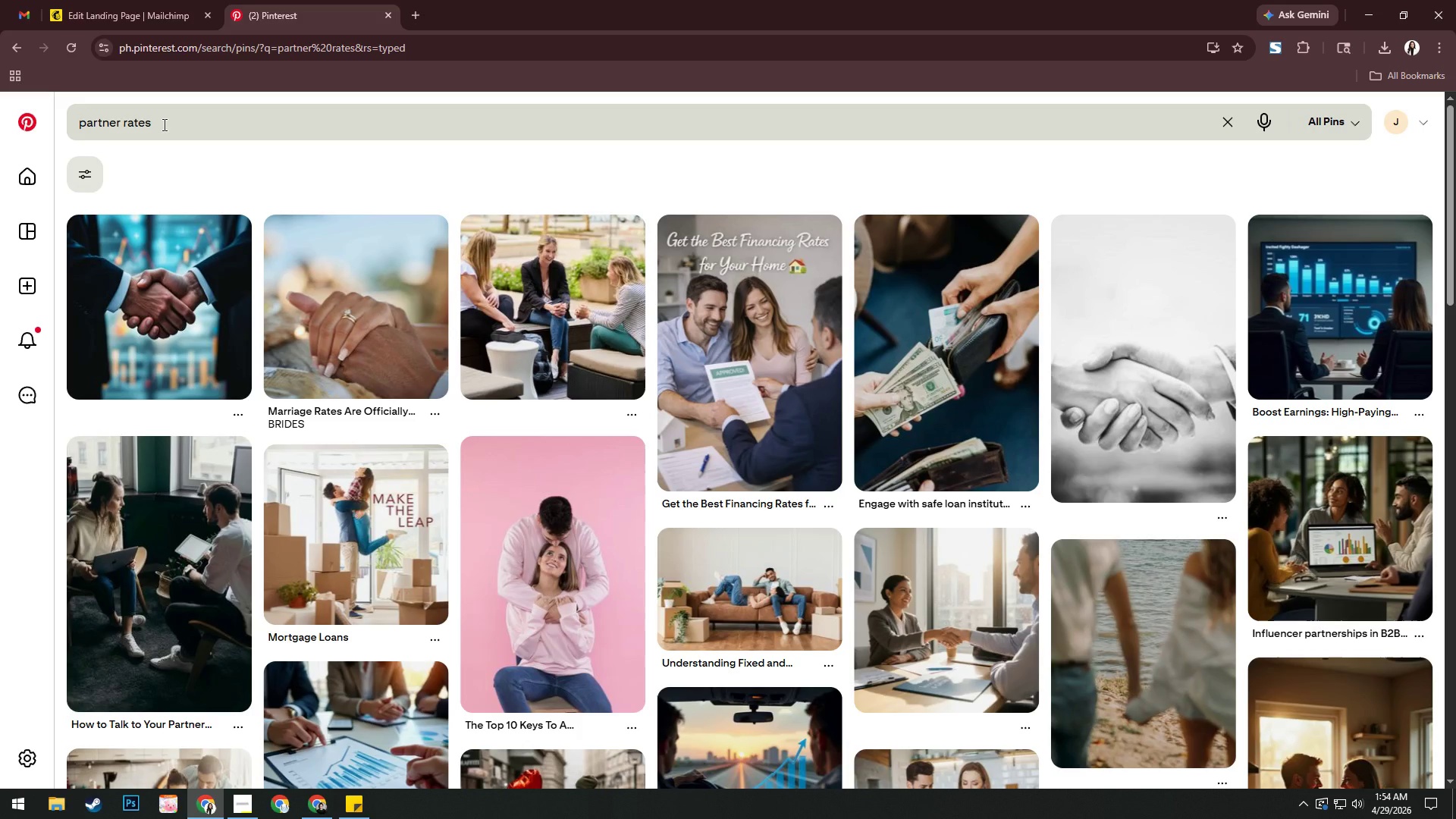 
scroll: coordinate [669, 358], scroll_direction: down, amount: 4.0
 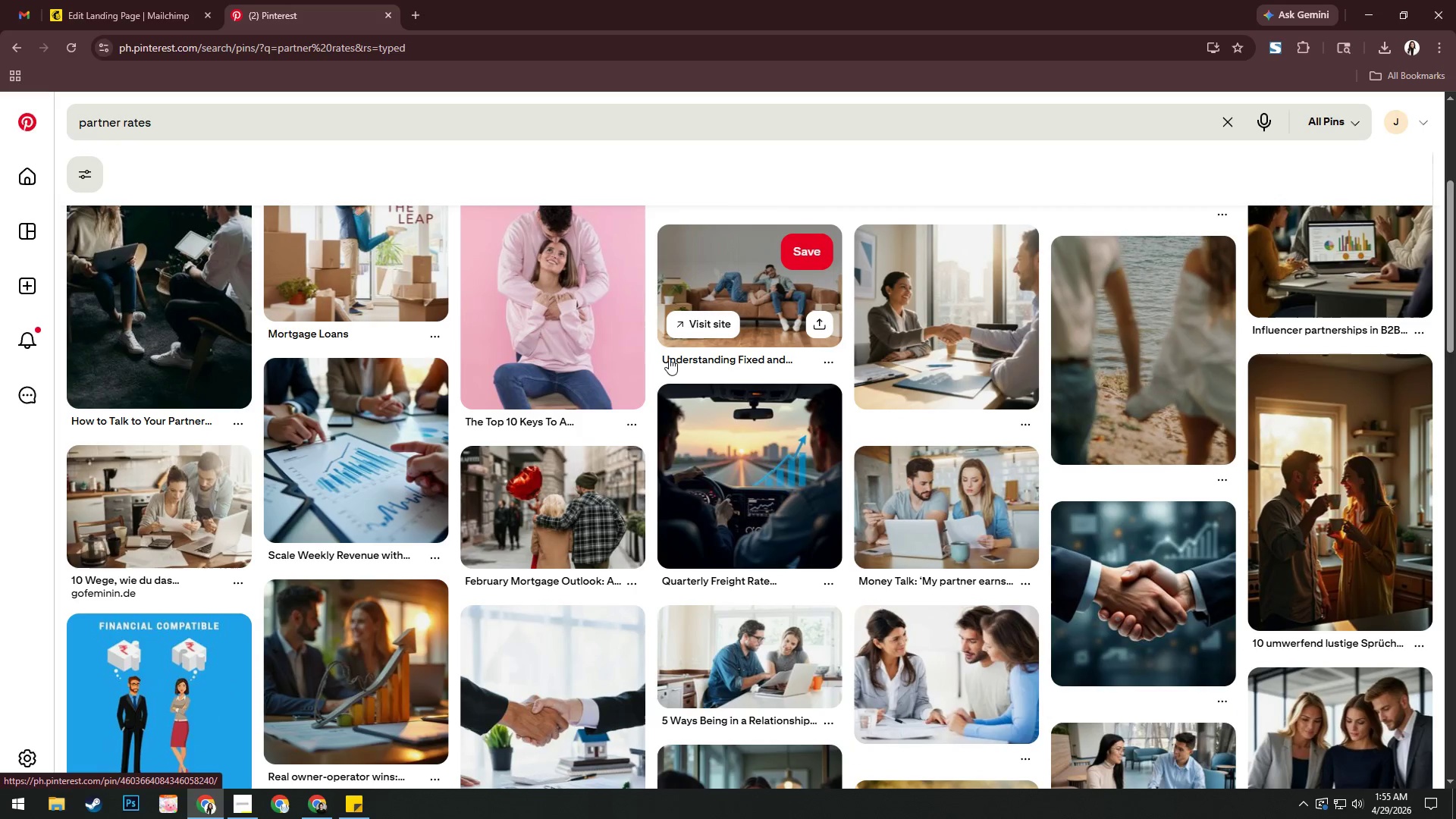 
scroll: coordinate [669, 358], scroll_direction: up, amount: 4.0
 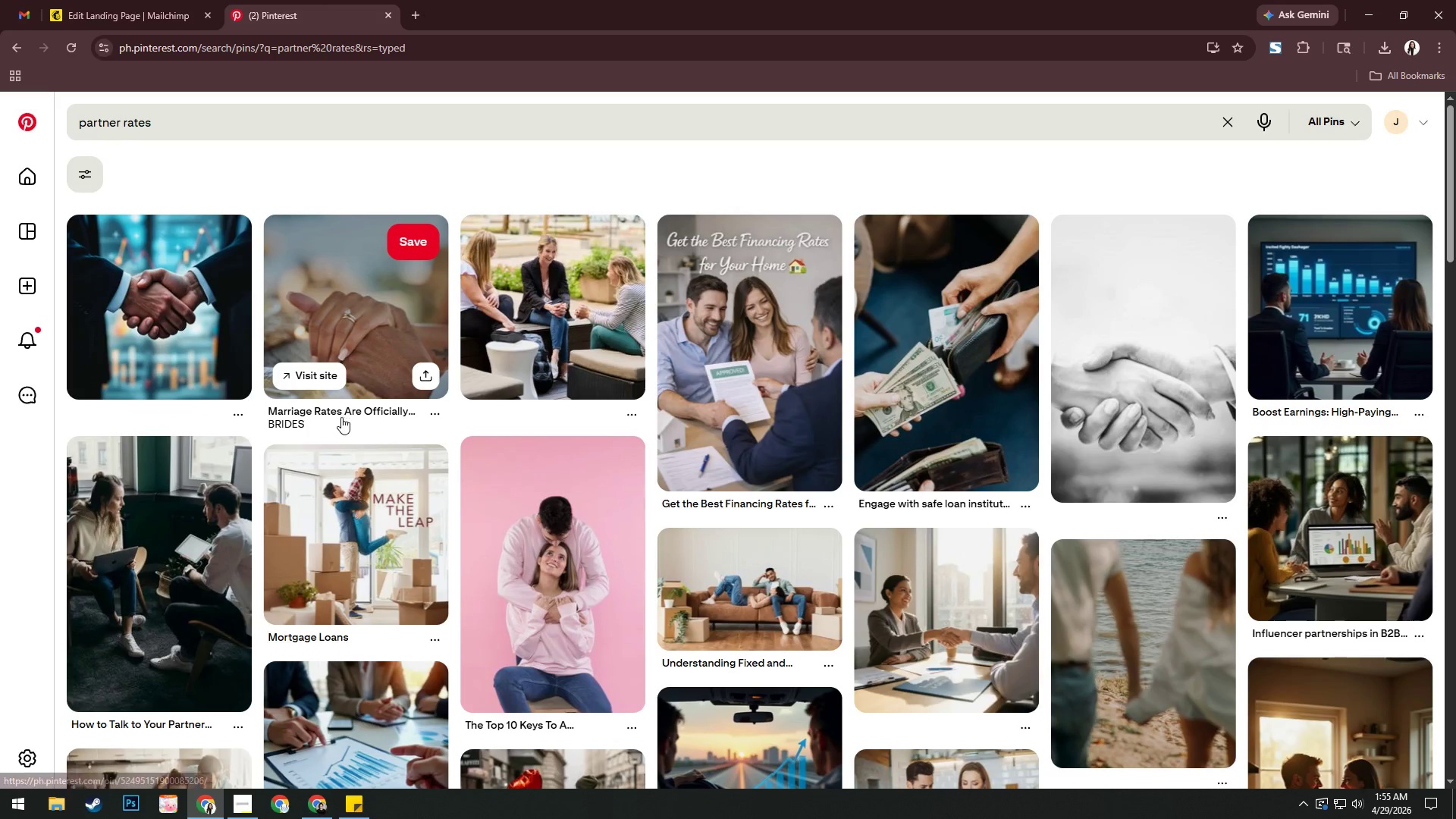 
scroll: coordinate [231, 501], scroll_direction: down, amount: 11.0
 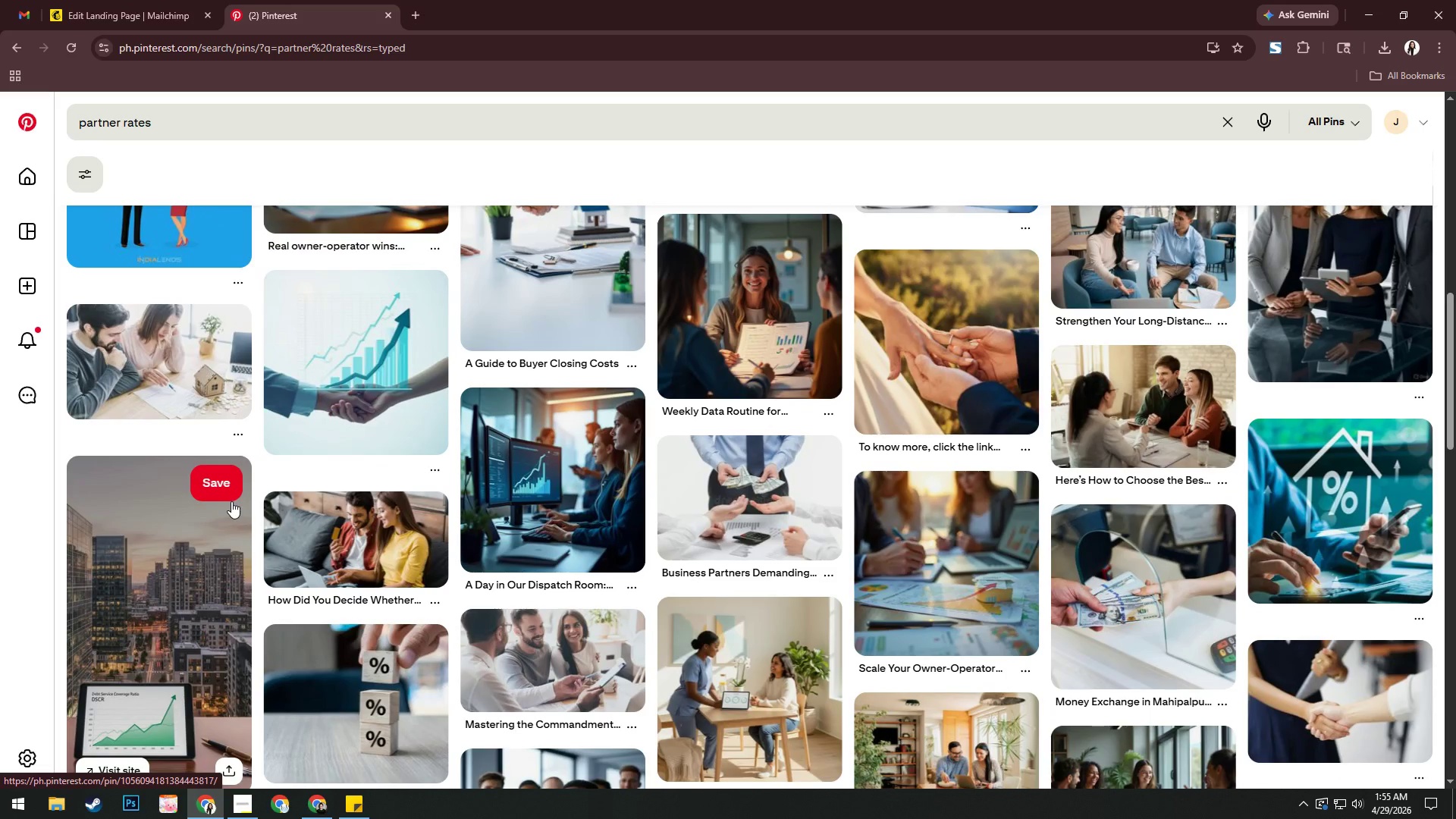 
wait(7.86)
 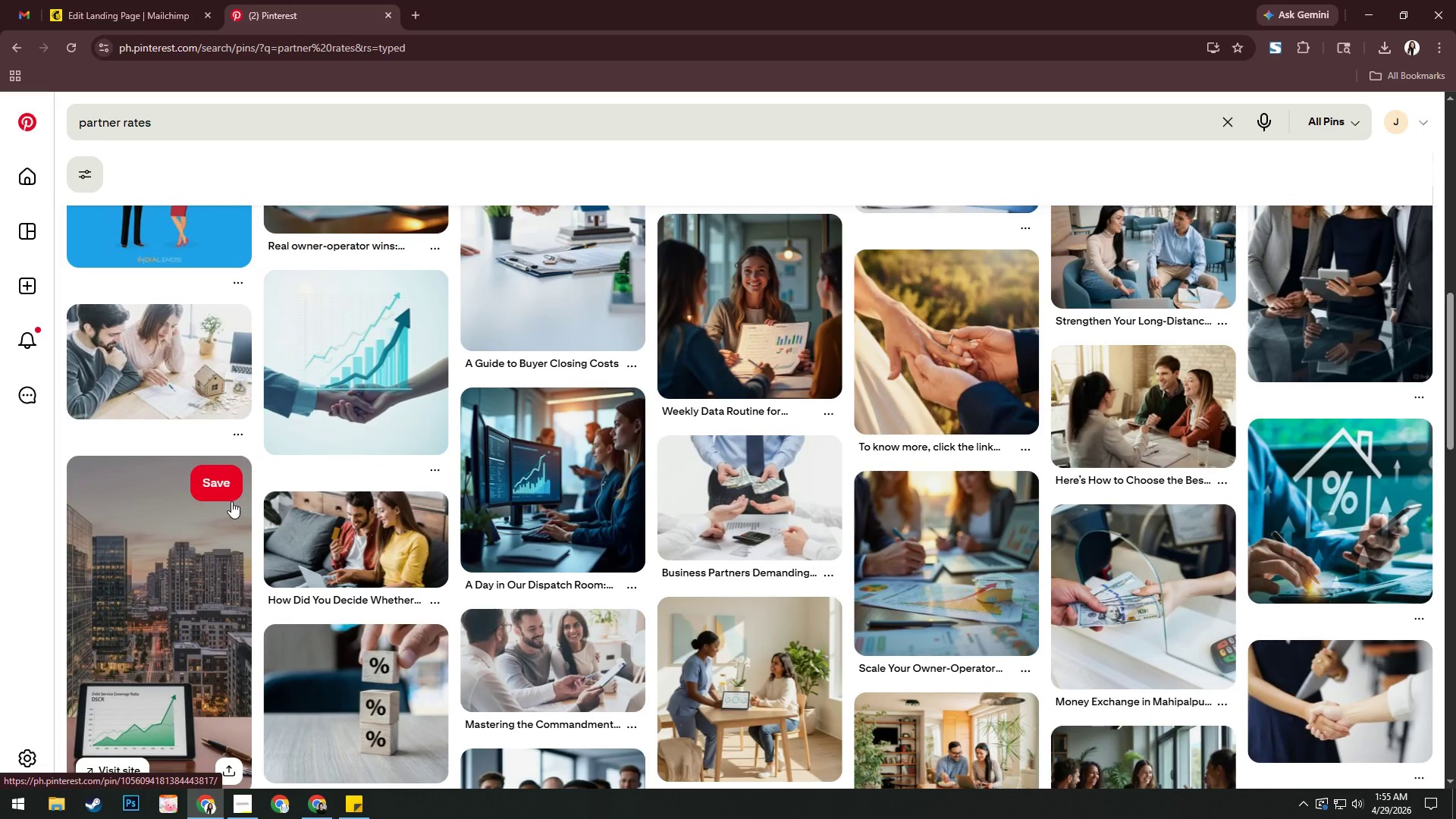 
mouse_move([1106, 572])
 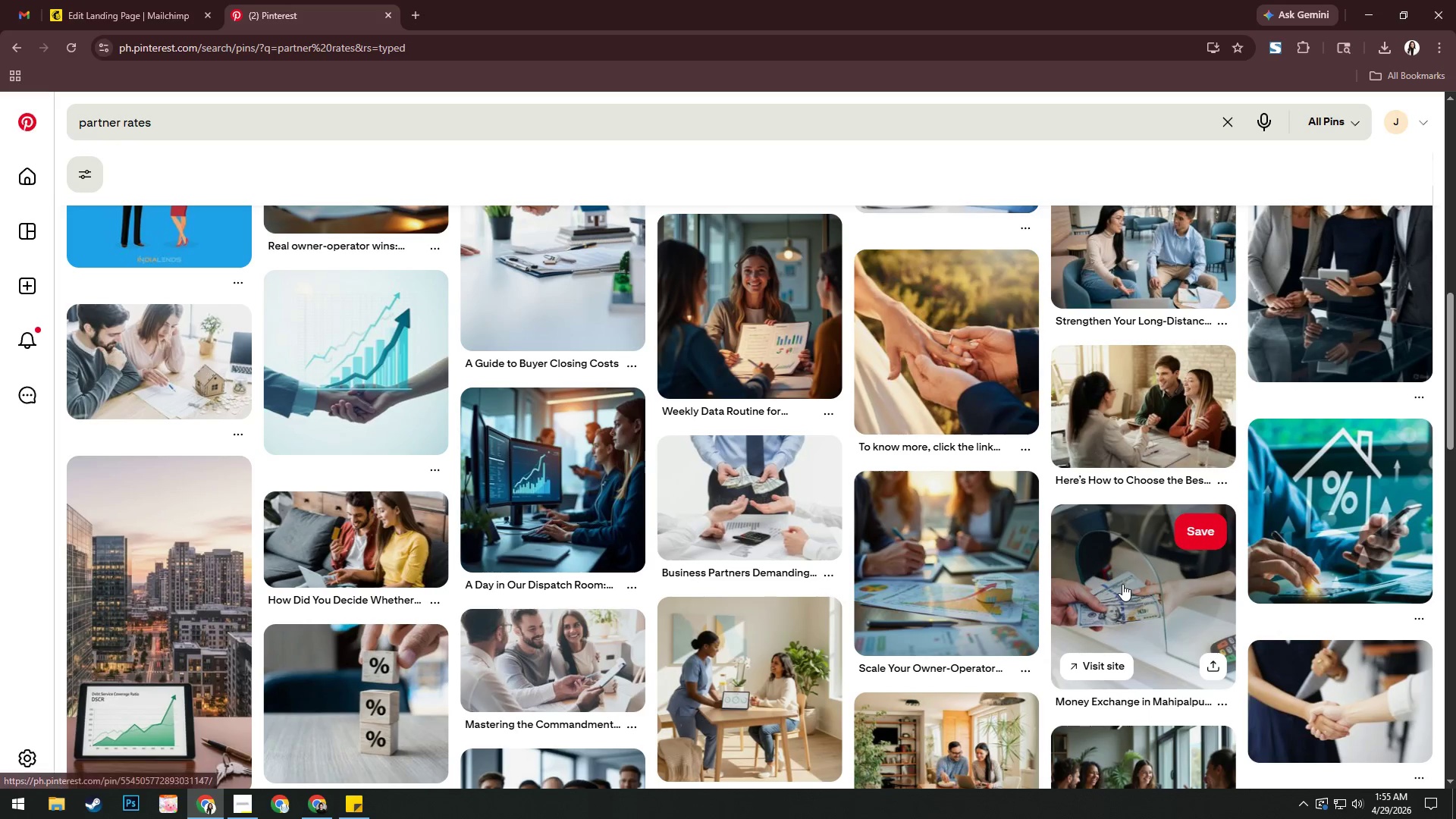 
left_click([1122, 584])
 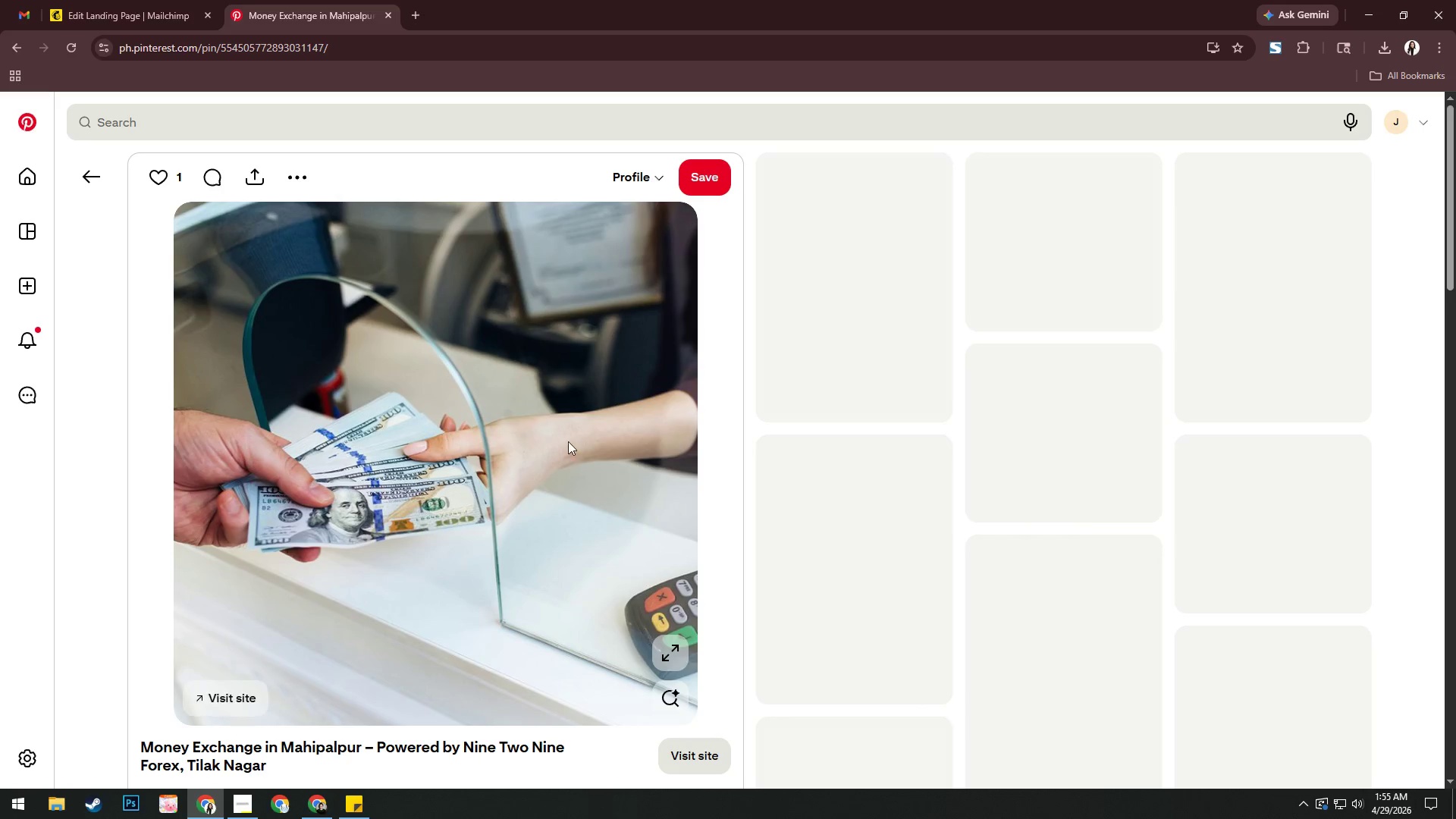 
right_click([435, 403])
 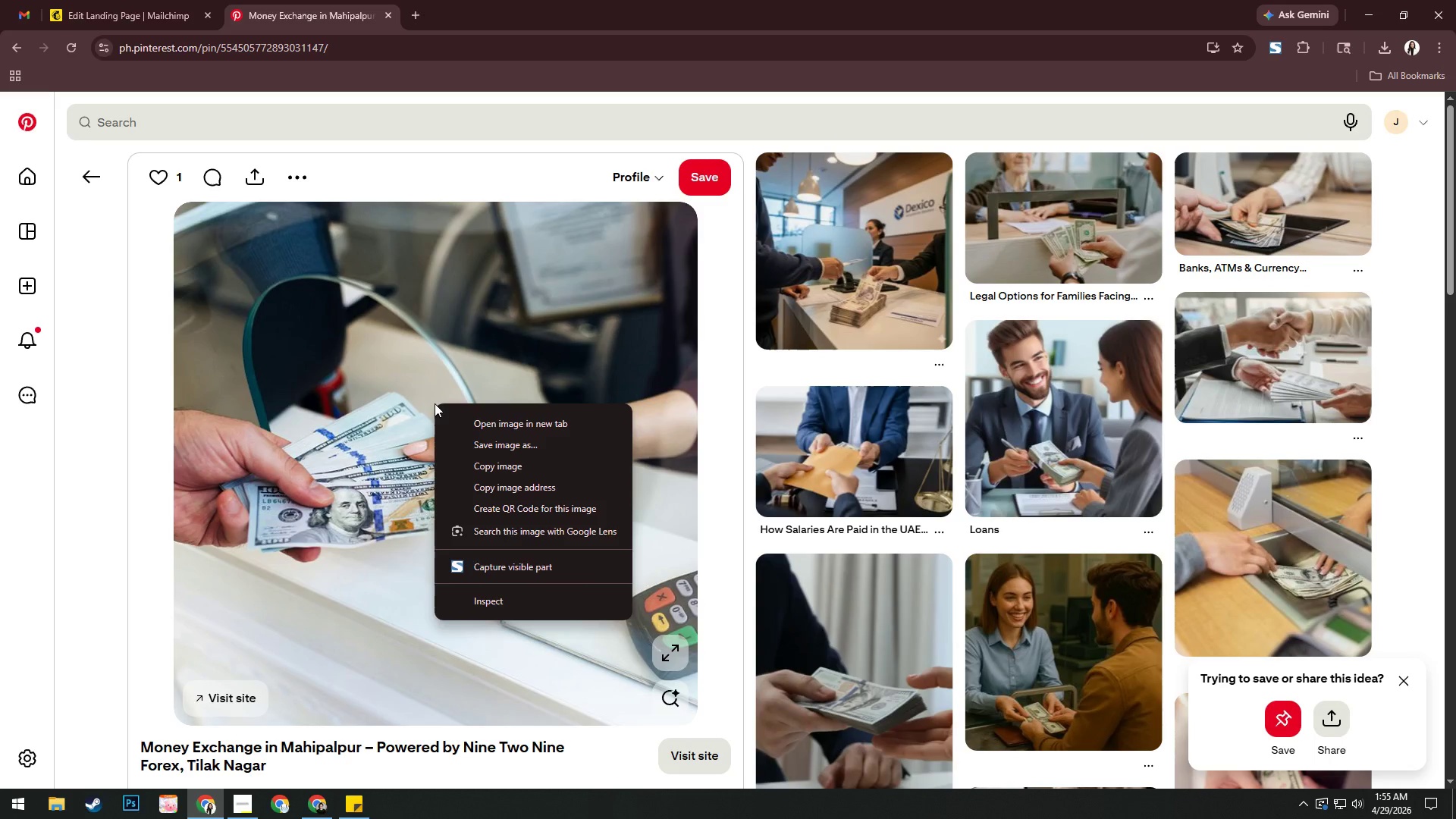 
scroll: coordinate [1391, 385], scroll_direction: up, amount: 9.0
 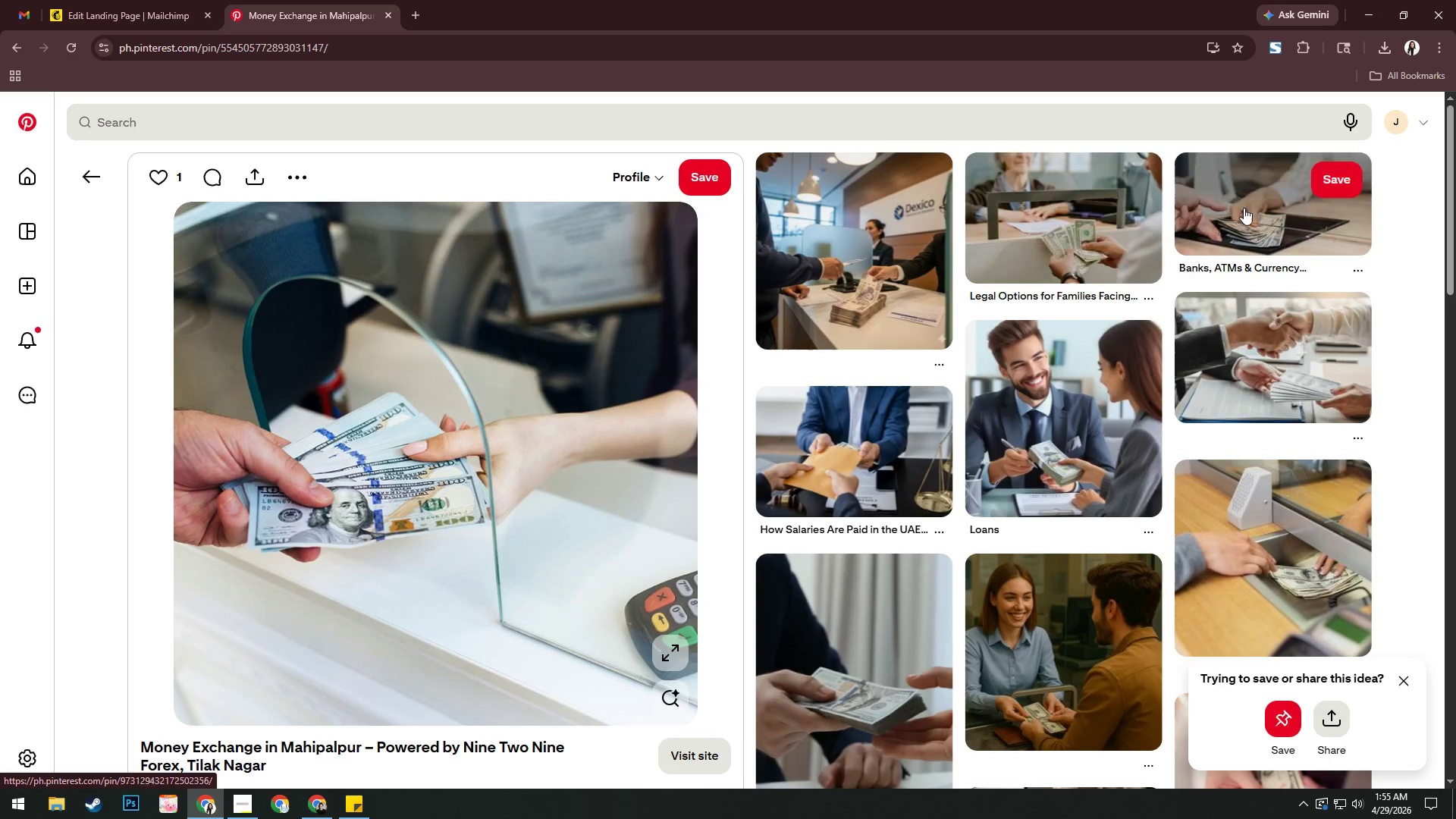 
left_click([1001, 228])
 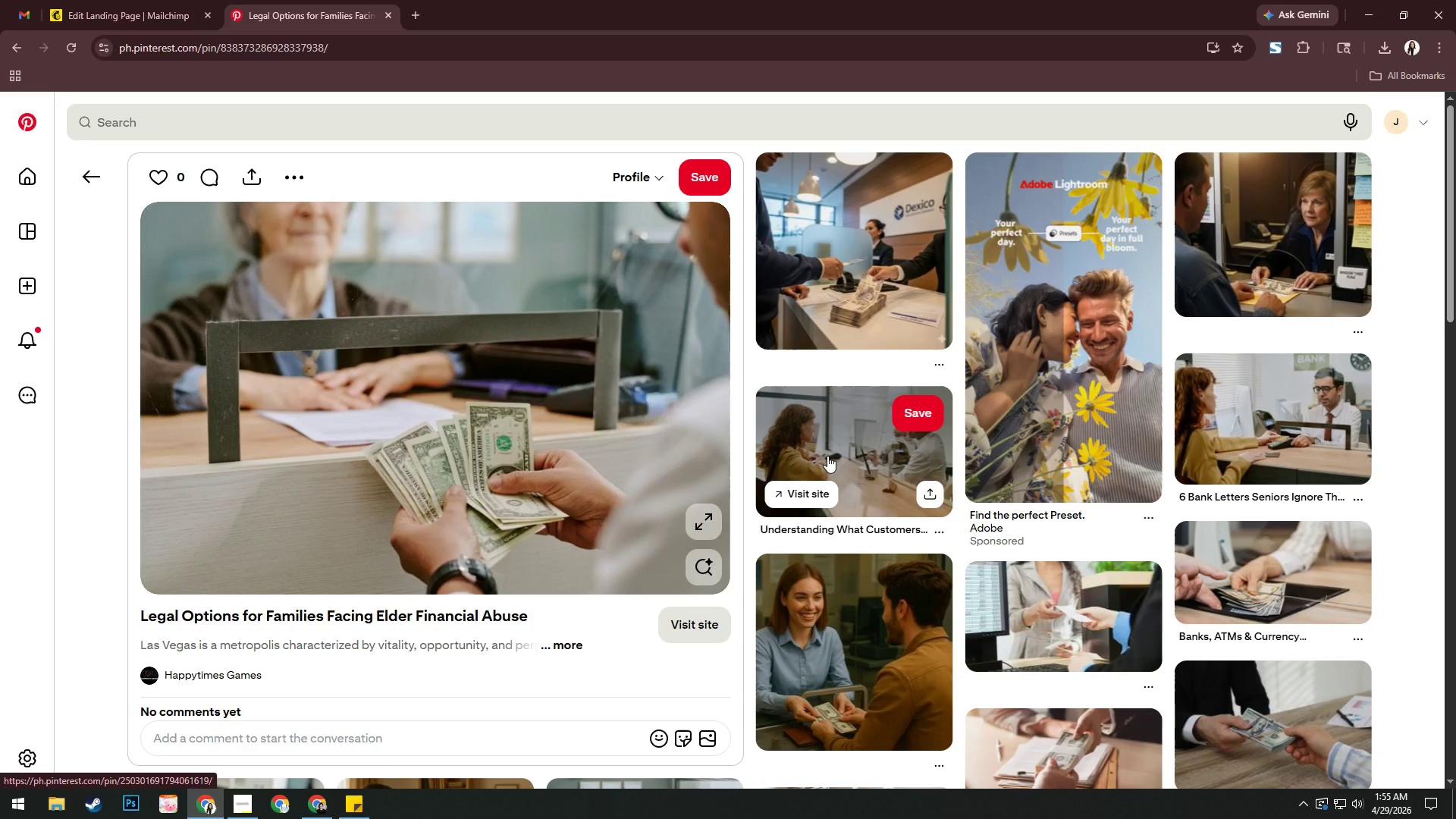 
wait(7.83)
 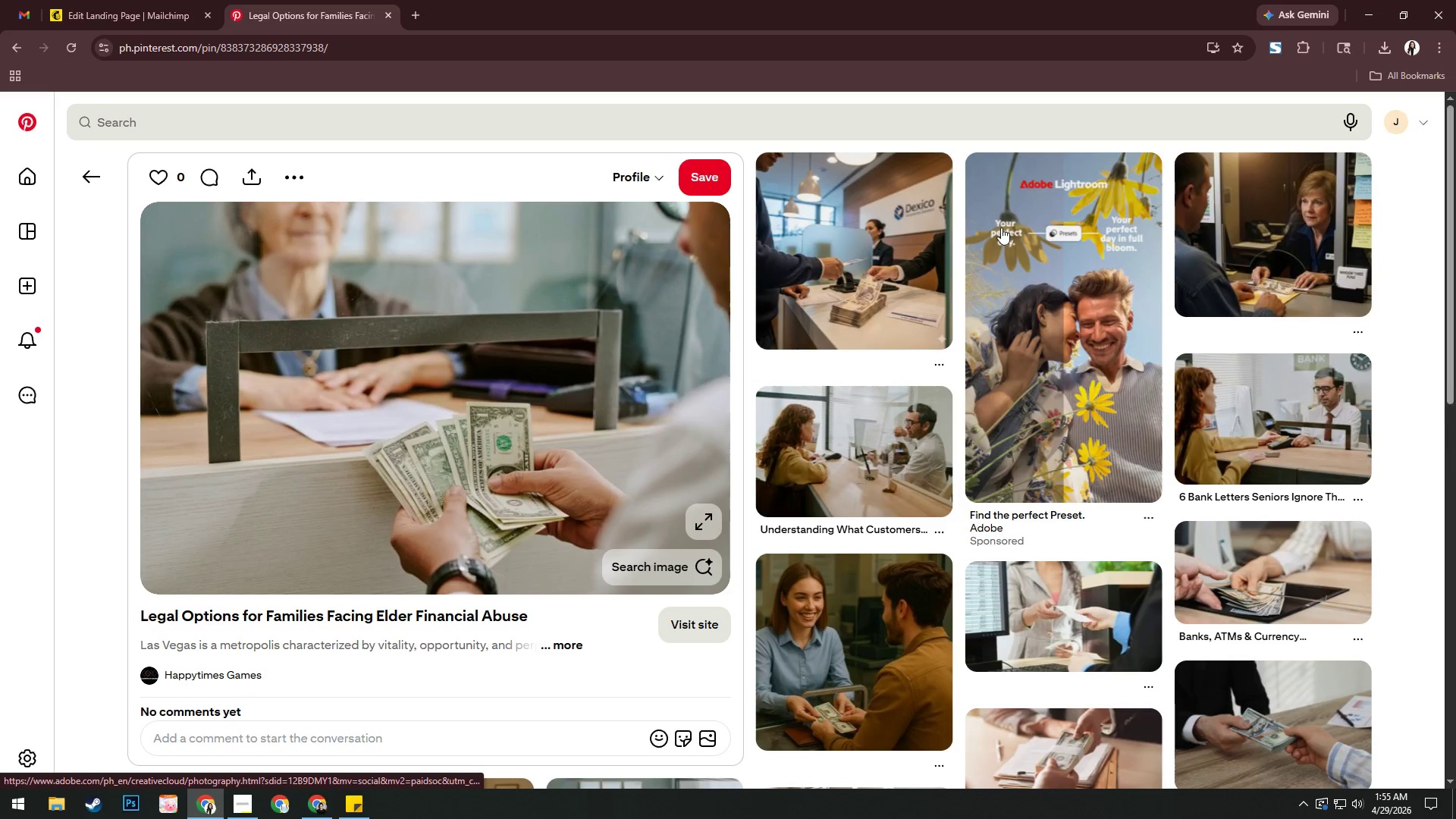 
scroll: coordinate [839, 500], scroll_direction: down, amount: 1.0
 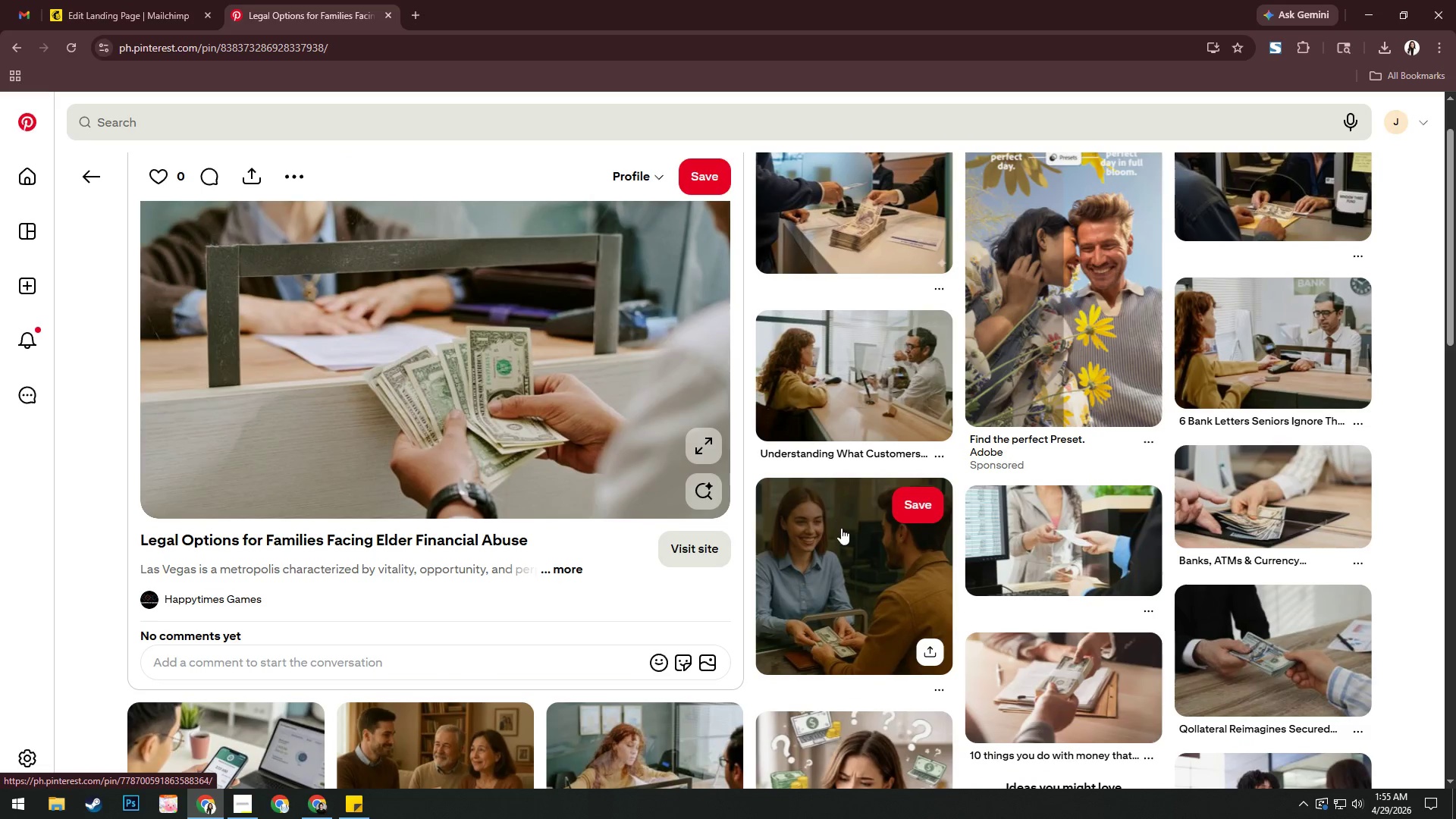 
left_click([841, 533])
 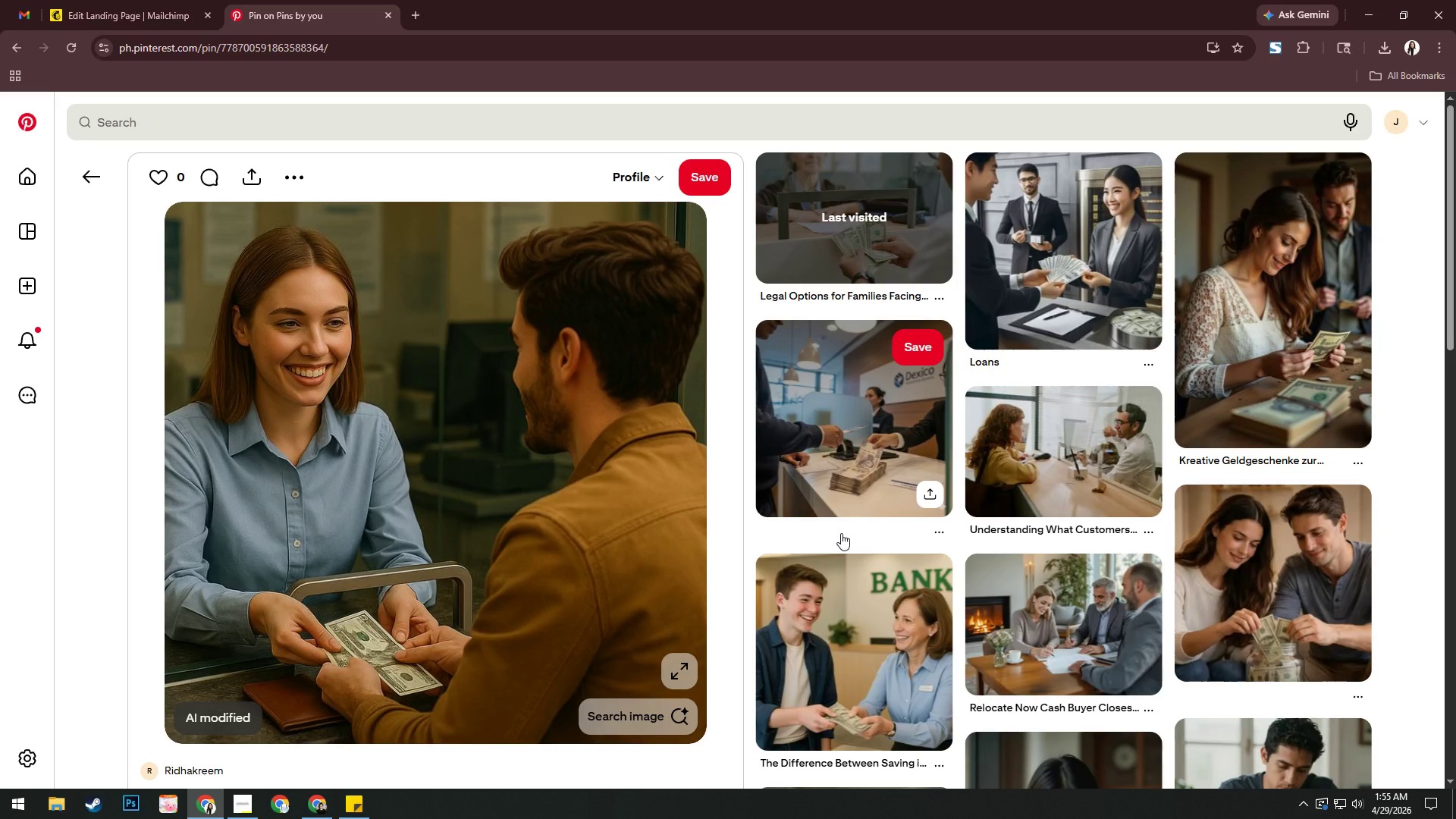 
wait(8.14)
 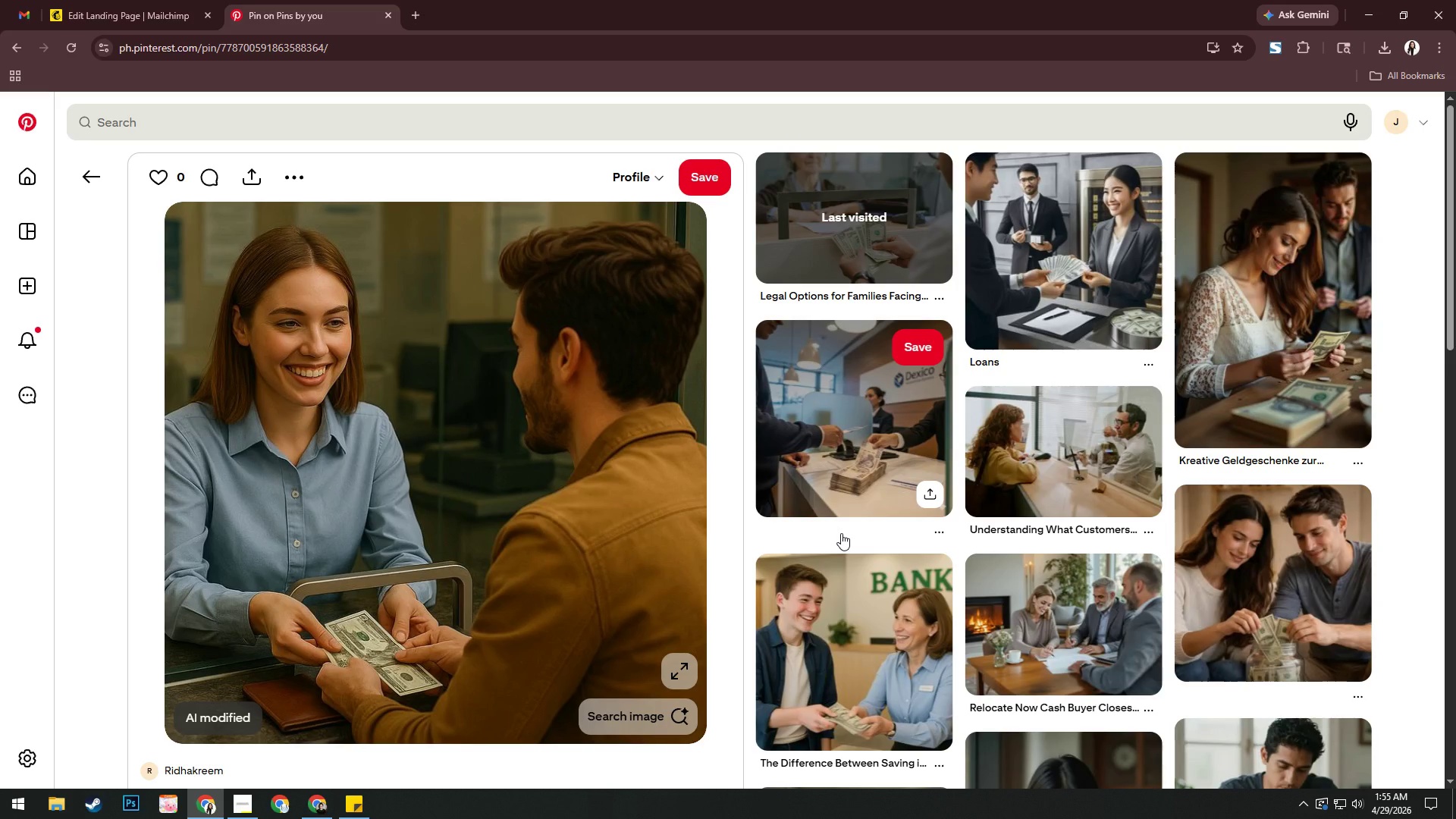 
mouse_move([121, 196])
 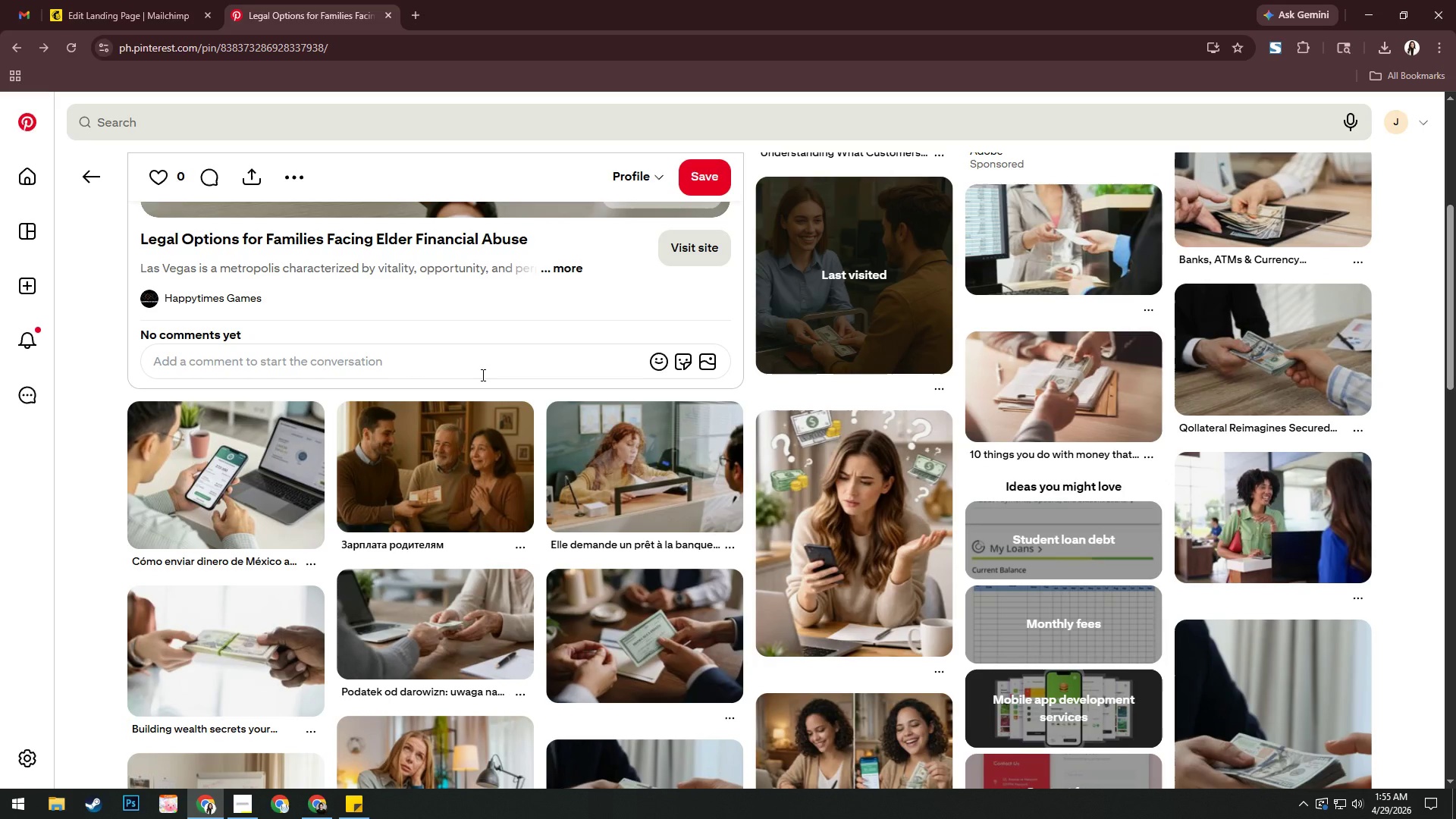 
scroll: coordinate [482, 375], scroll_direction: down, amount: 2.0
 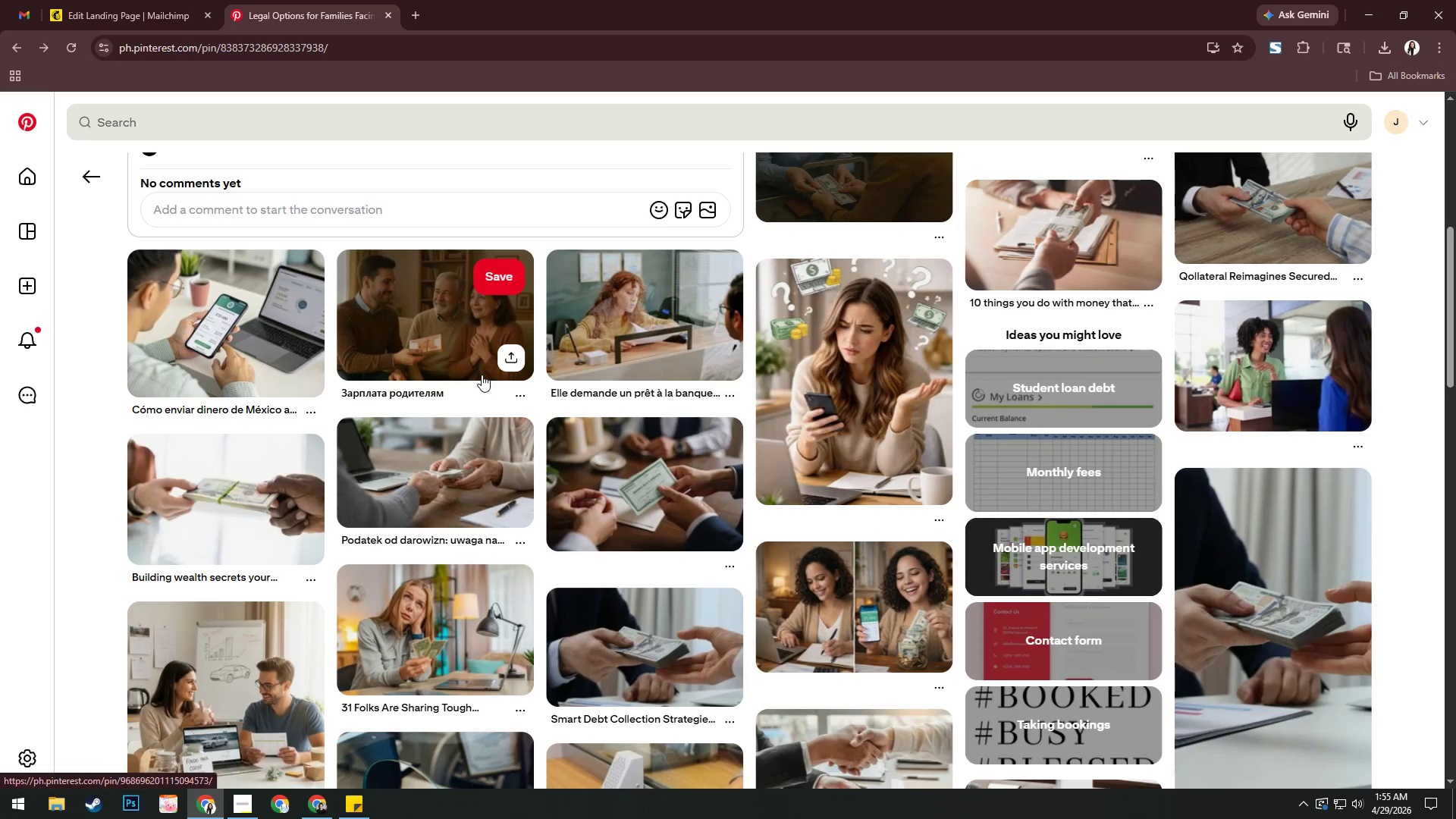 
scroll: coordinate [482, 375], scroll_direction: up, amount: 7.0
 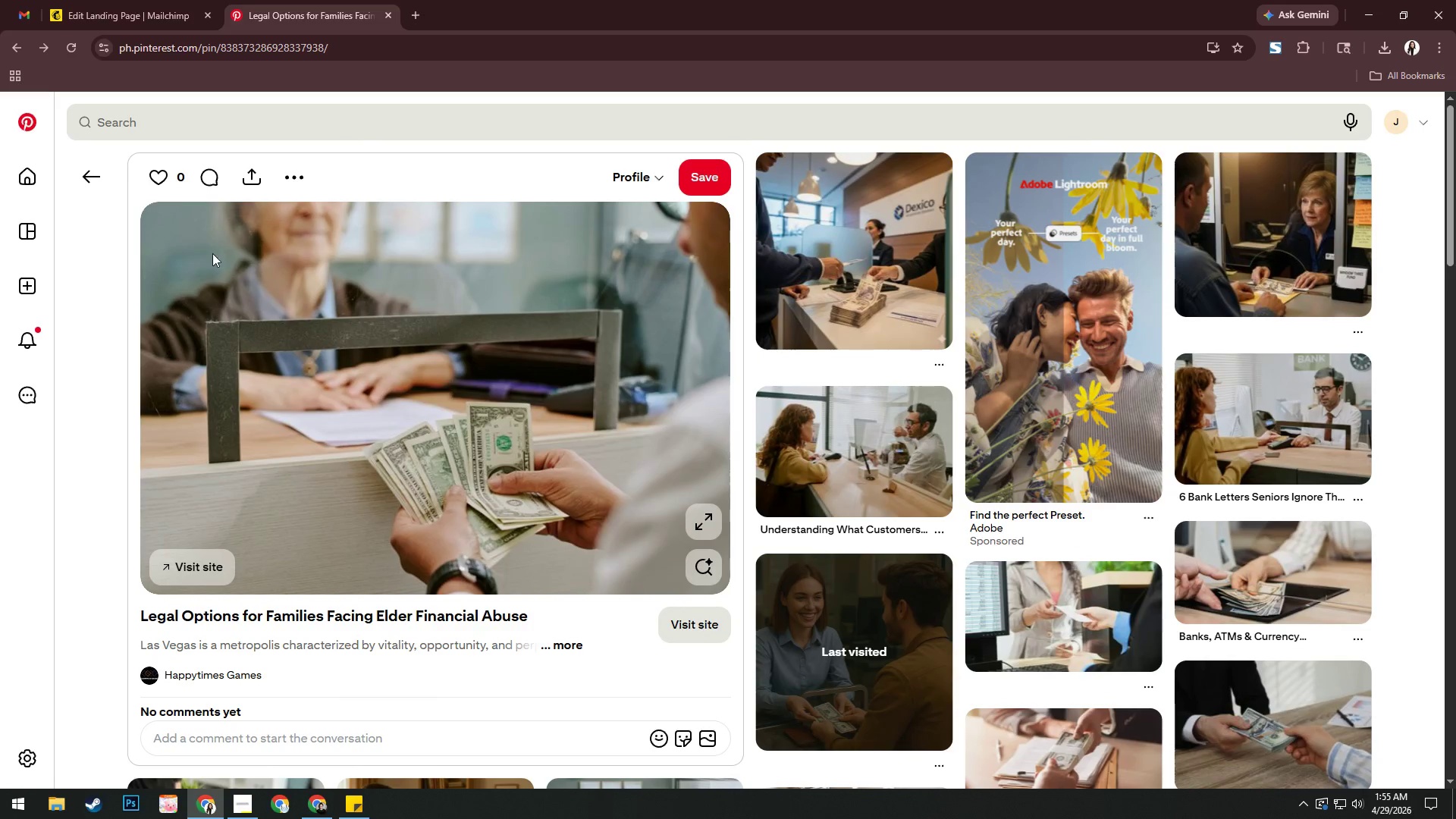 
left_click([108, 175])
 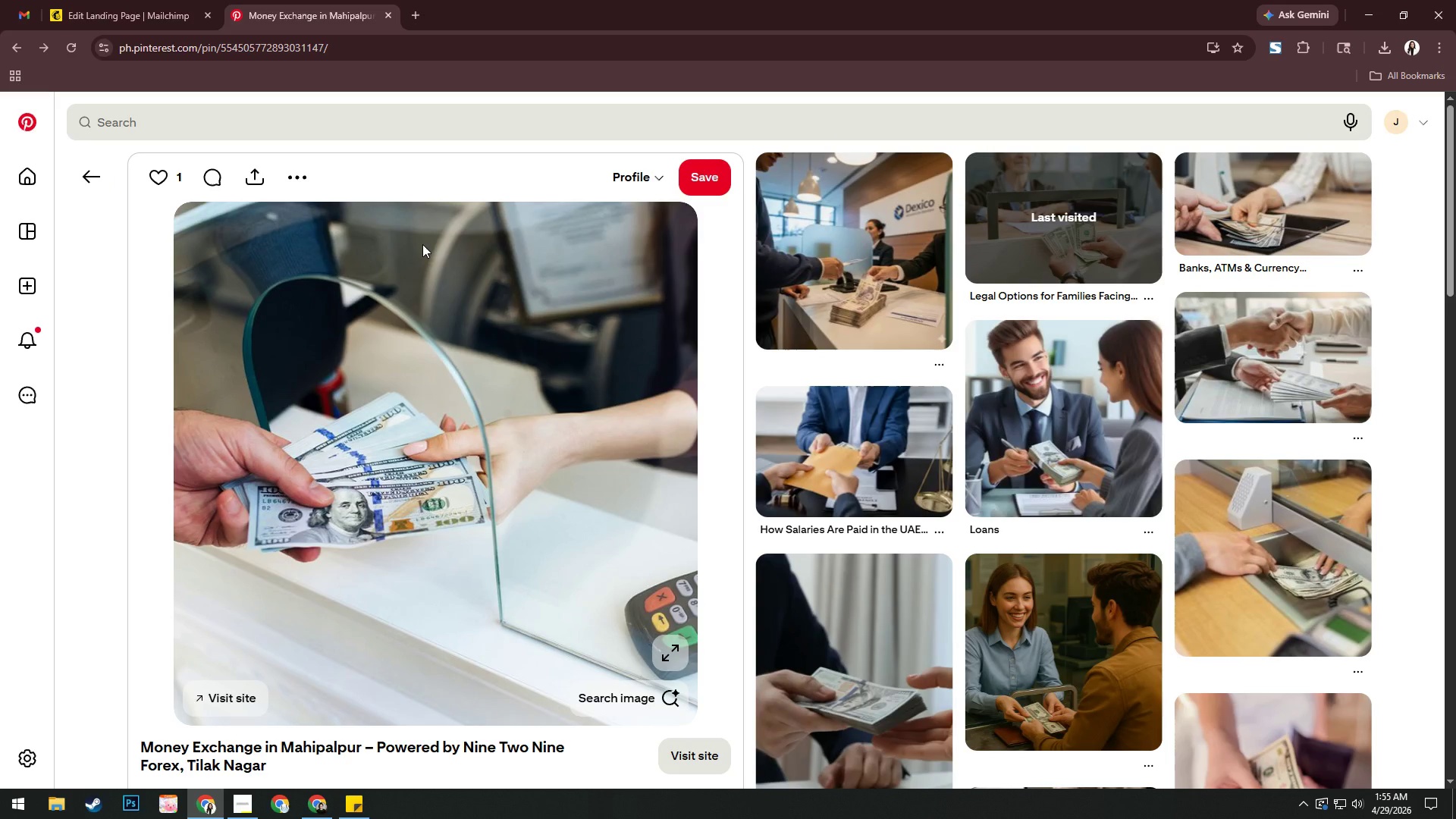 
left_click([836, 444])
 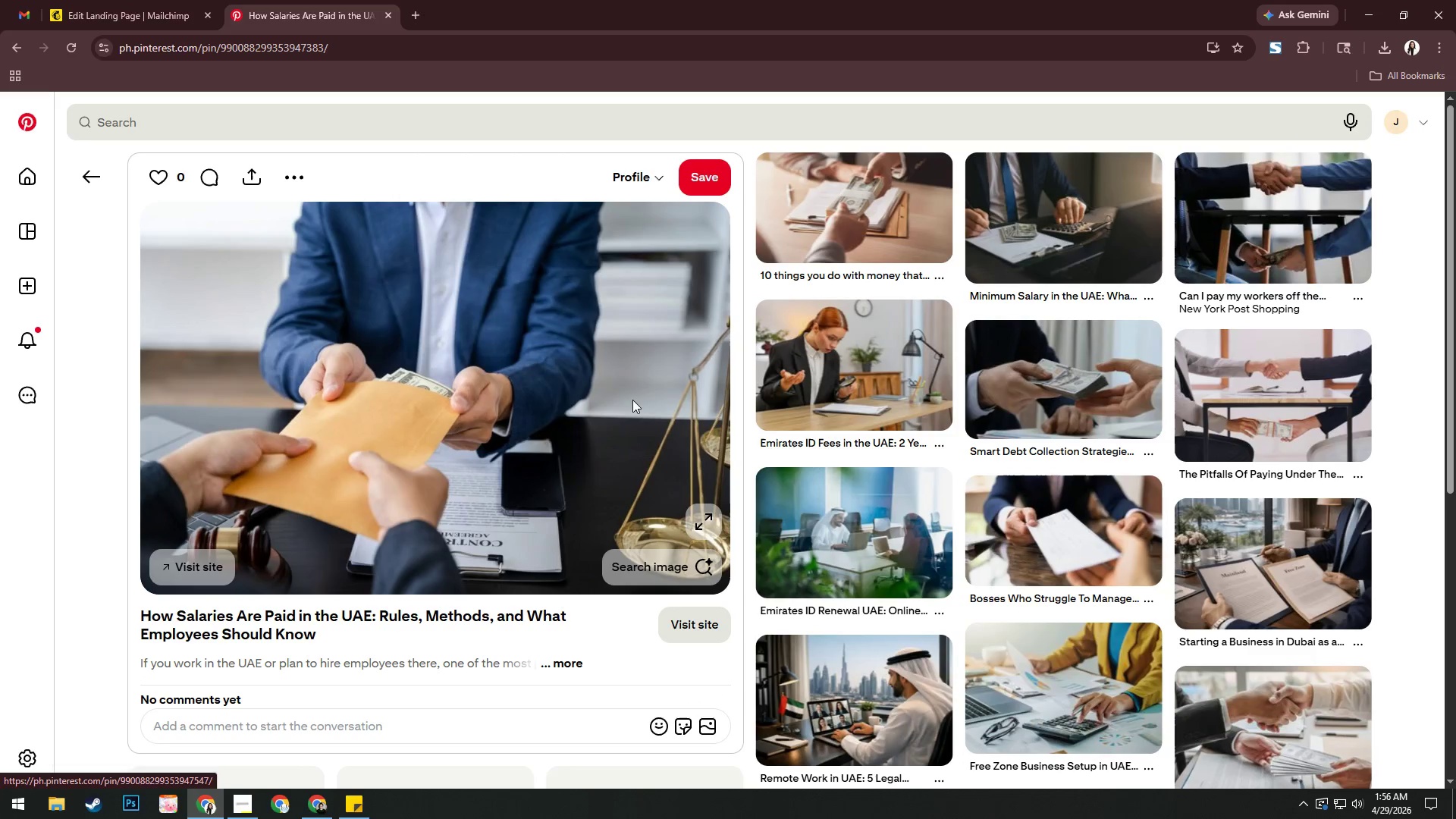 
left_click([543, 389])
 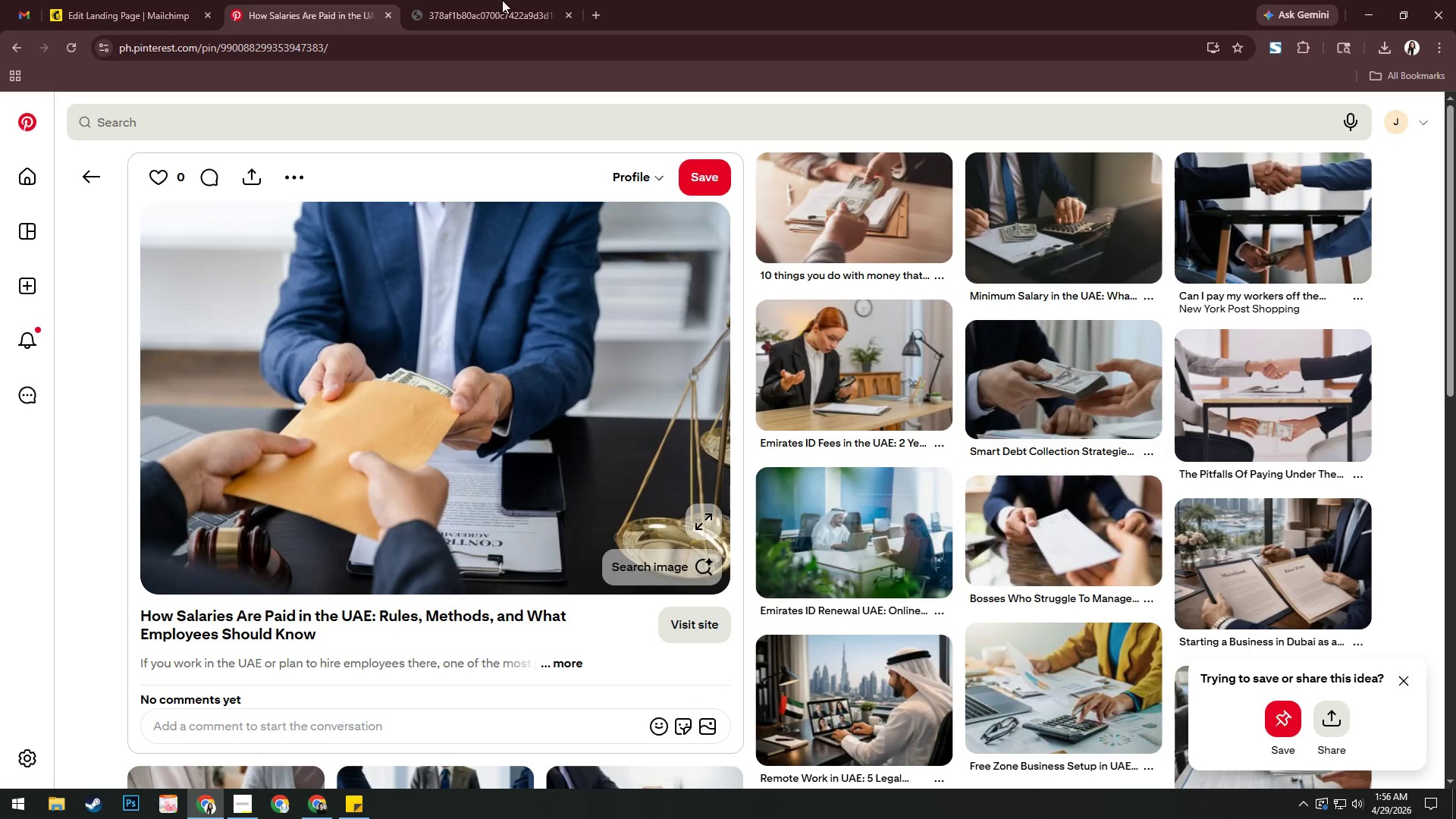 
left_click([501, 0])
 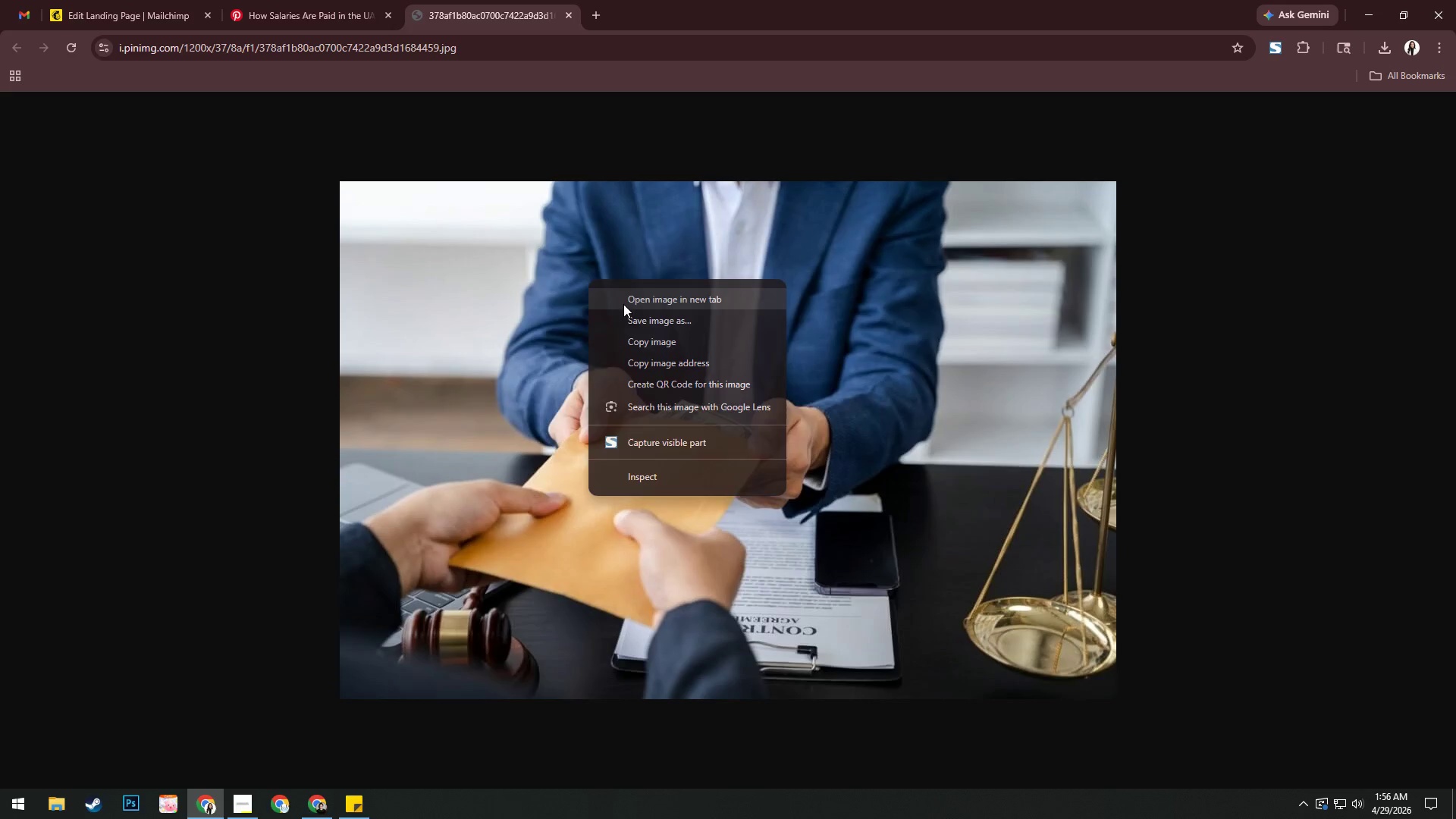 
left_click([642, 322])
 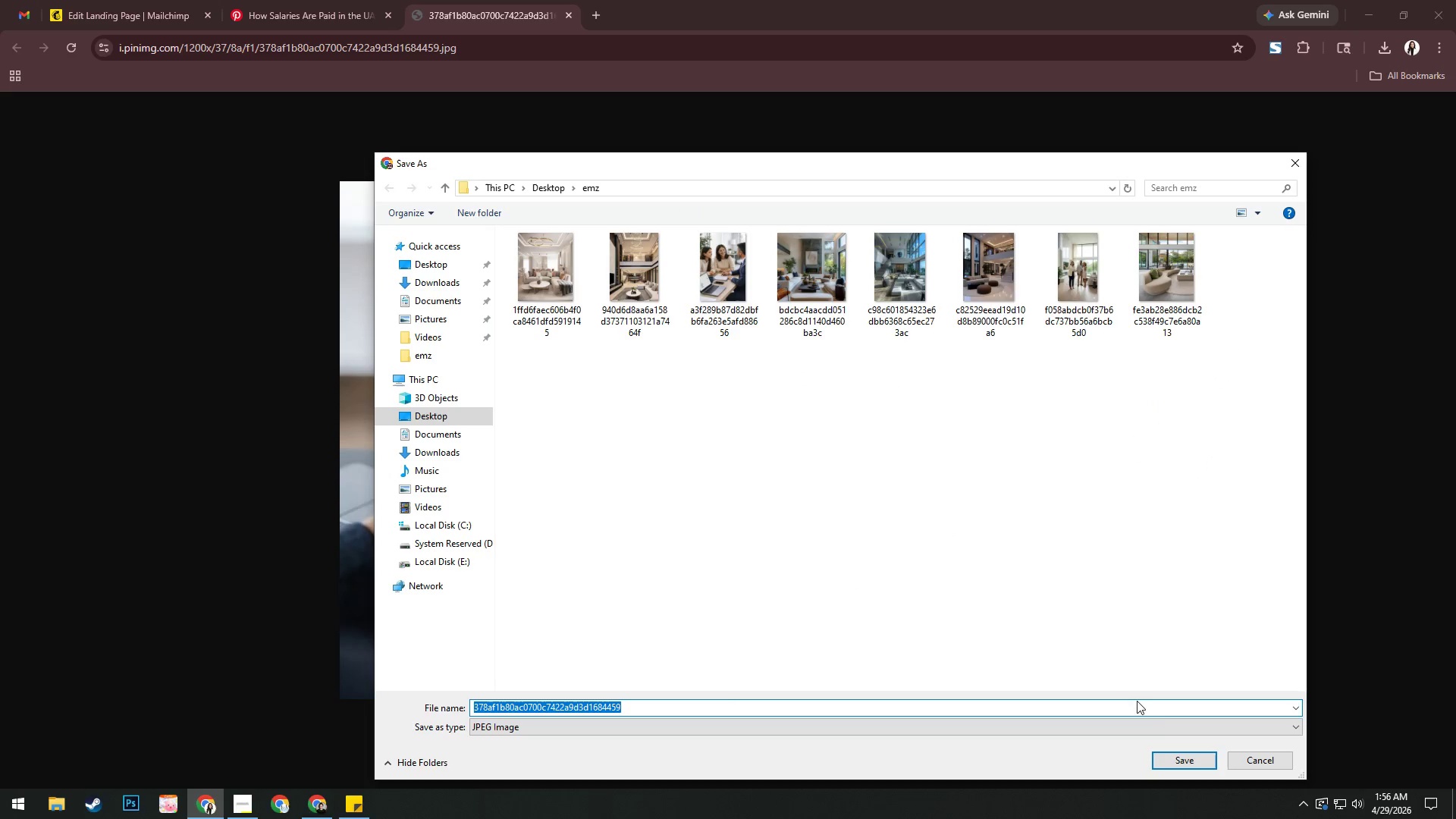 
left_click([1193, 757])
 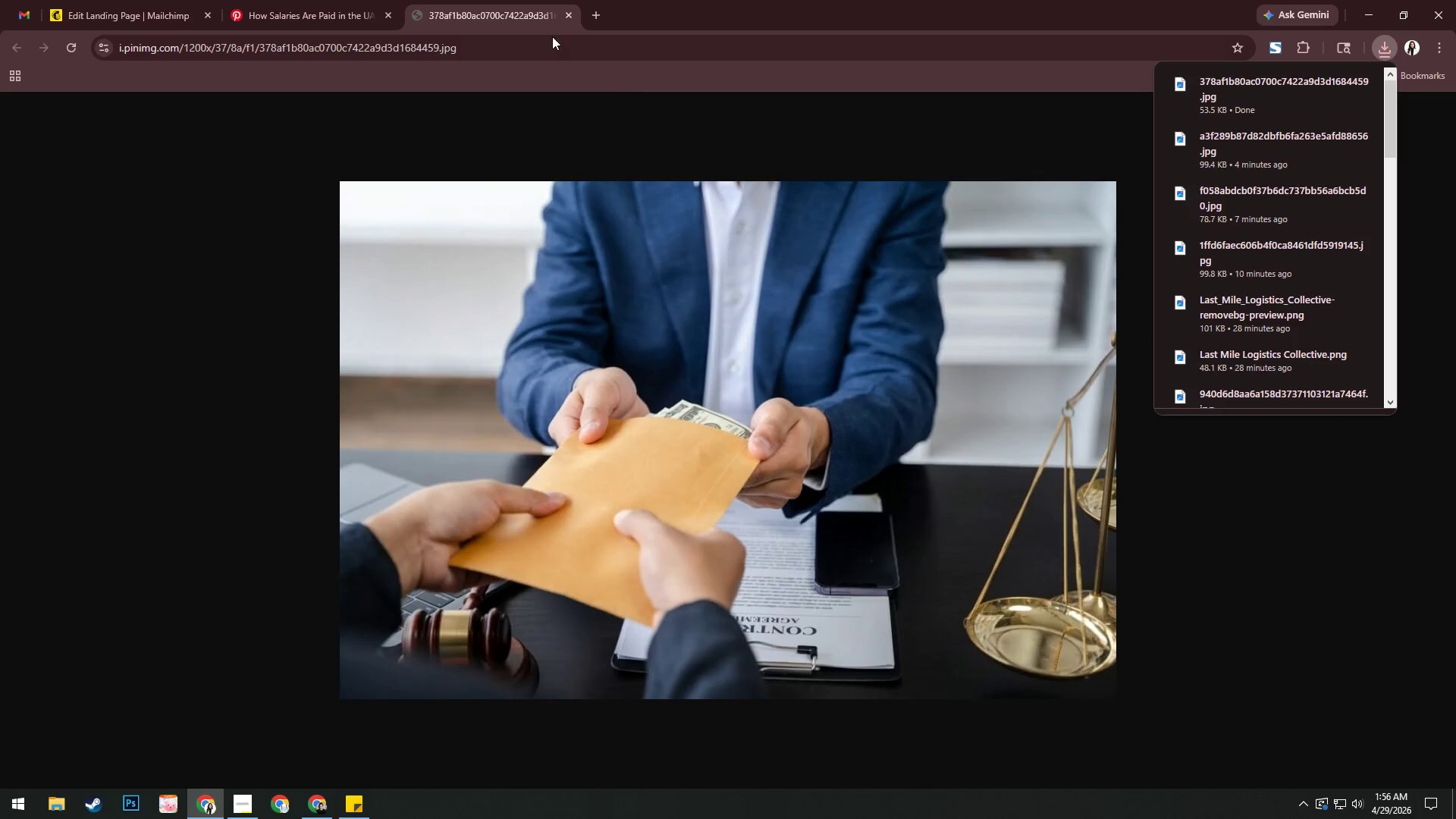 
left_click([569, 14])
 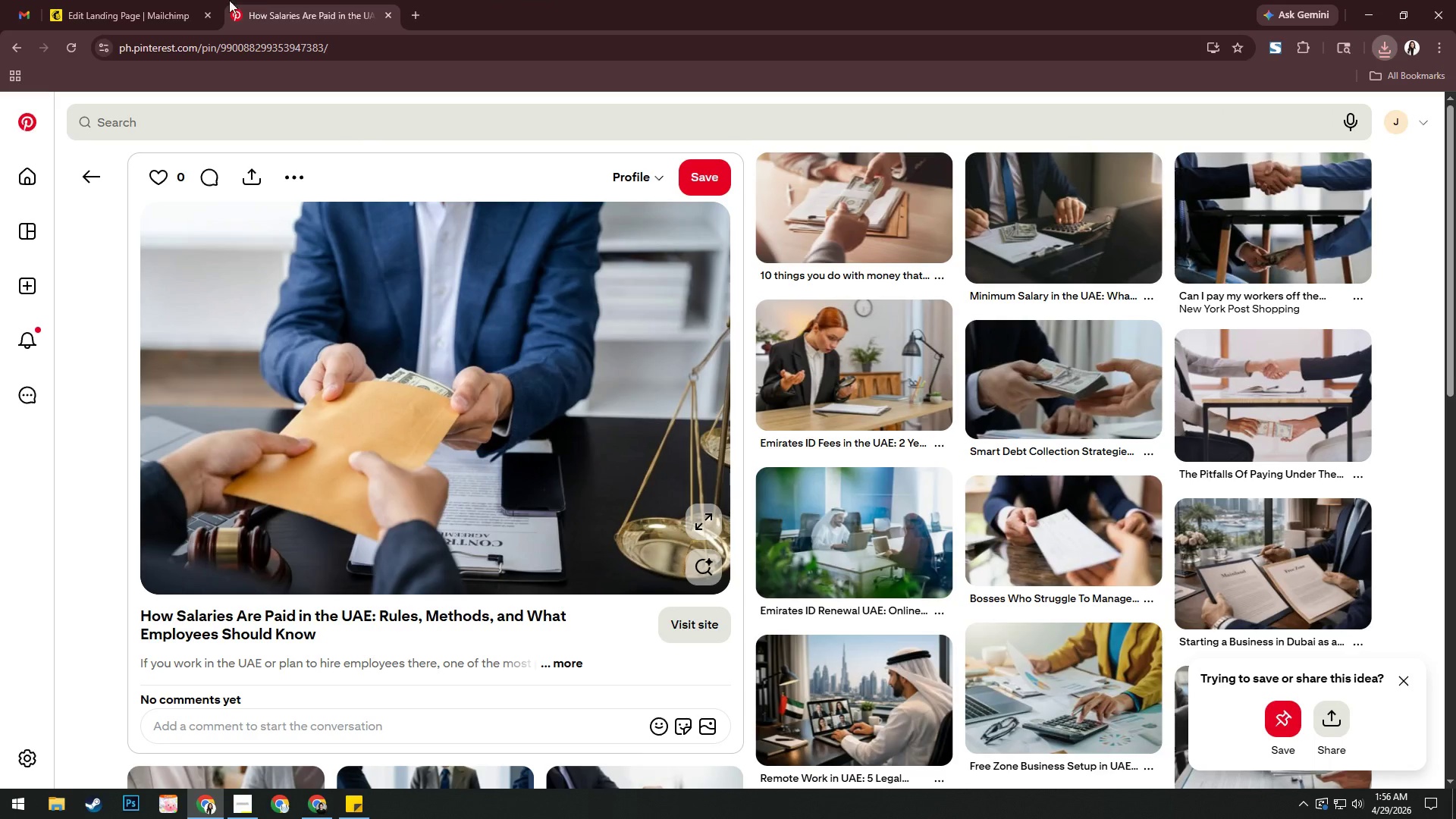 
left_click([161, 1])
 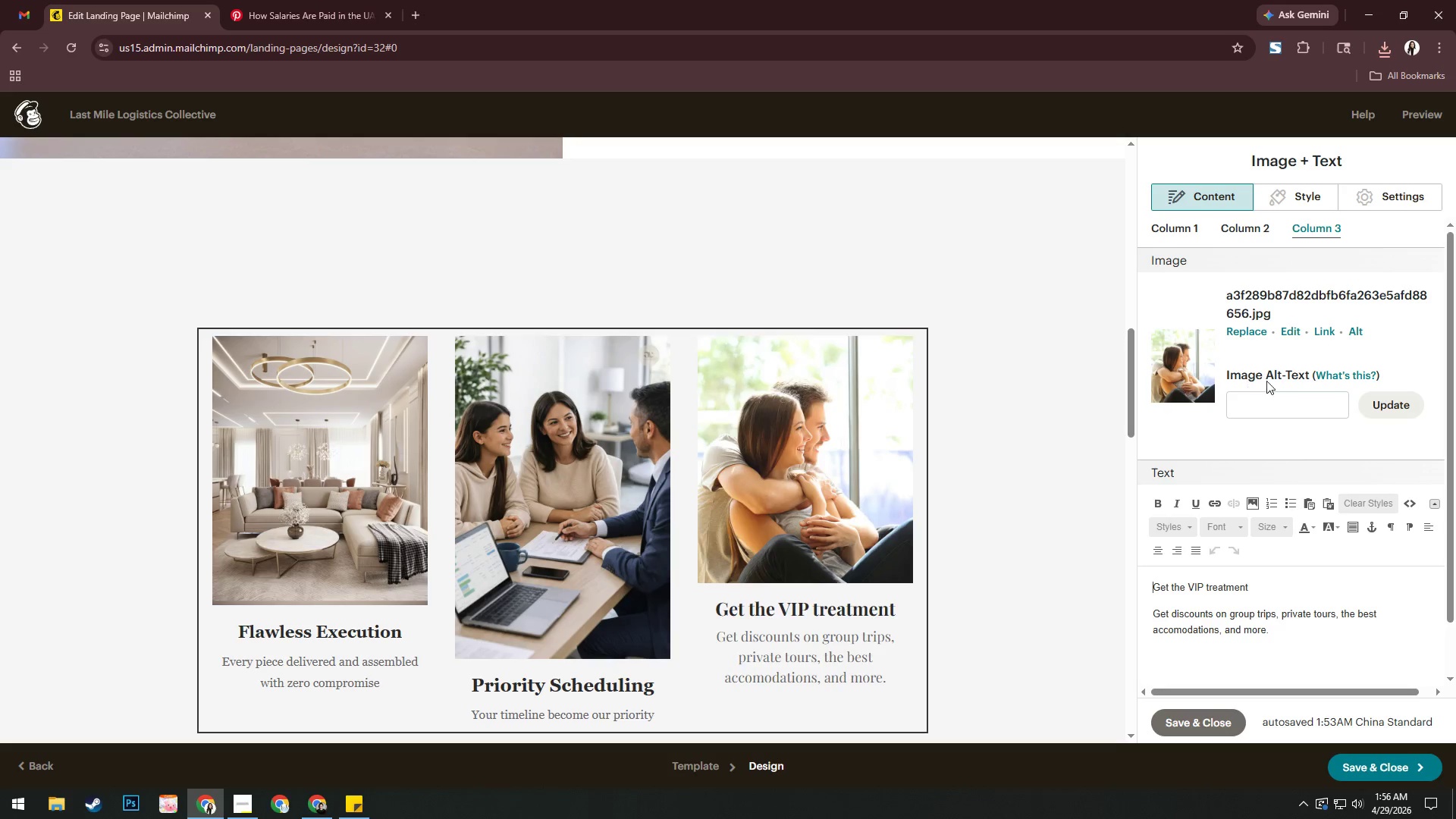 
left_click([1244, 334])
 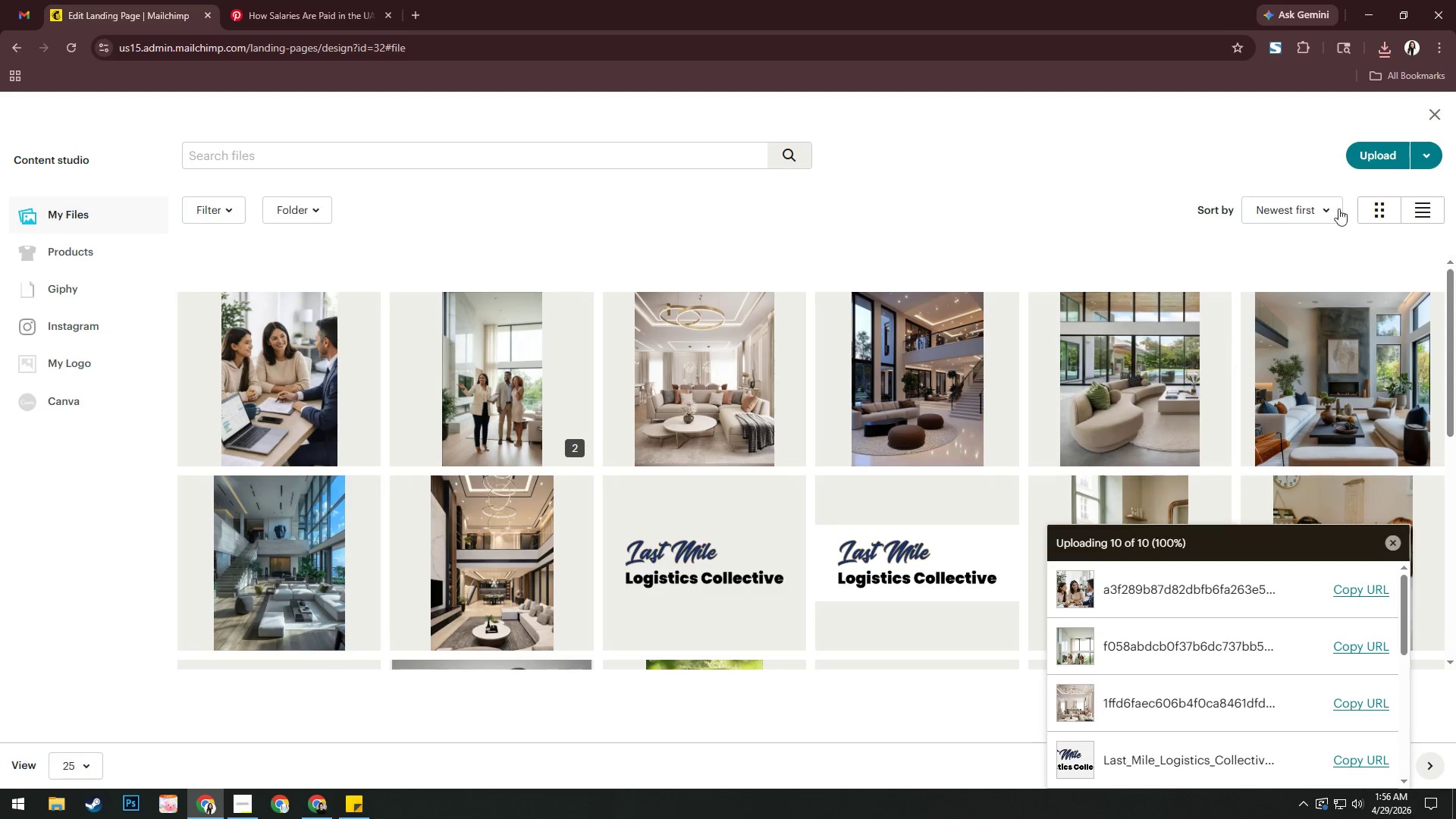 
left_click([1393, 536])
 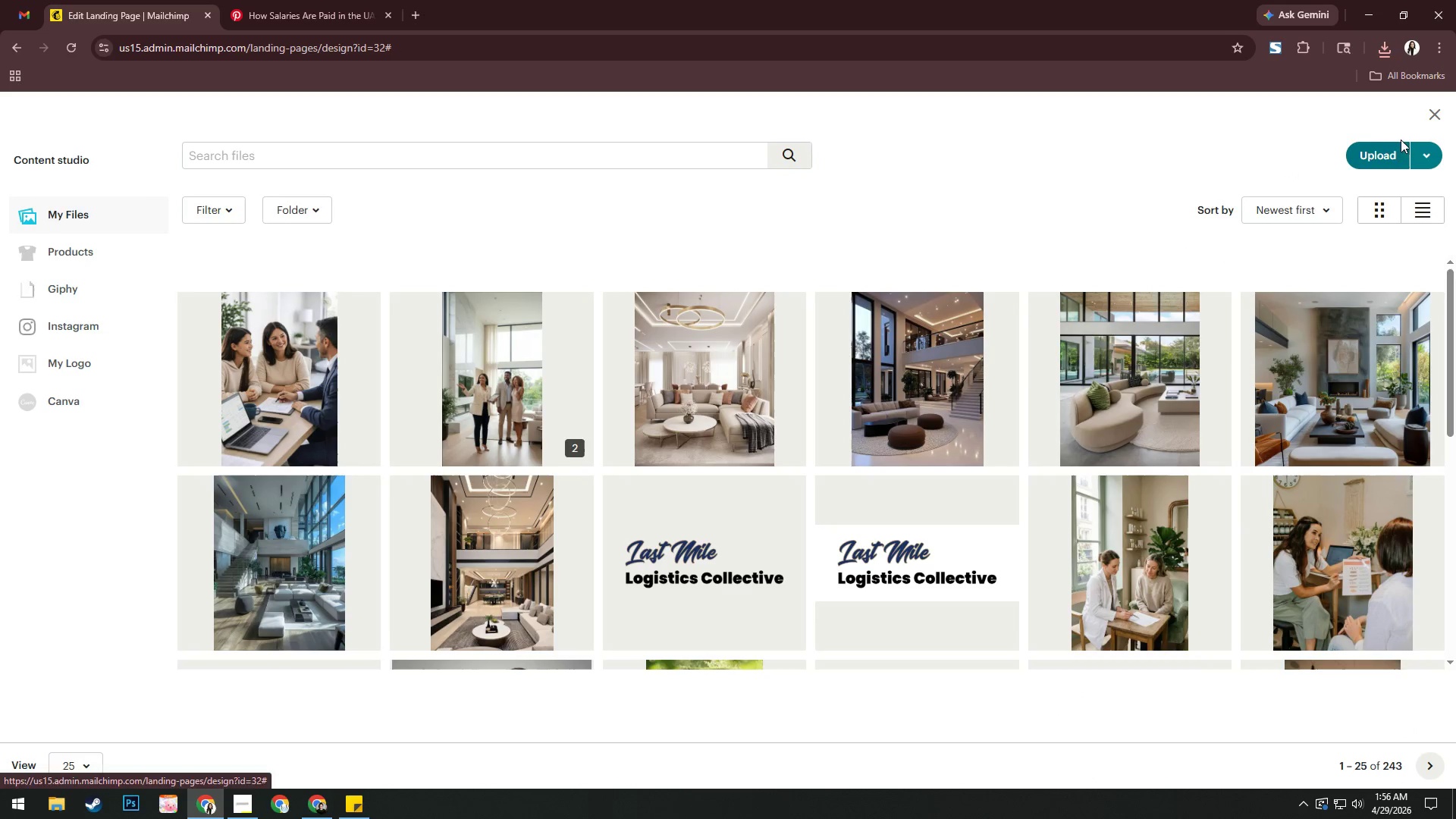 
left_click([1379, 155])
 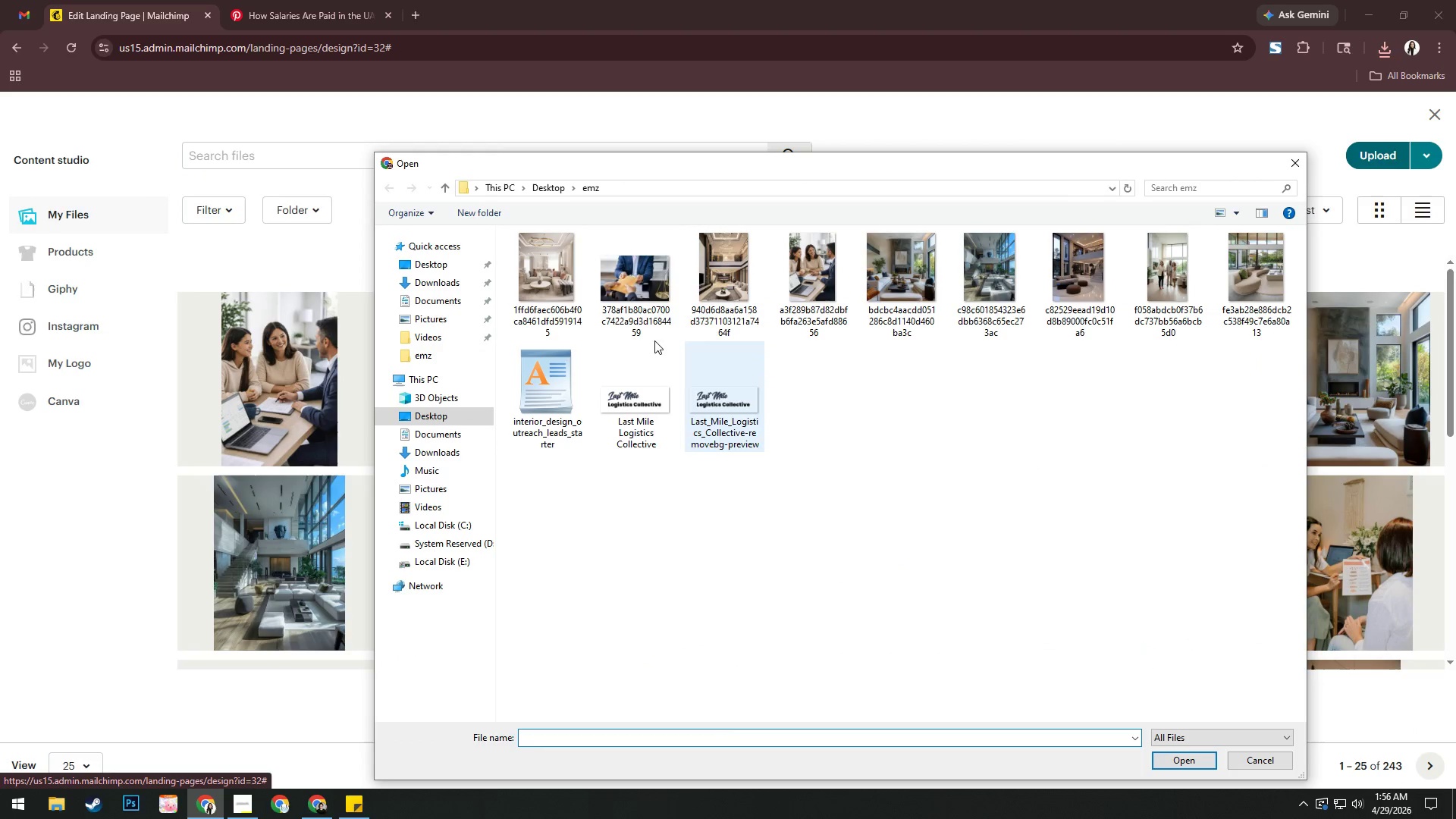 
left_click([628, 282])
 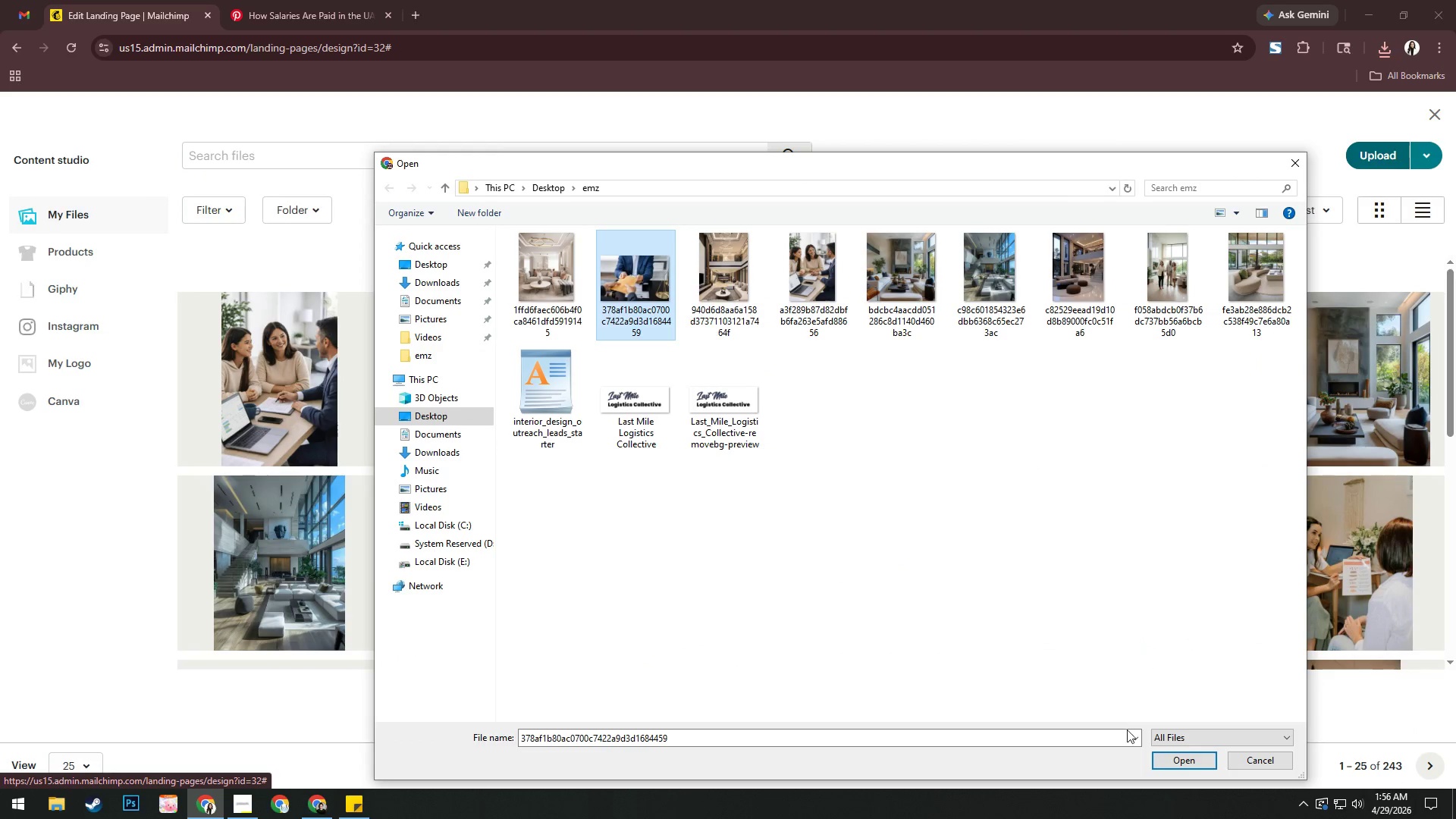 
left_click([1184, 758])
 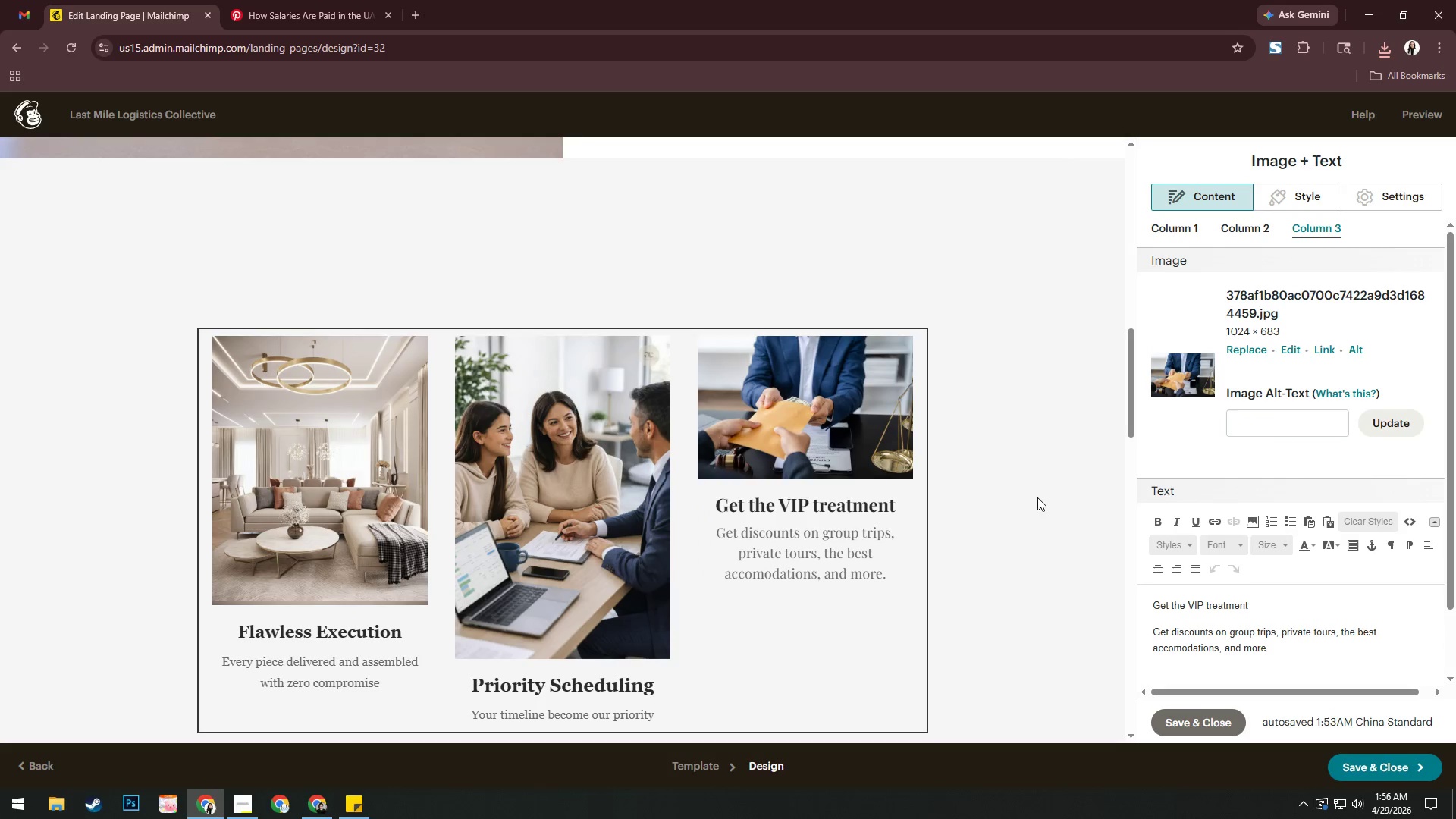 
wait(10.06)
 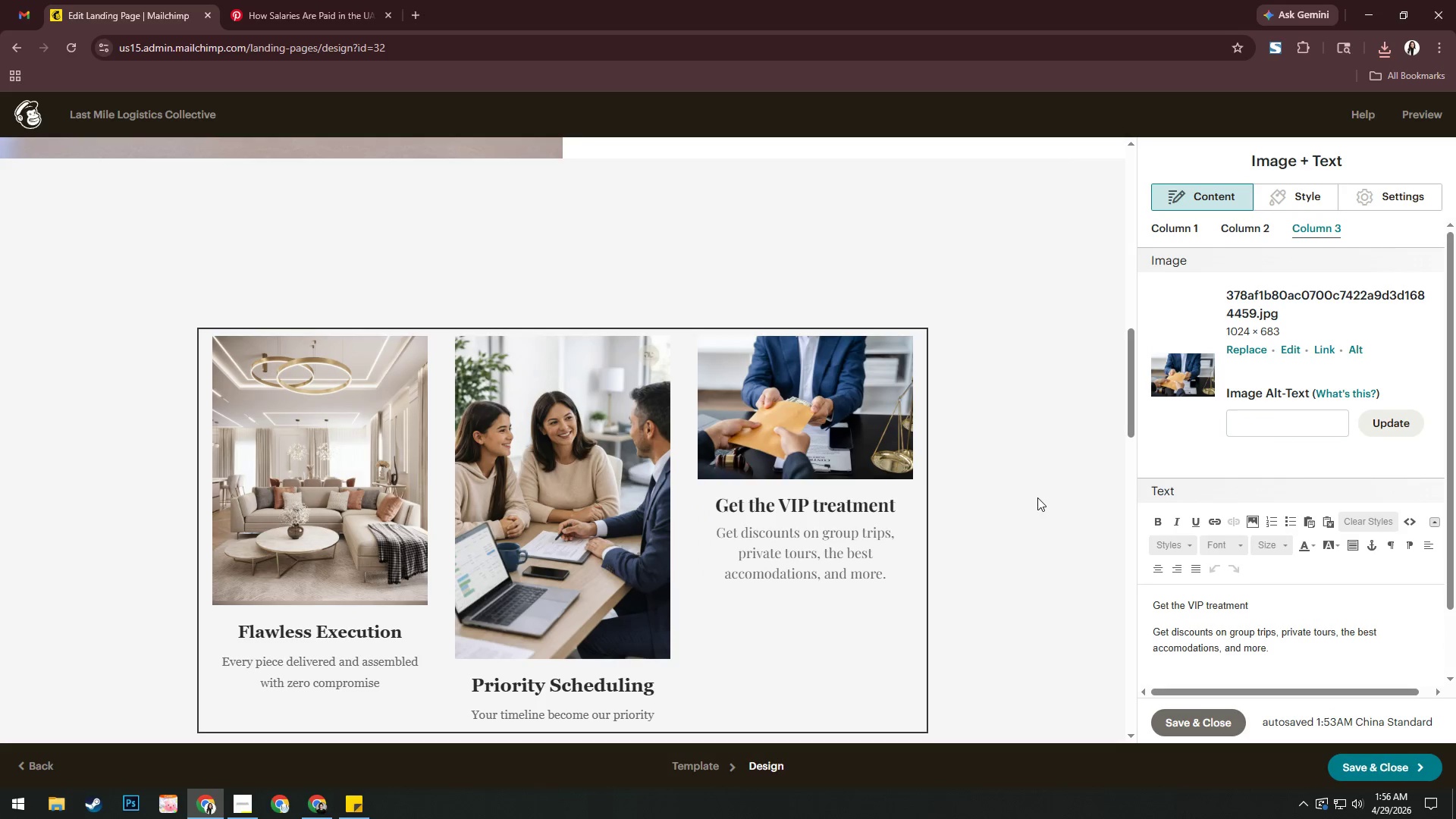 
left_click([829, 438])
 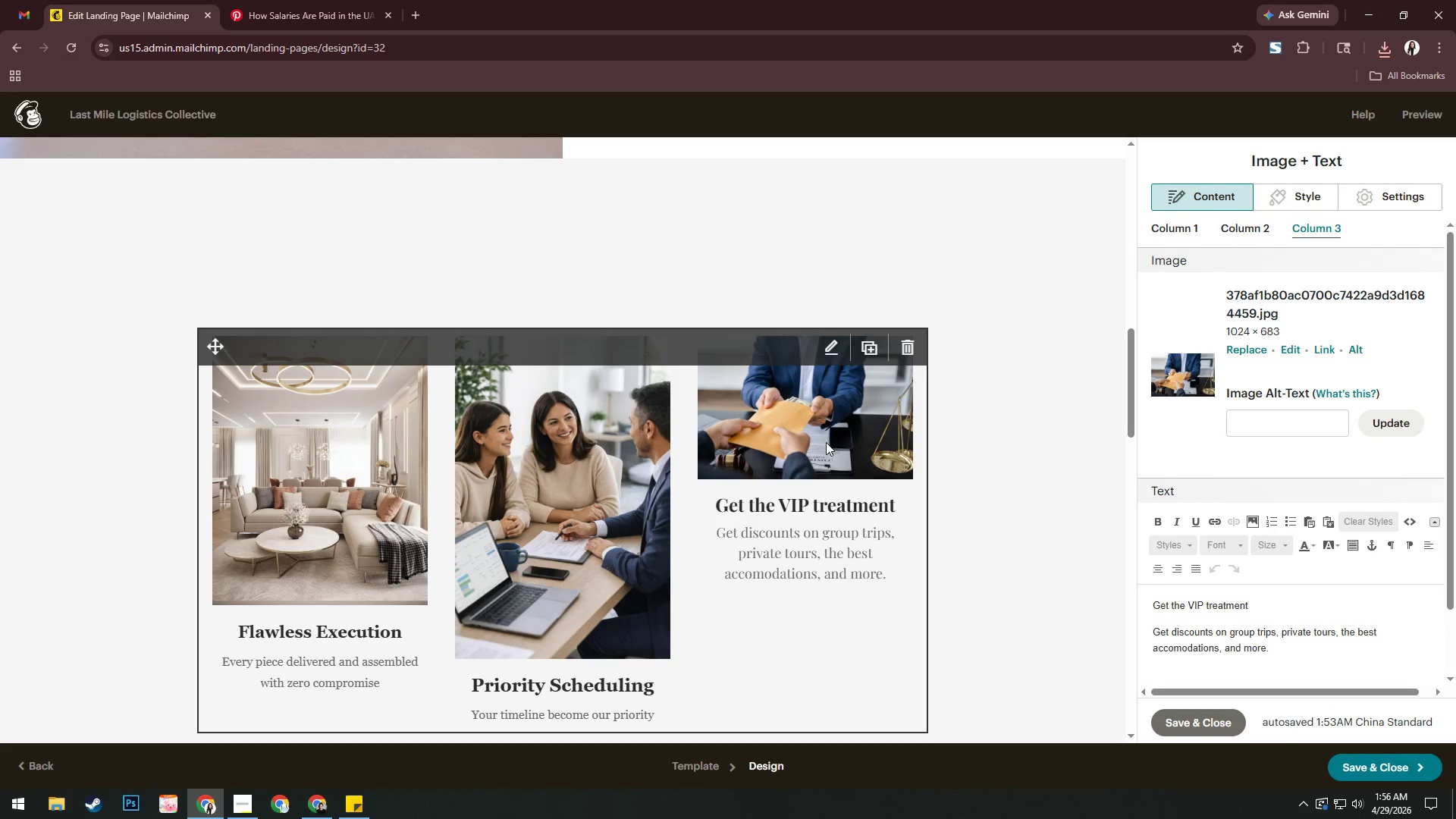 
wait(6.11)
 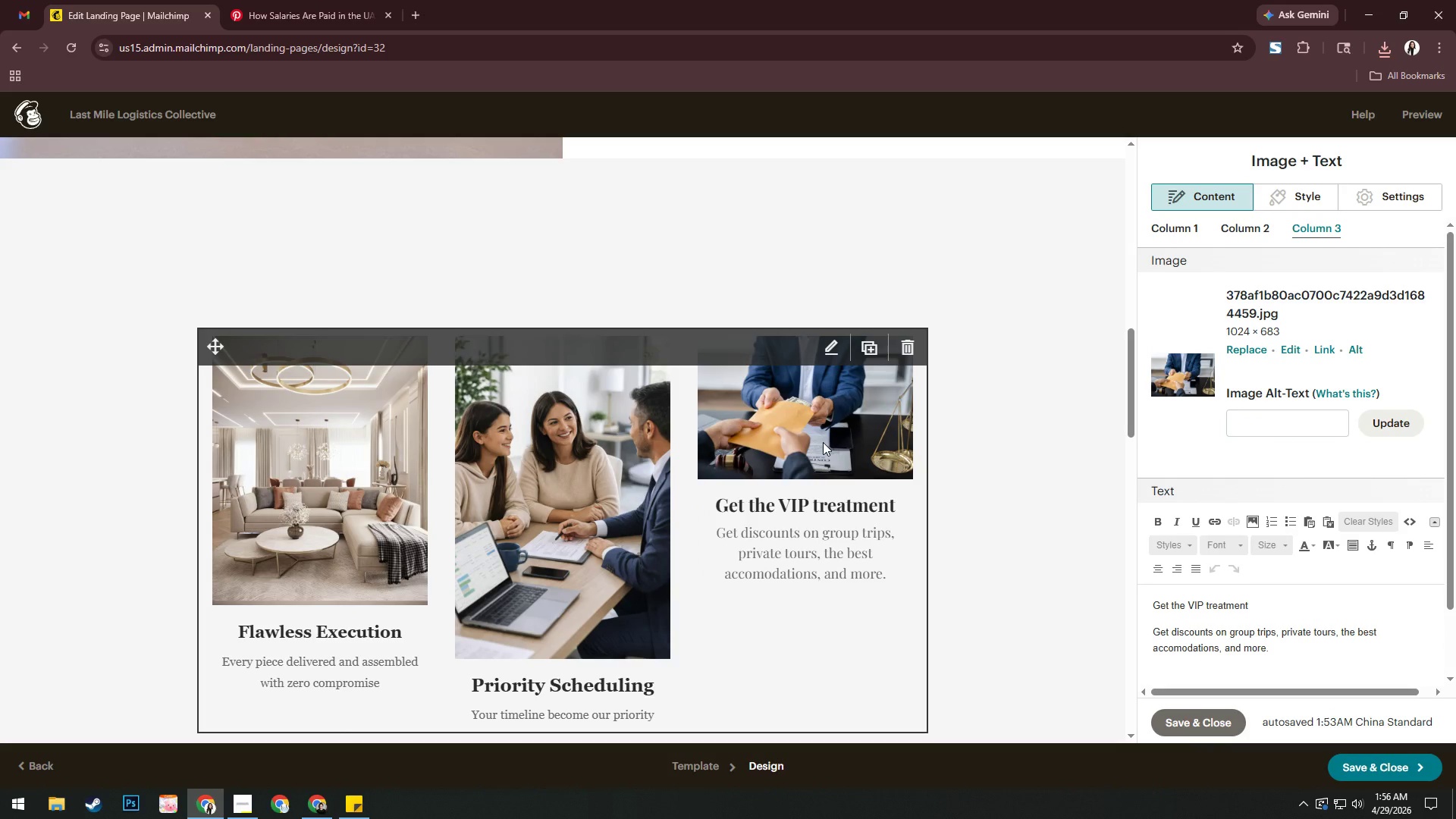 
left_click([1290, 198])
 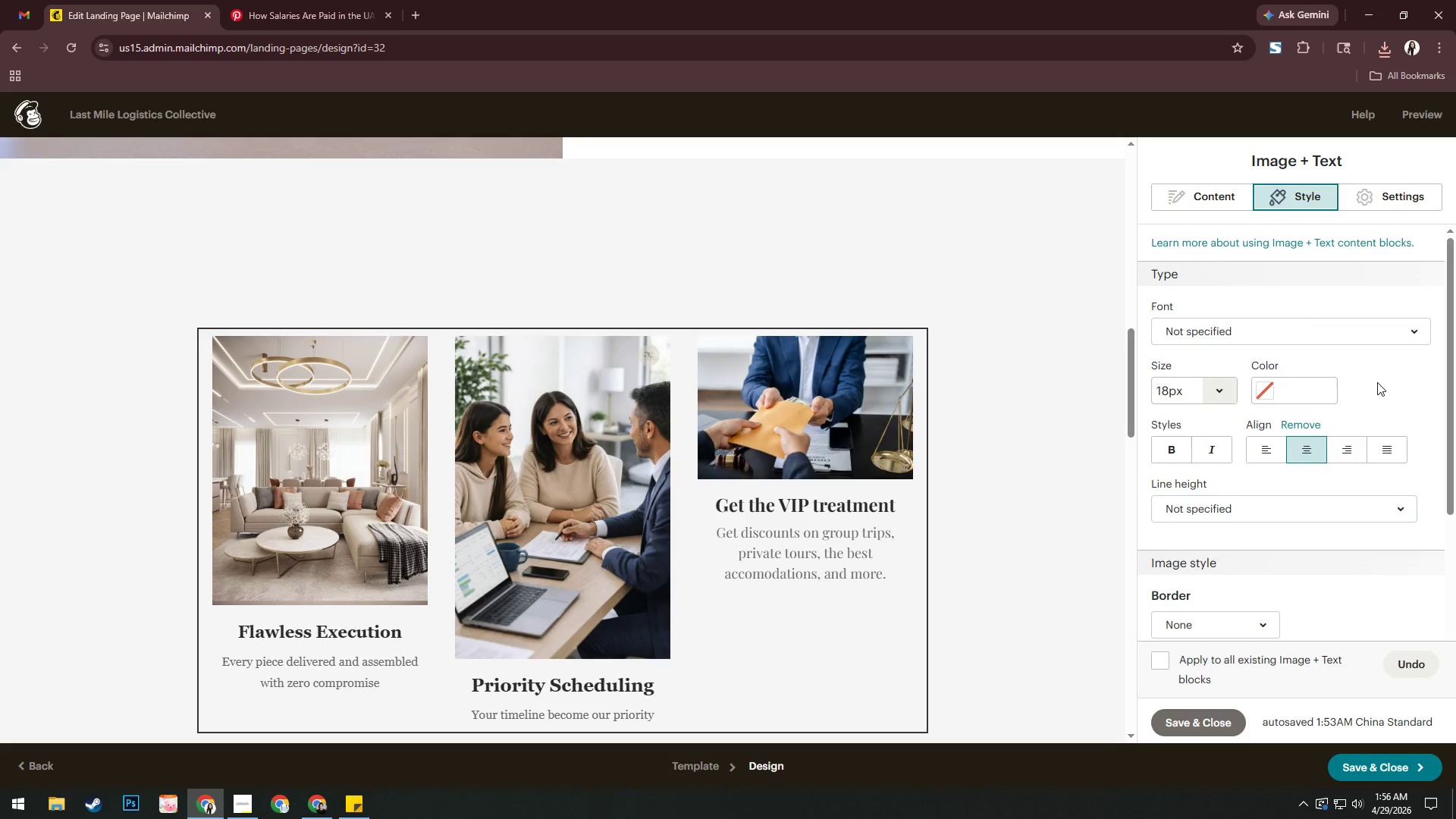 
scroll: coordinate [1337, 420], scroll_direction: down, amount: 7.0
 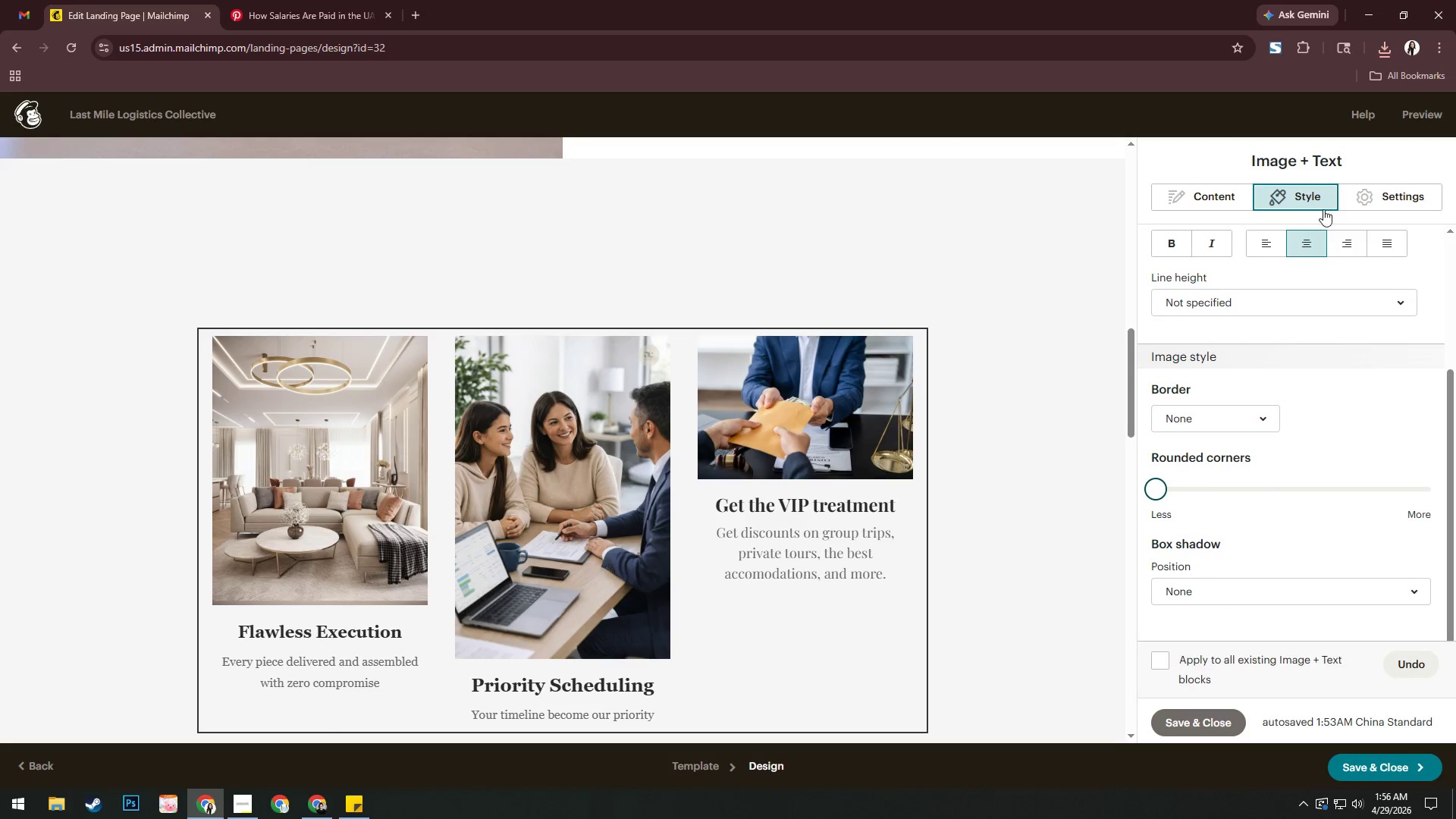 
left_click([1370, 200])
 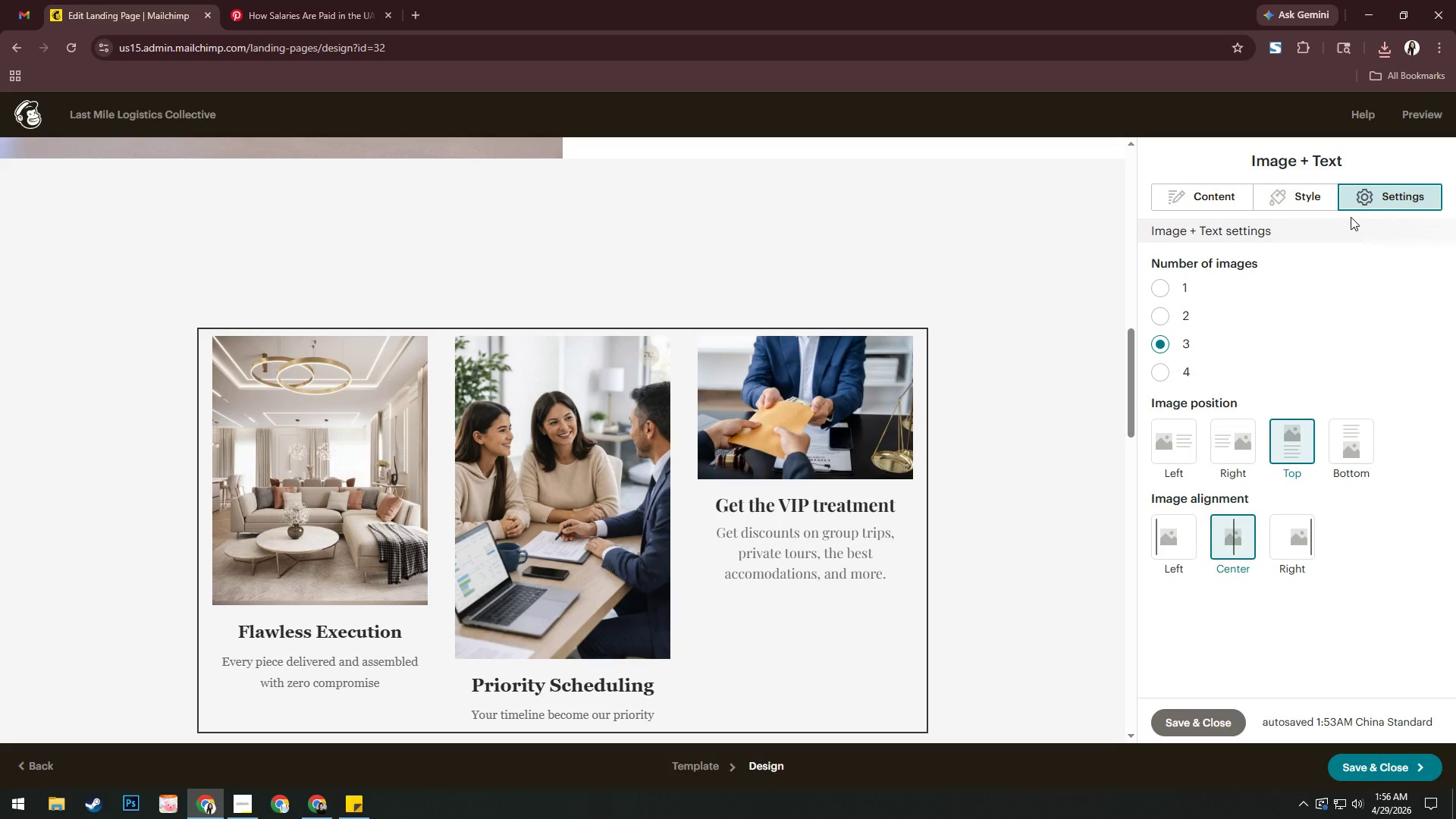 
wait(7.31)
 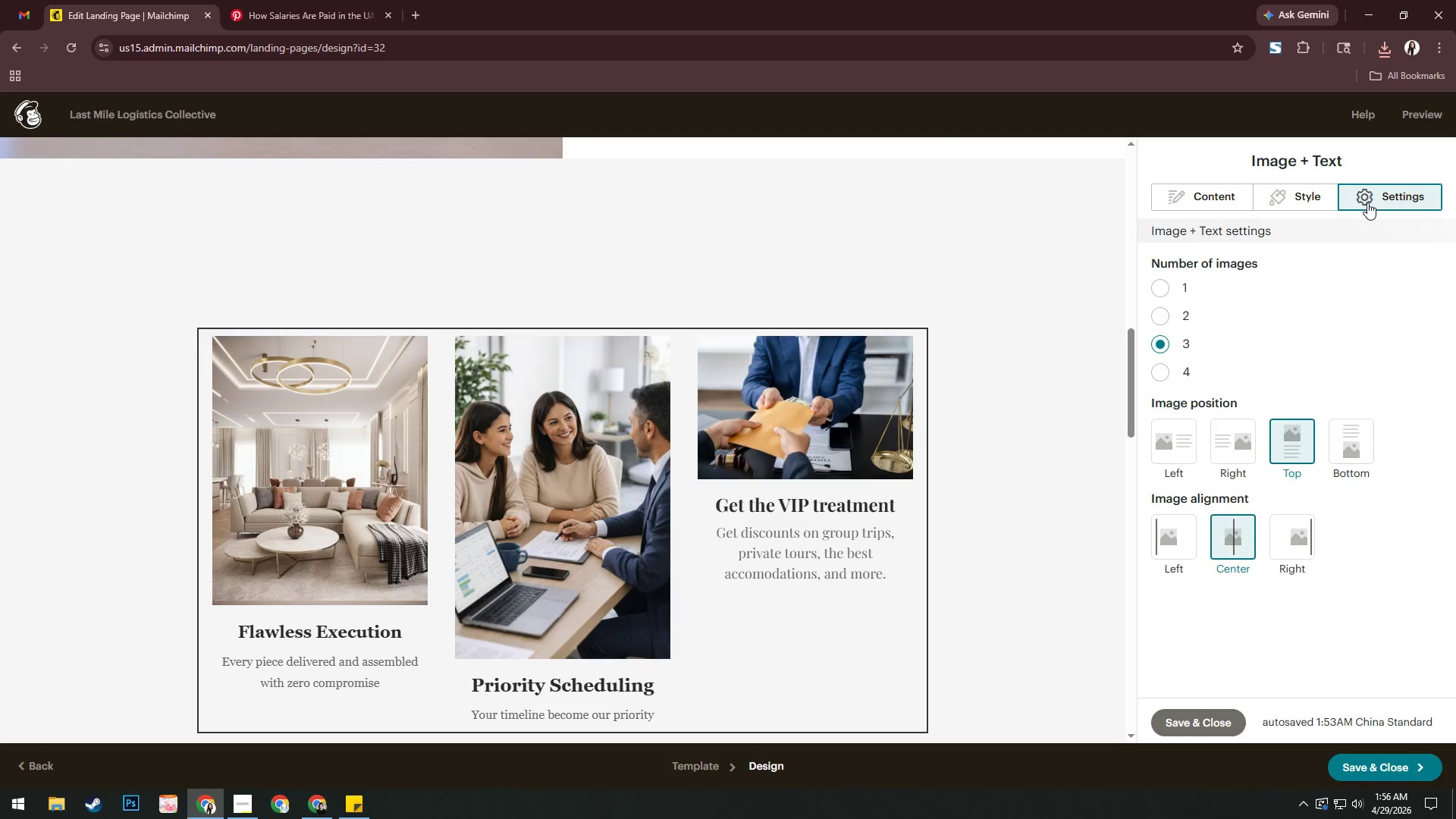 
left_click([1181, 439])
 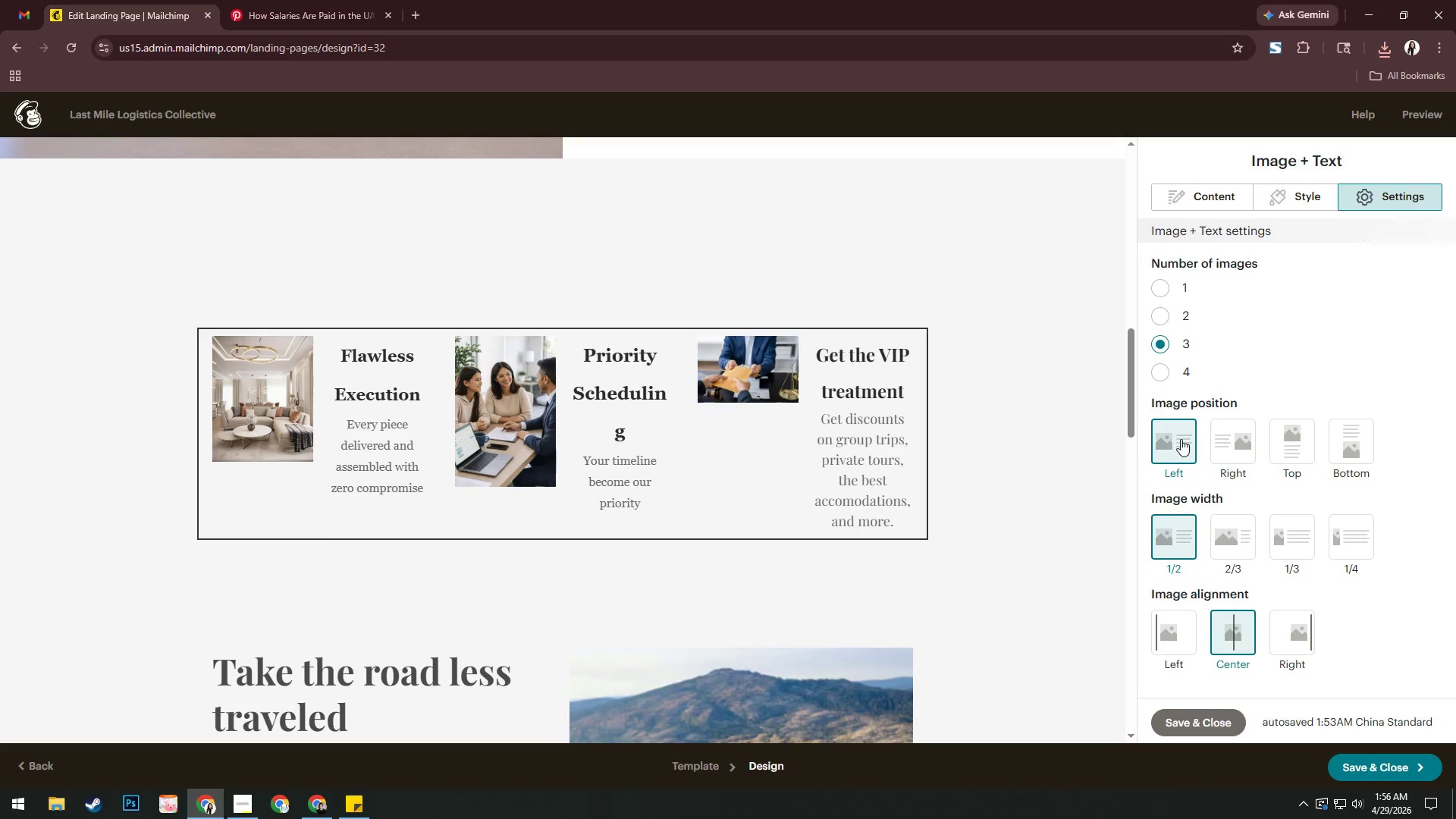 
left_click([1228, 439])
 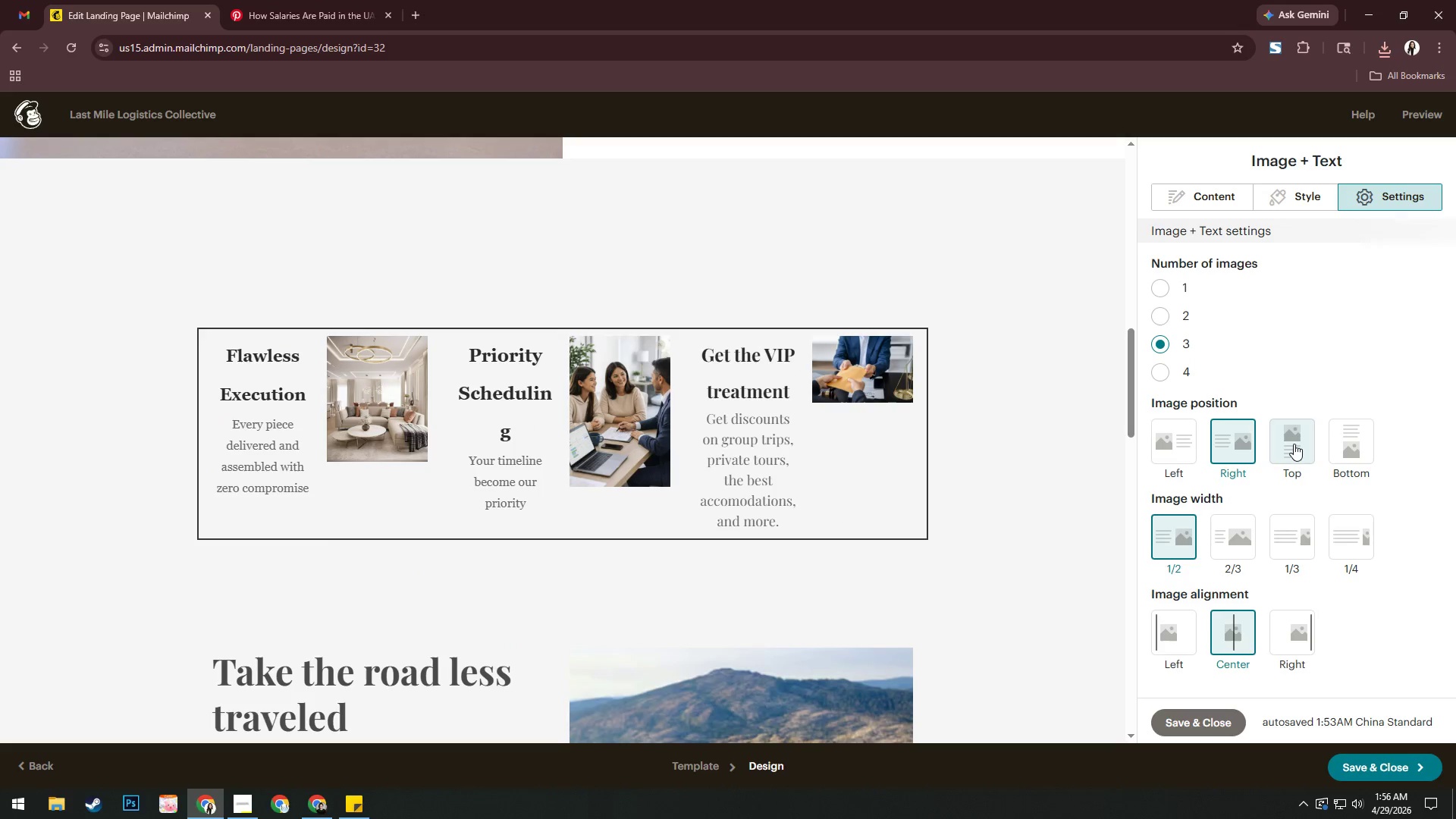 
left_click([1294, 444])
 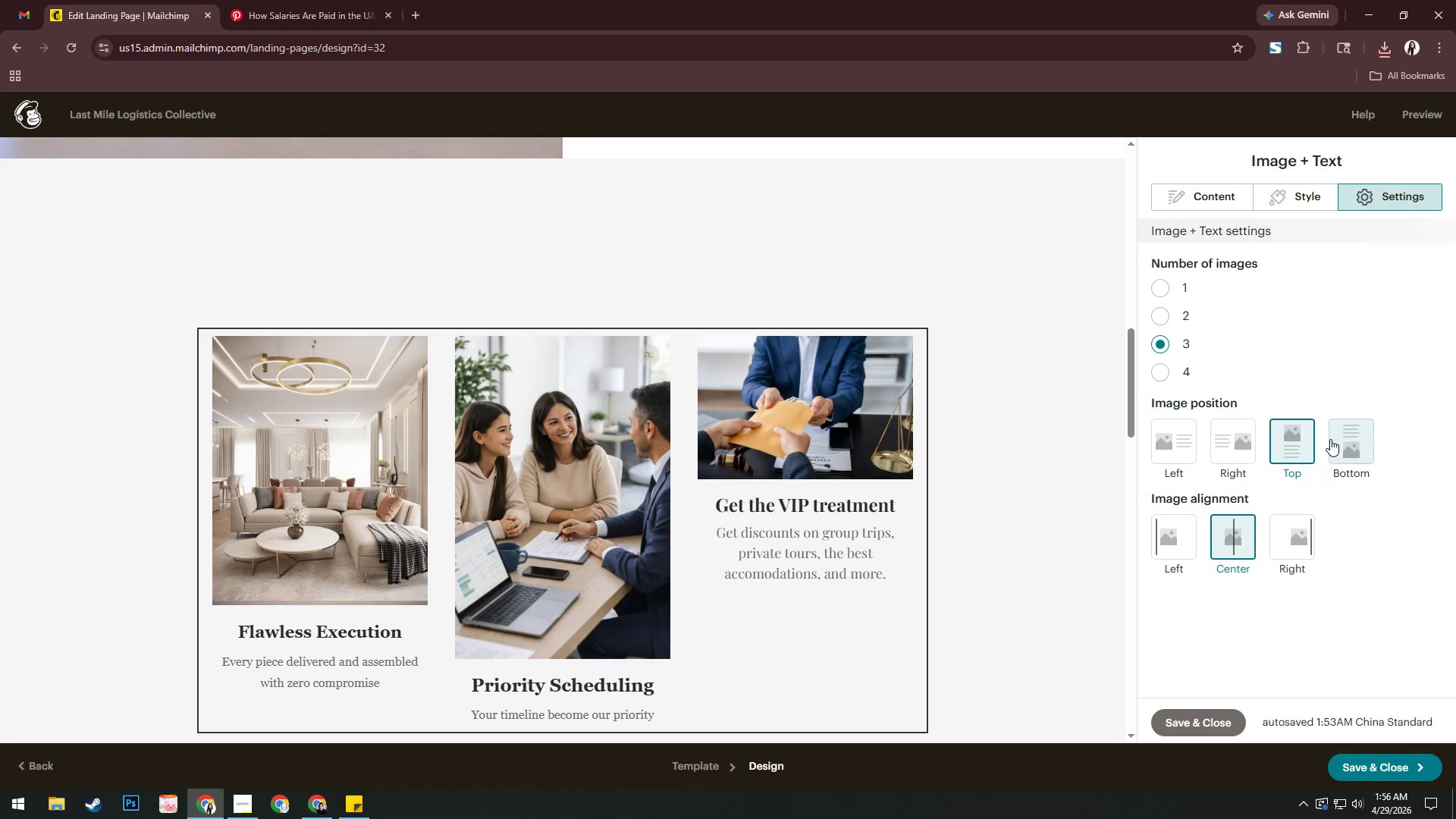 
wait(5.49)
 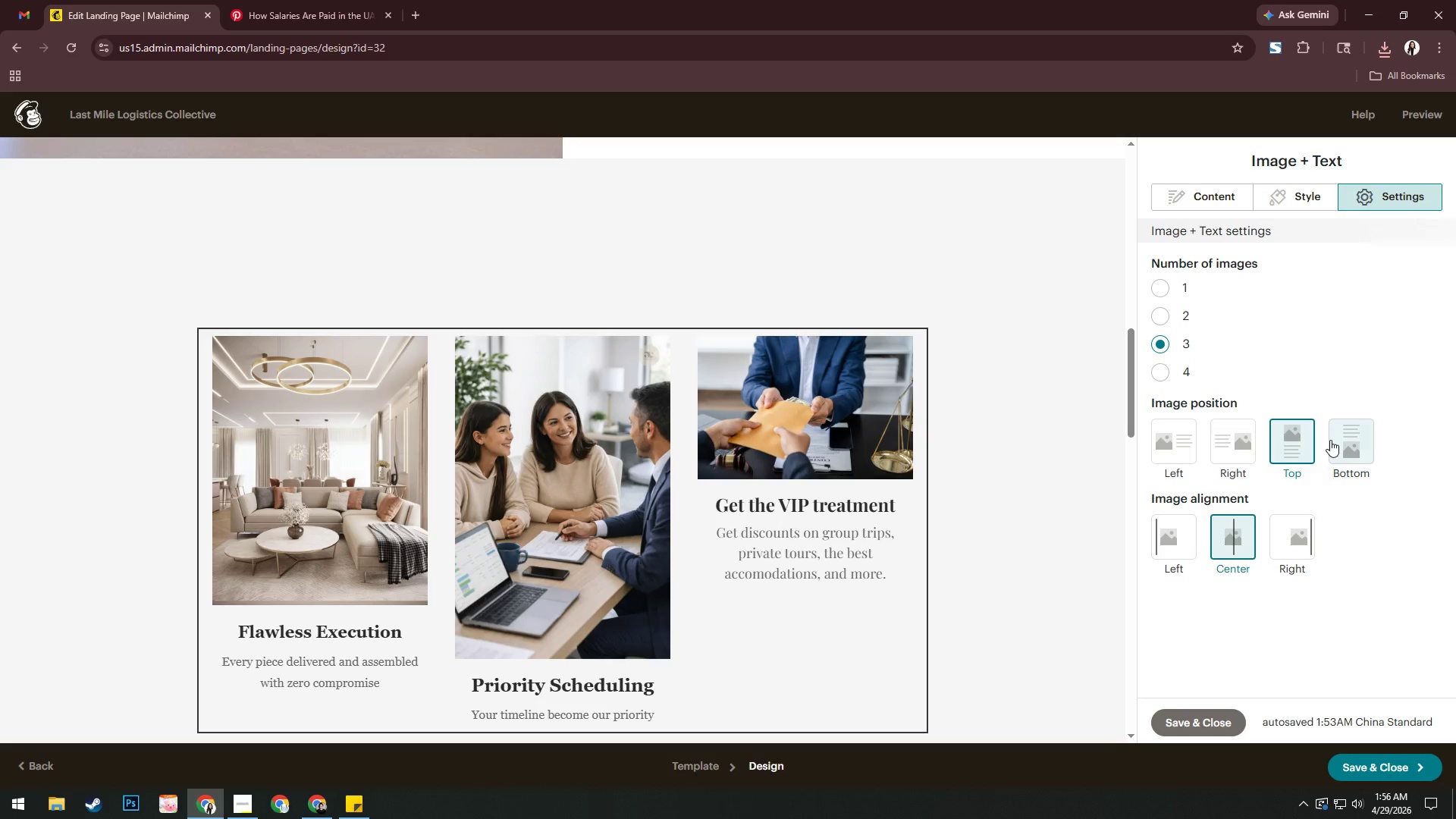 
left_click([1308, 203])
 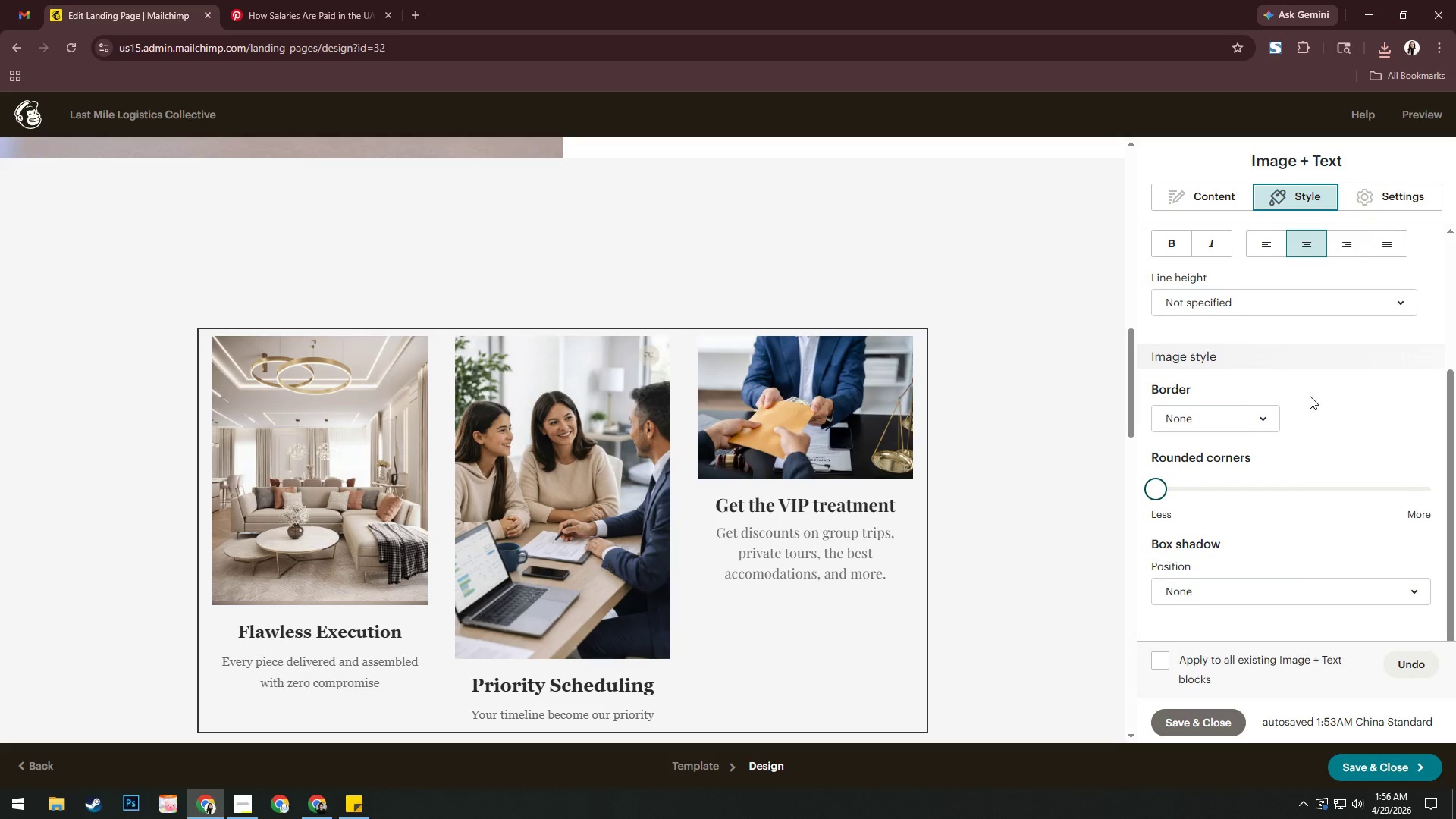 
scroll: coordinate [1310, 396], scroll_direction: down, amount: 2.0
 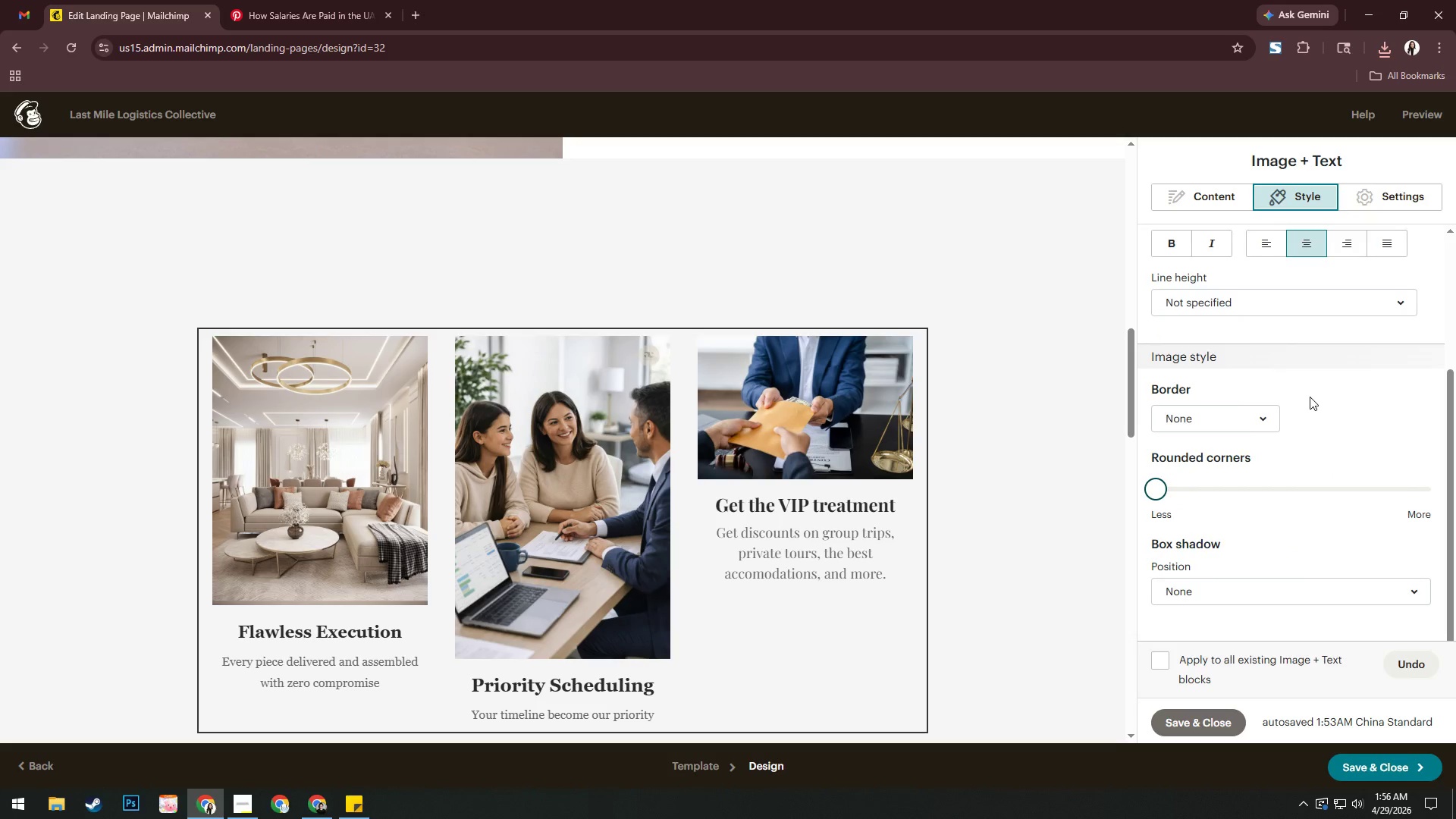 
scroll: coordinate [1310, 397], scroll_direction: up, amount: 8.0
 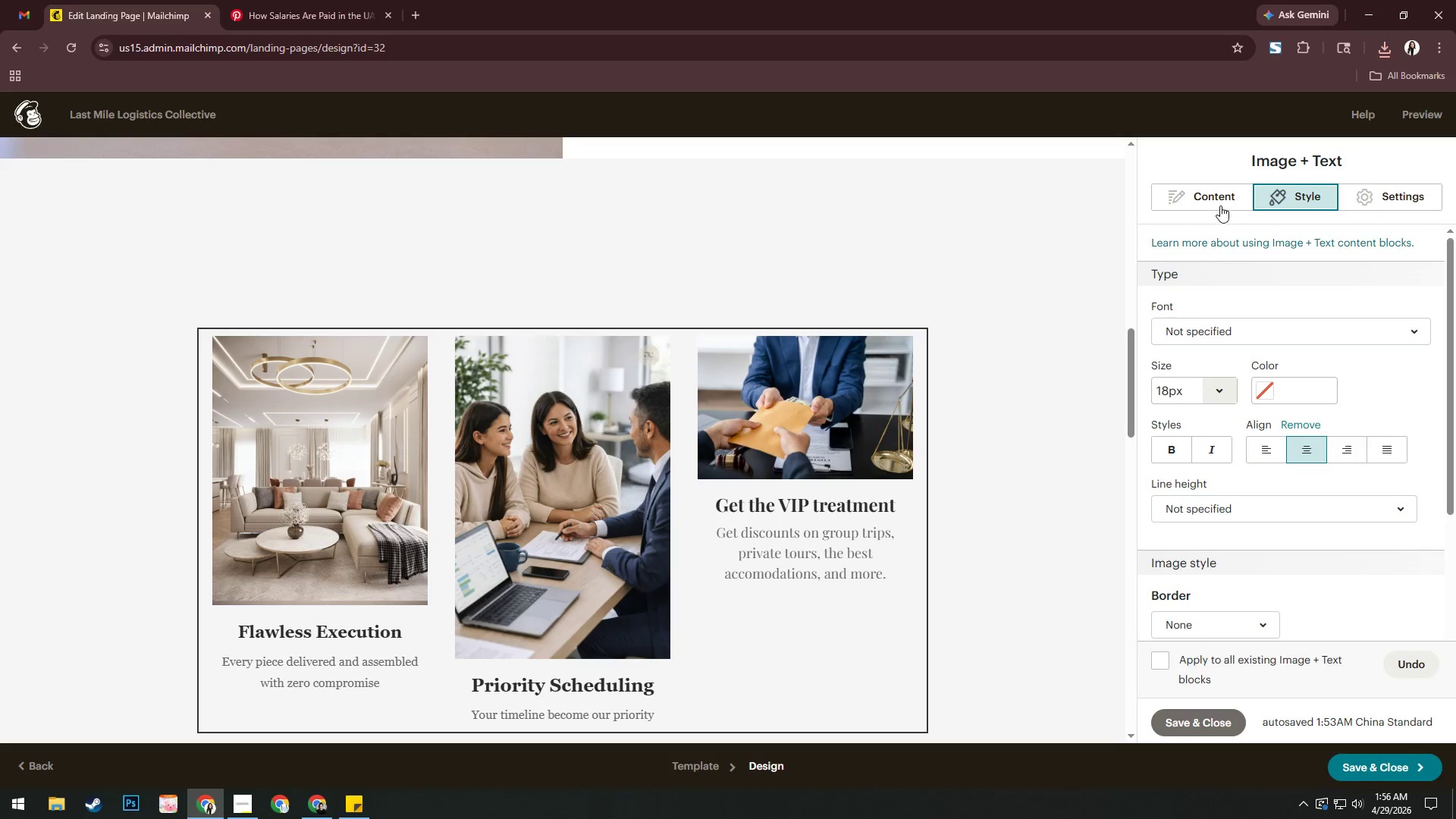 
left_click([1217, 189])
 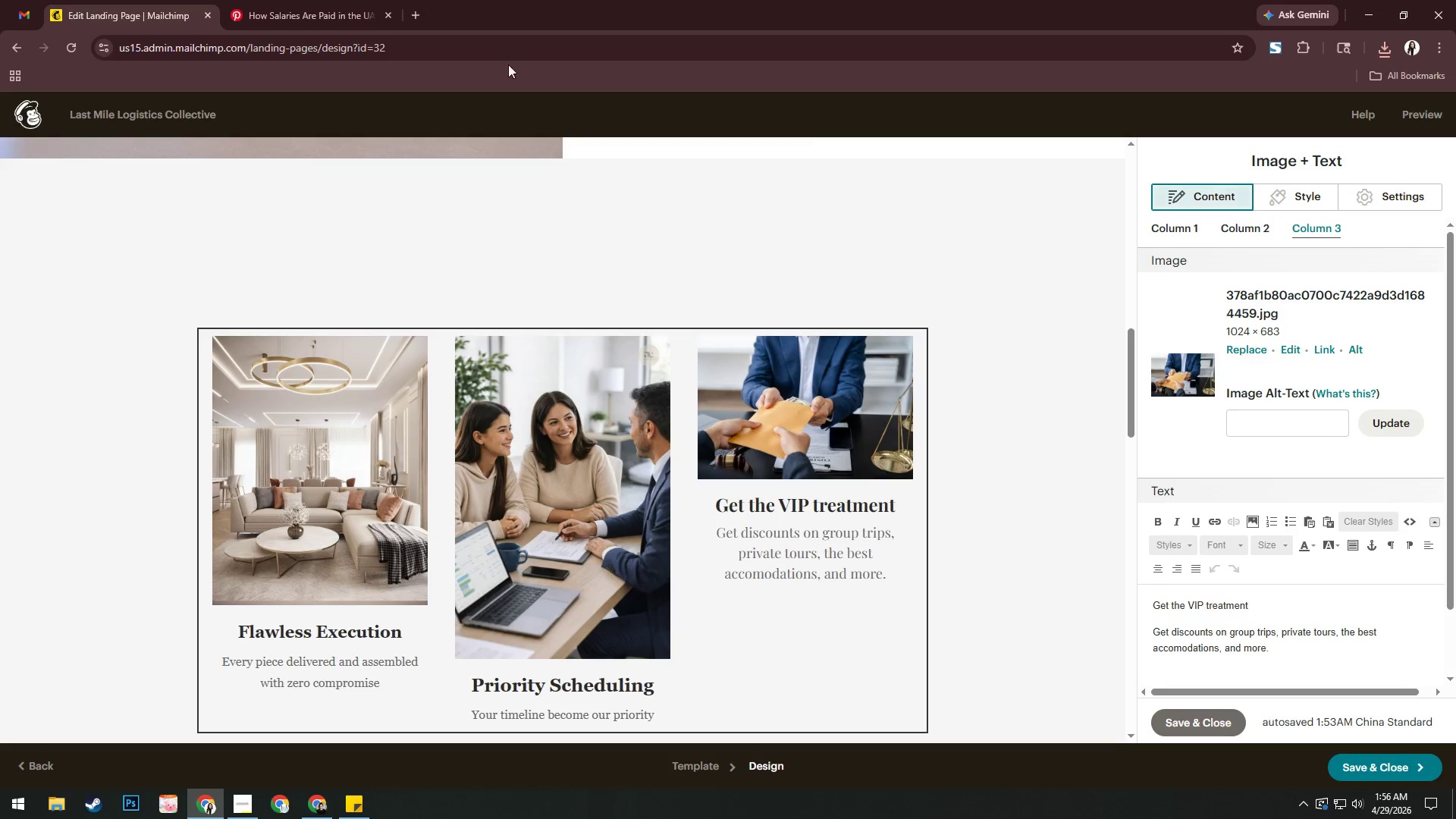 
left_click([287, 0])
 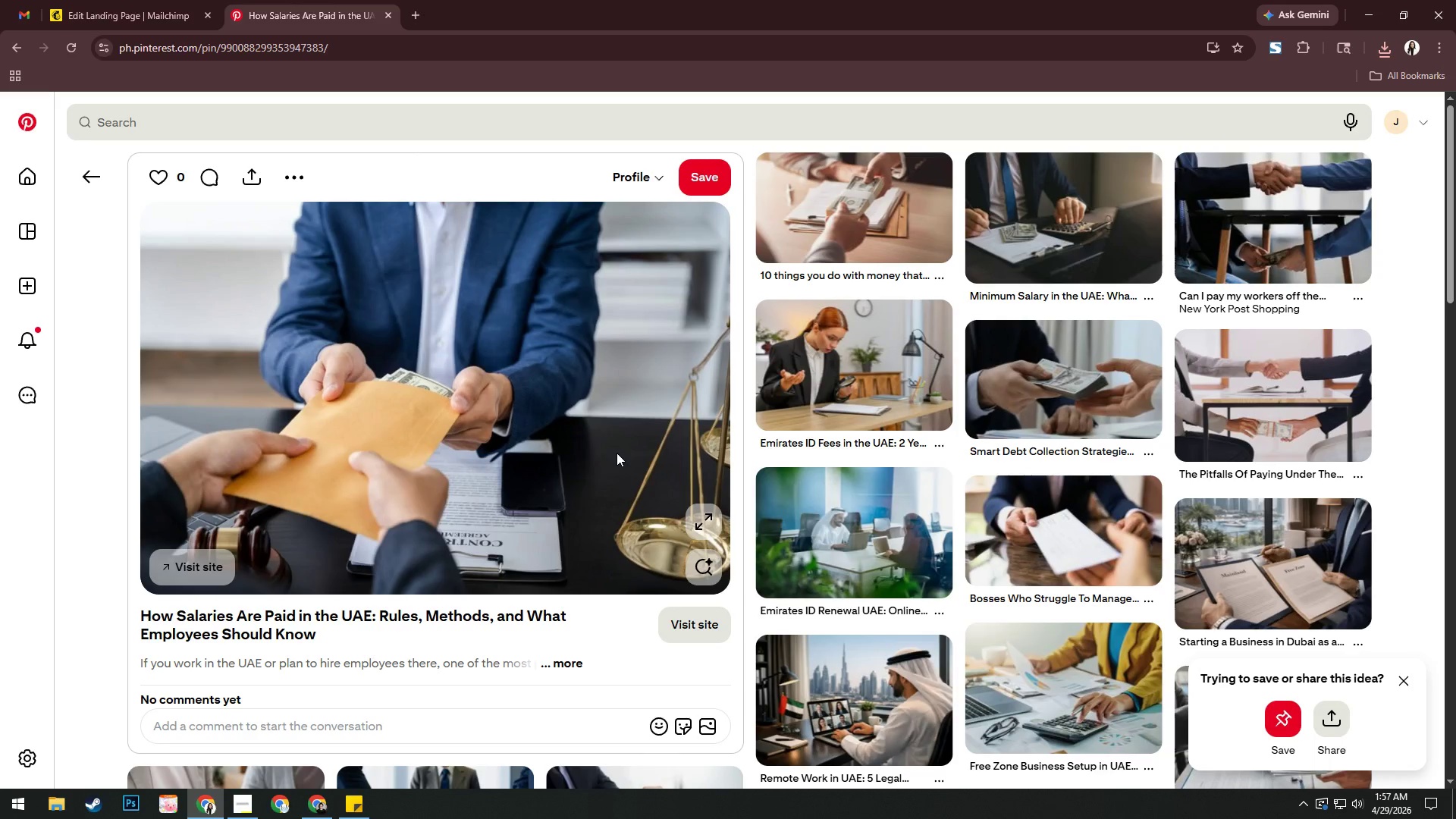 
wait(5.16)
 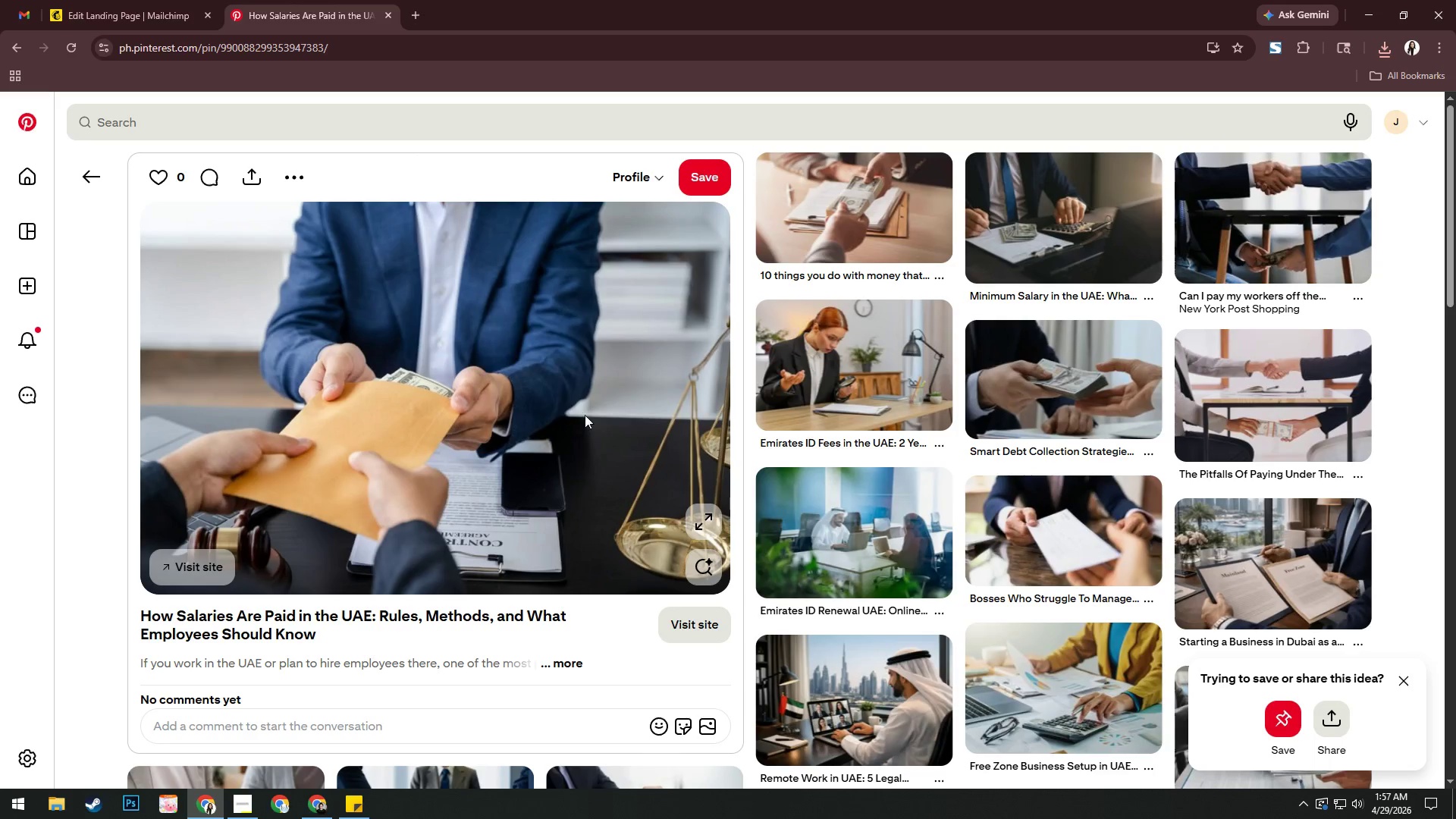 
left_click([1043, 667])
 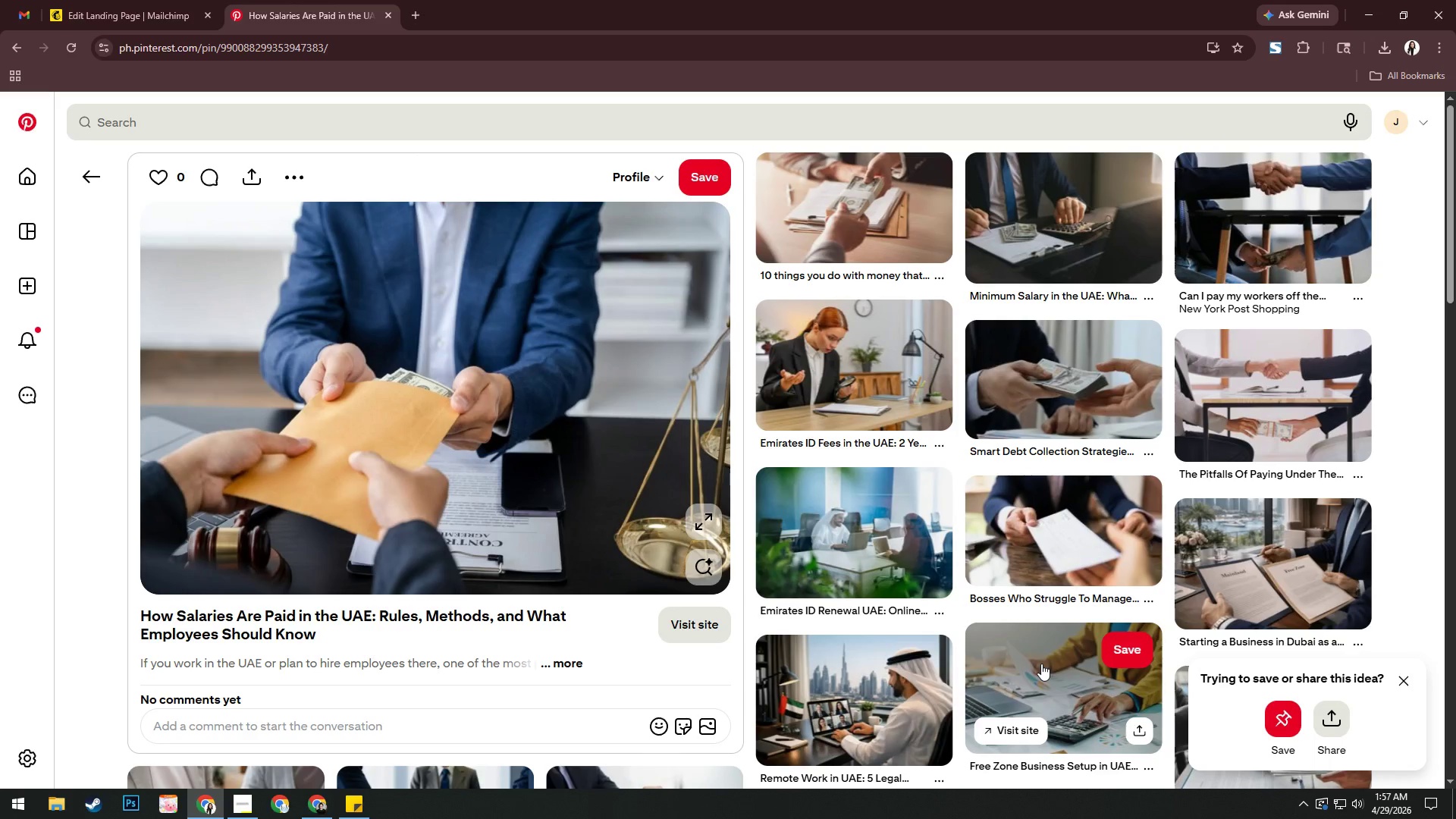 
left_click([1036, 664])
 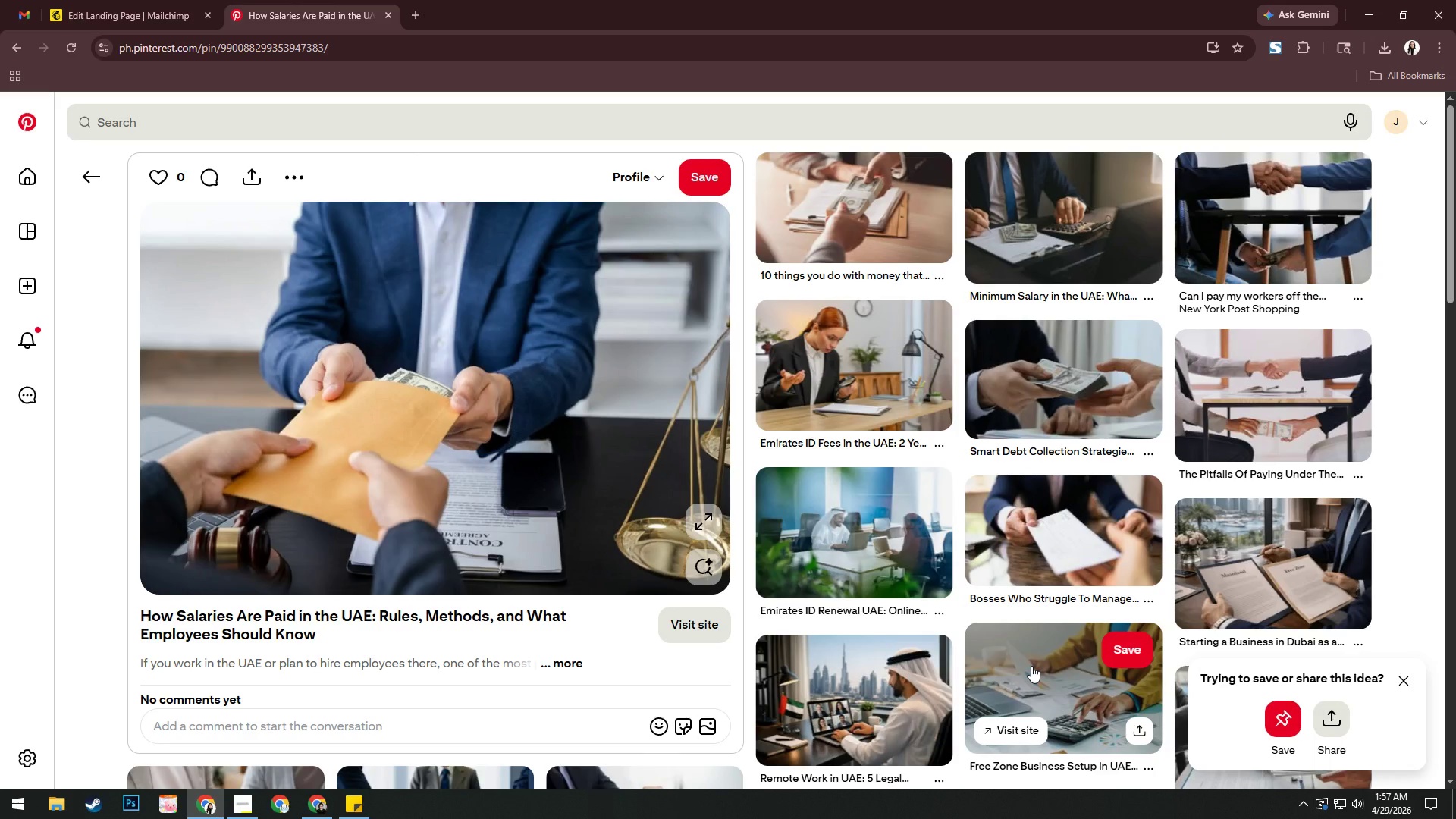 
scroll: coordinate [1031, 666], scroll_direction: down, amount: 4.0
 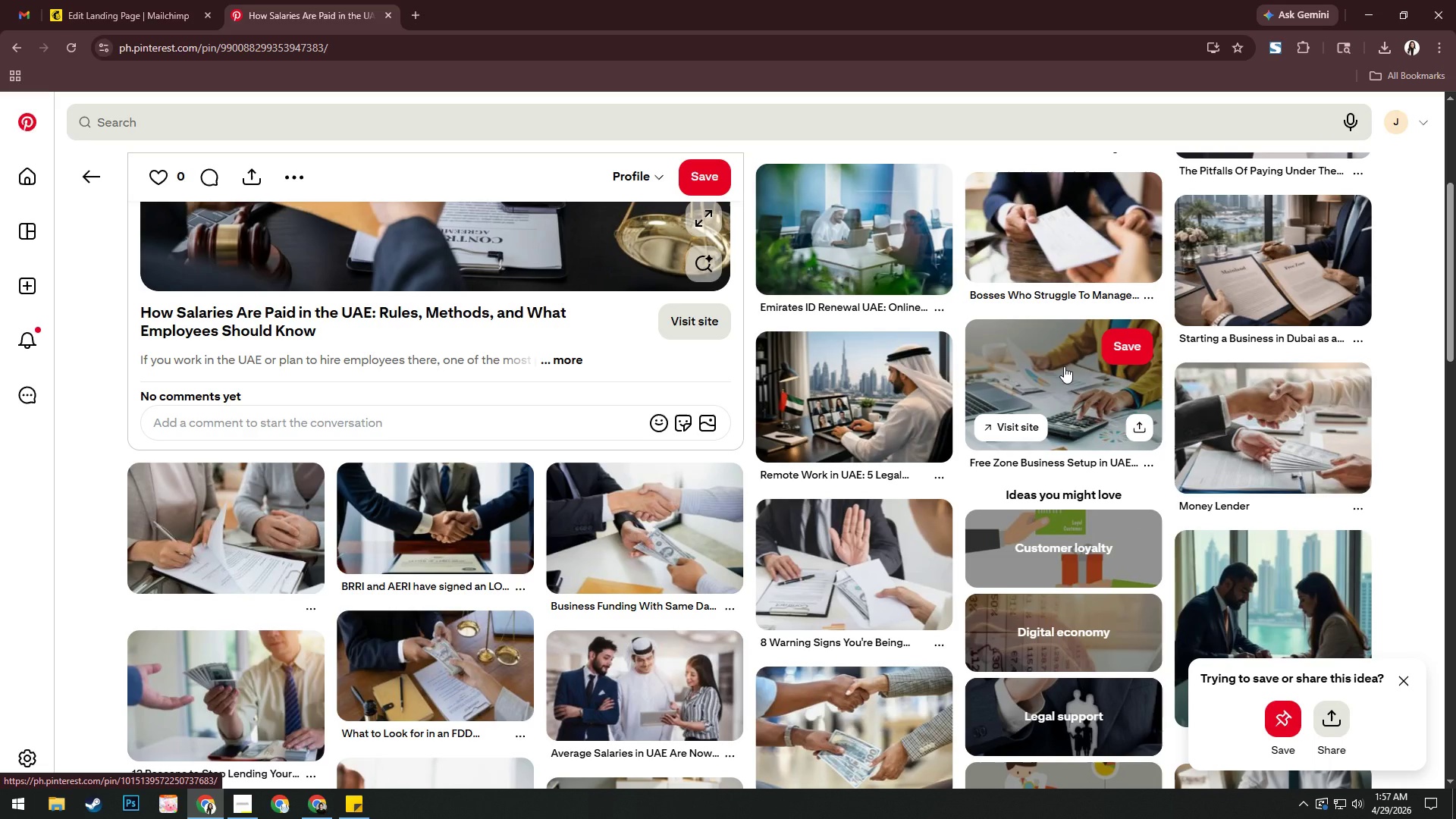 
left_click([1066, 362])
 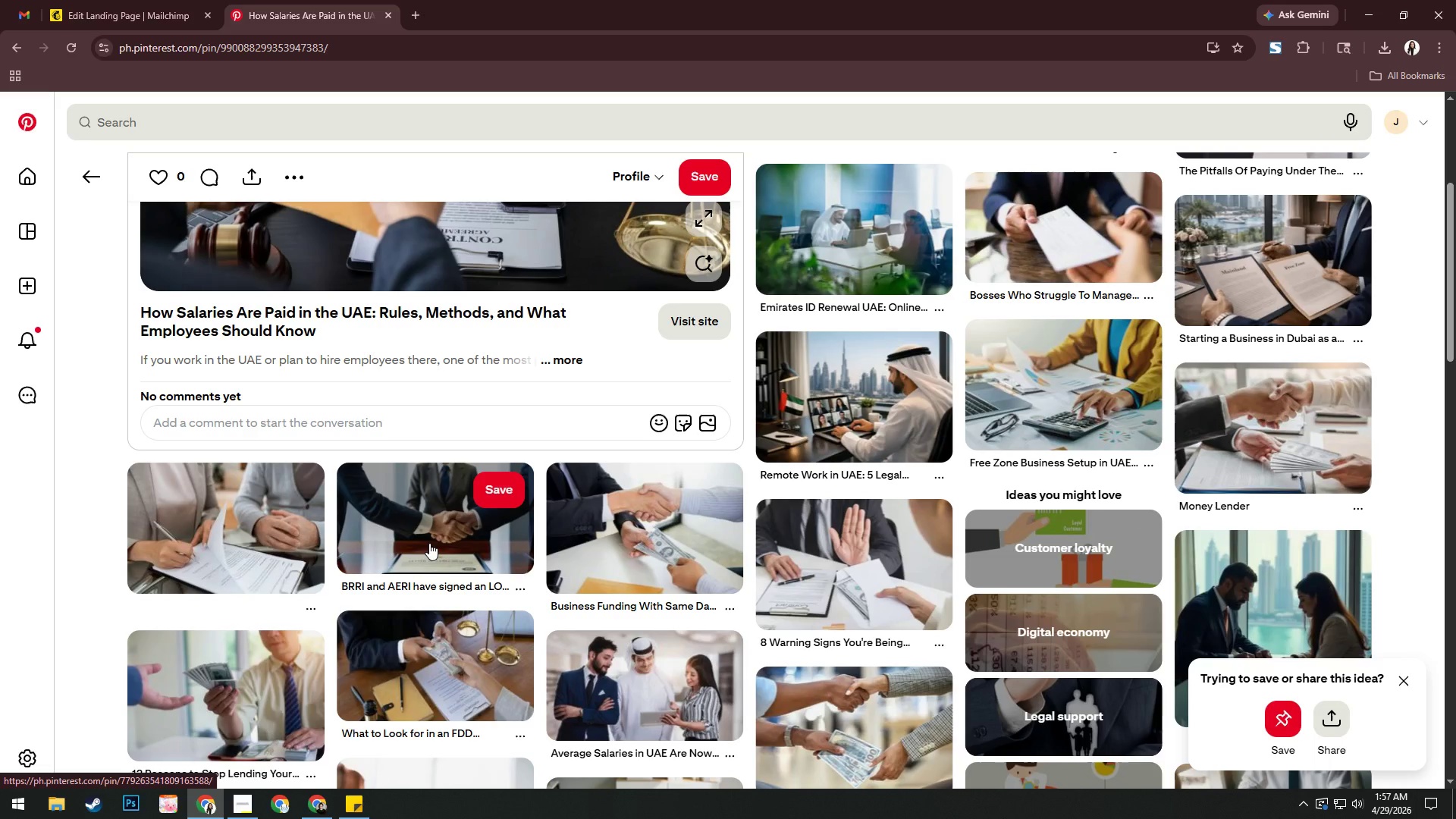 
left_click([217, 558])
 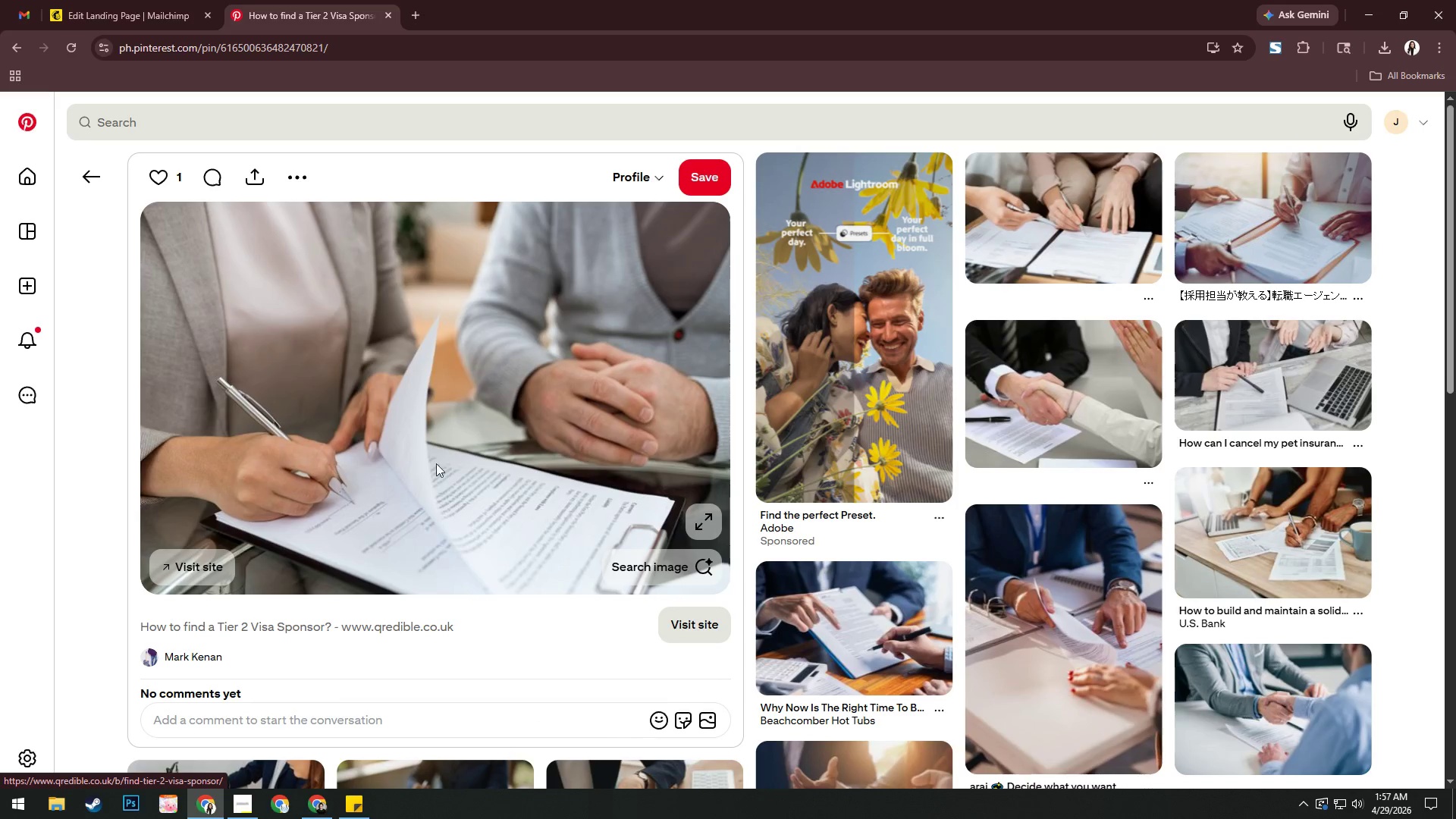 
scroll: coordinate [1094, 430], scroll_direction: up, amount: 2.0
 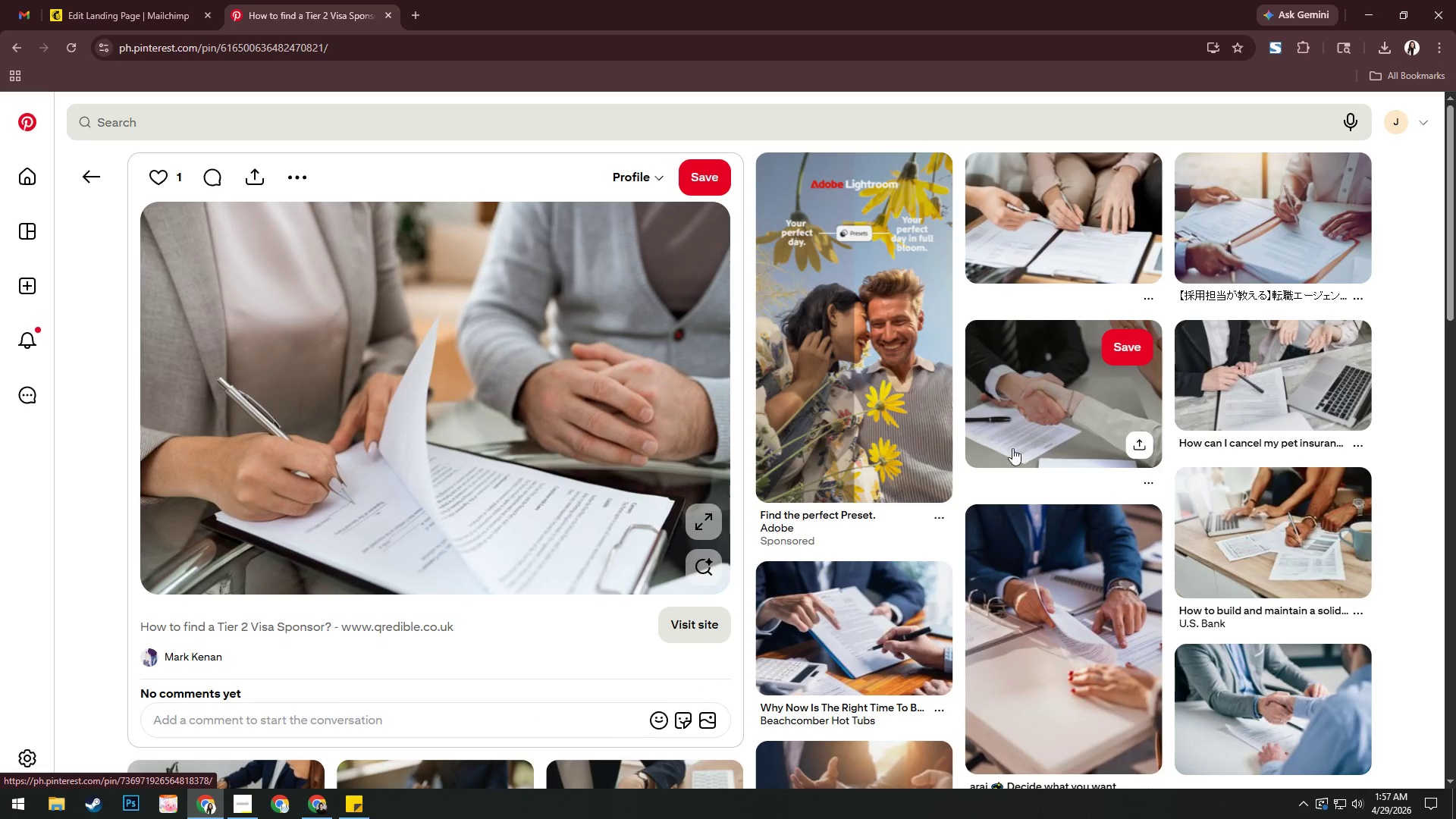 
scroll: coordinate [1059, 504], scroll_direction: down, amount: 6.0
 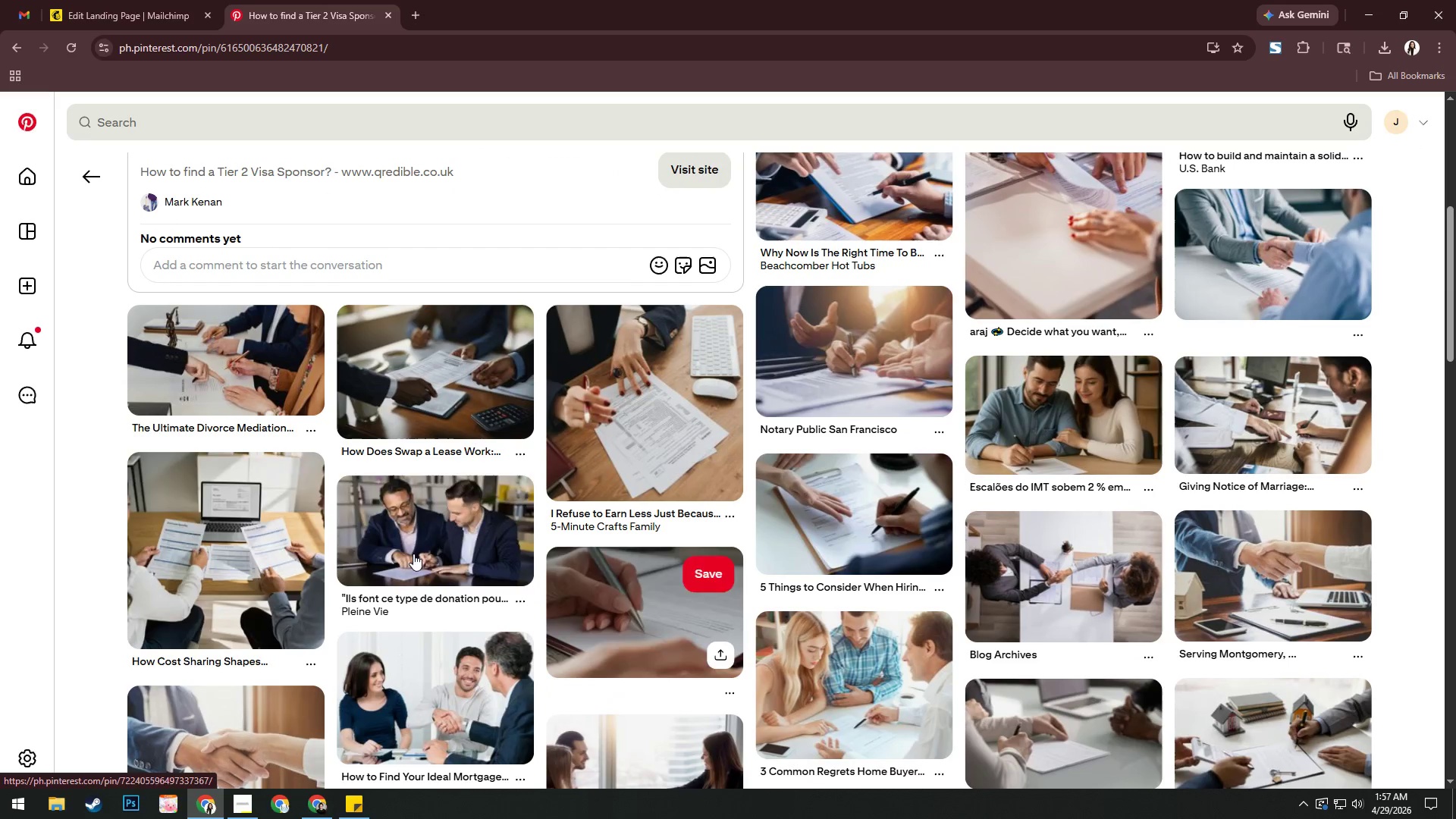 
left_click([243, 551])
 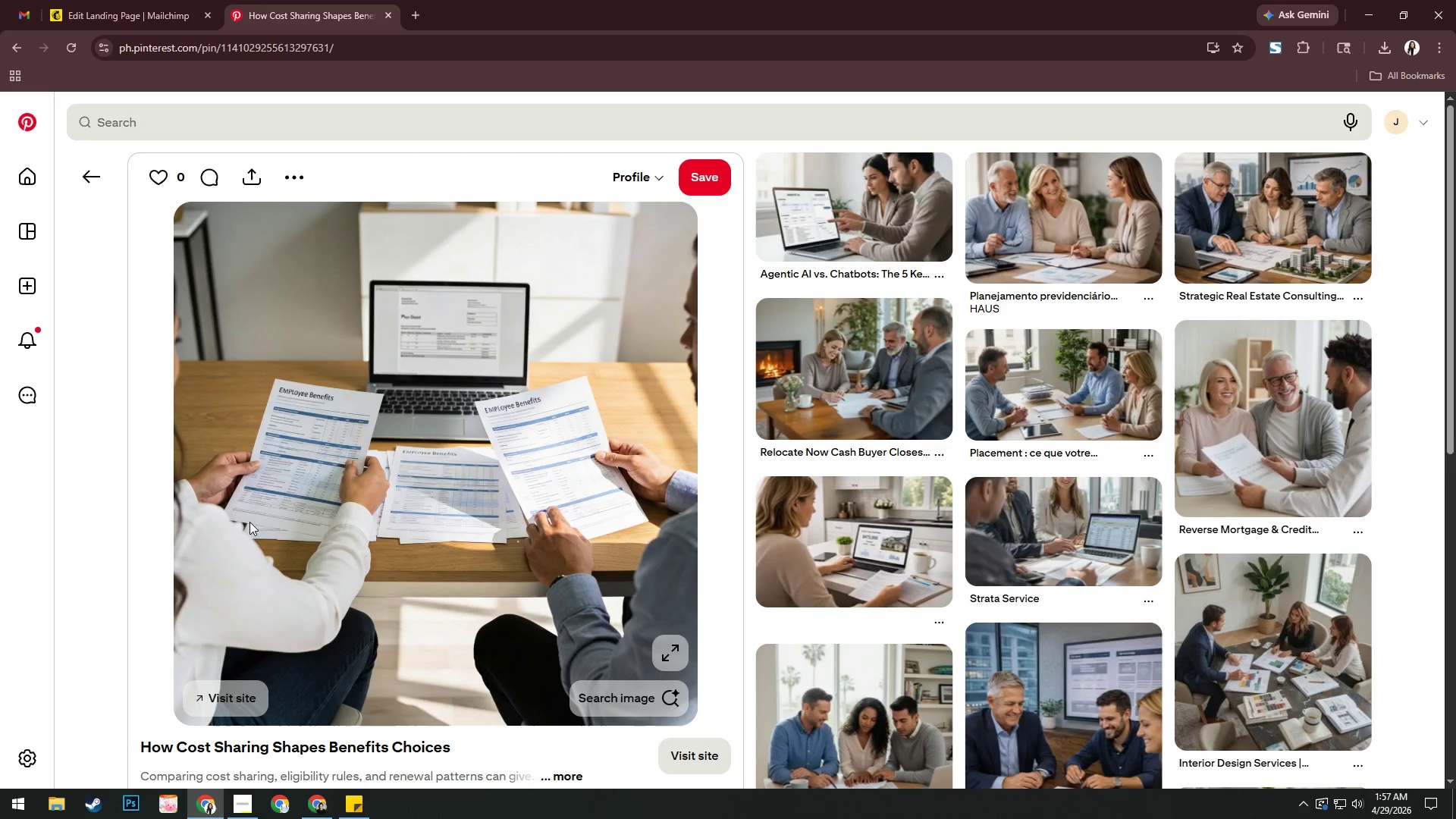 
left_click([94, 179])
 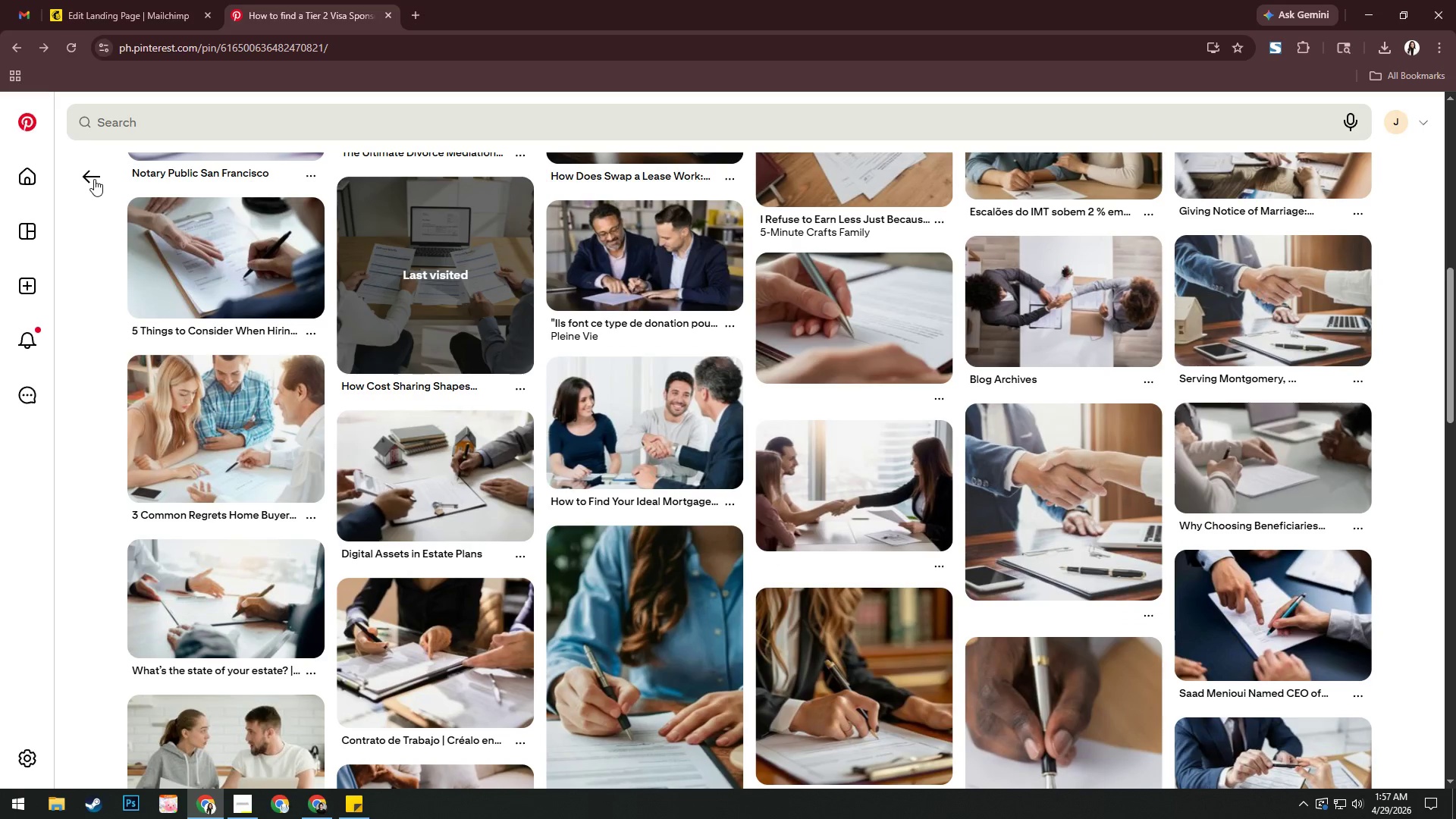 
scroll: coordinate [389, 461], scroll_direction: up, amount: 3.0
 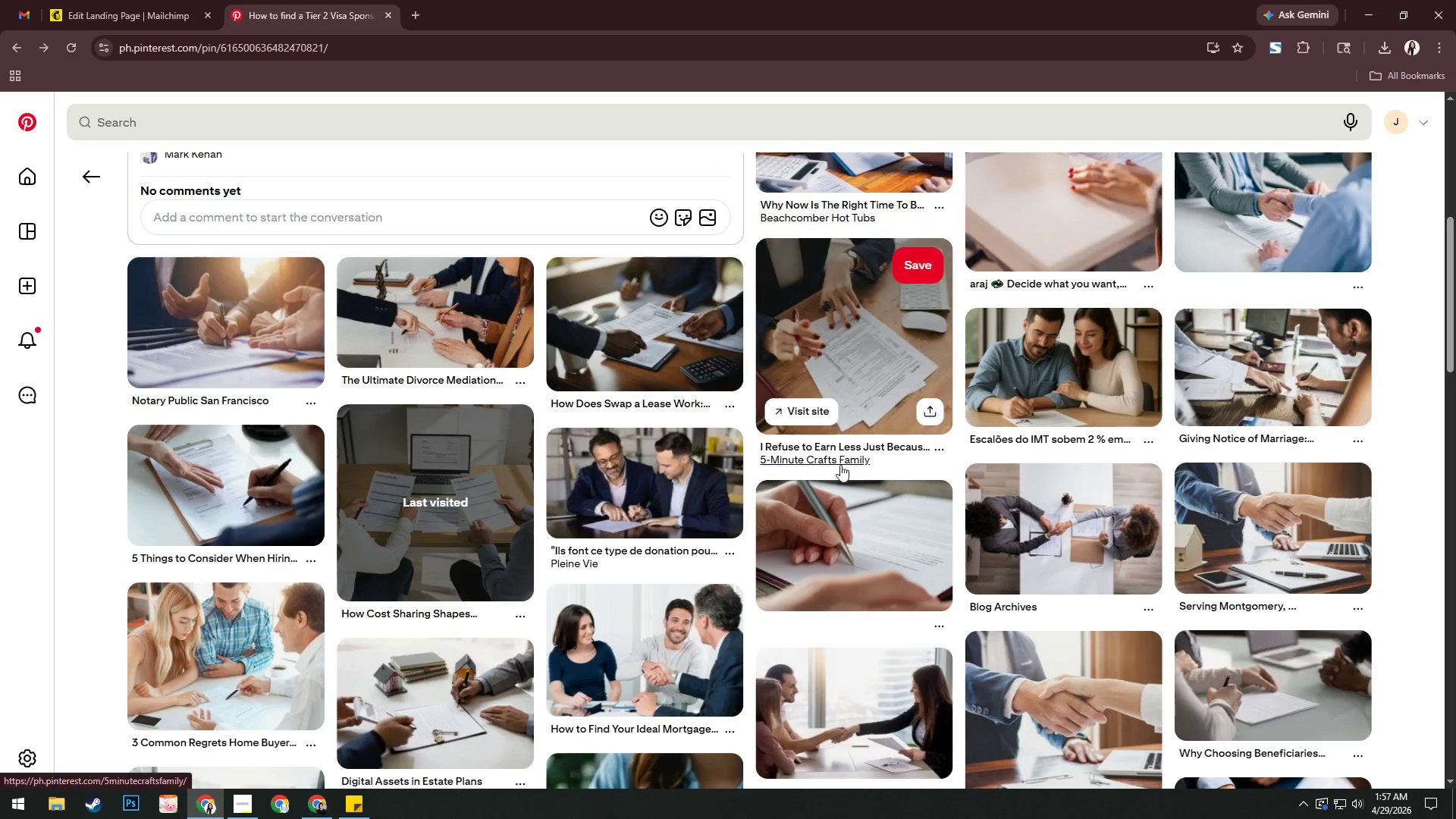 
left_click([1046, 530])
 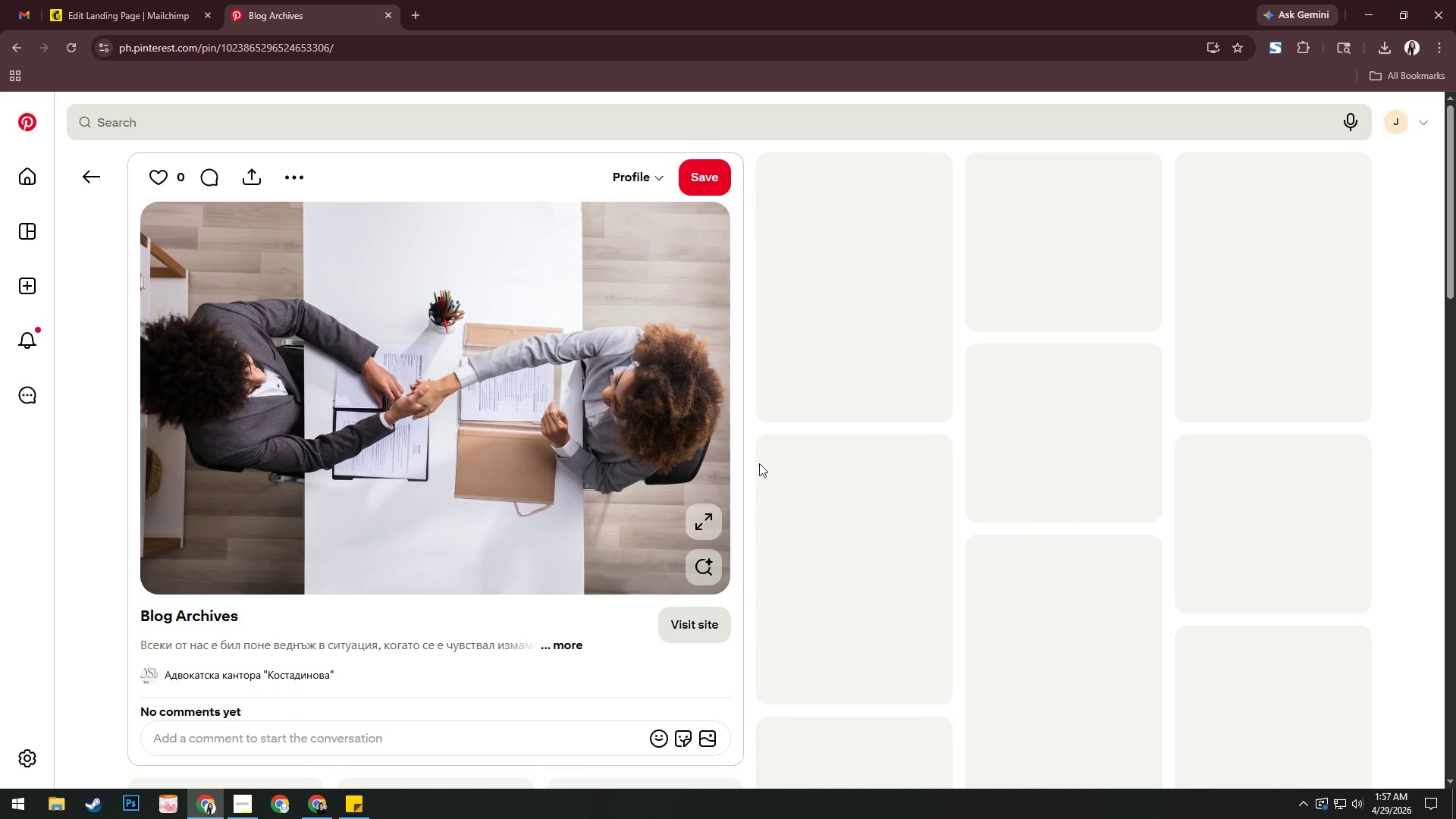 
right_click([534, 411])
 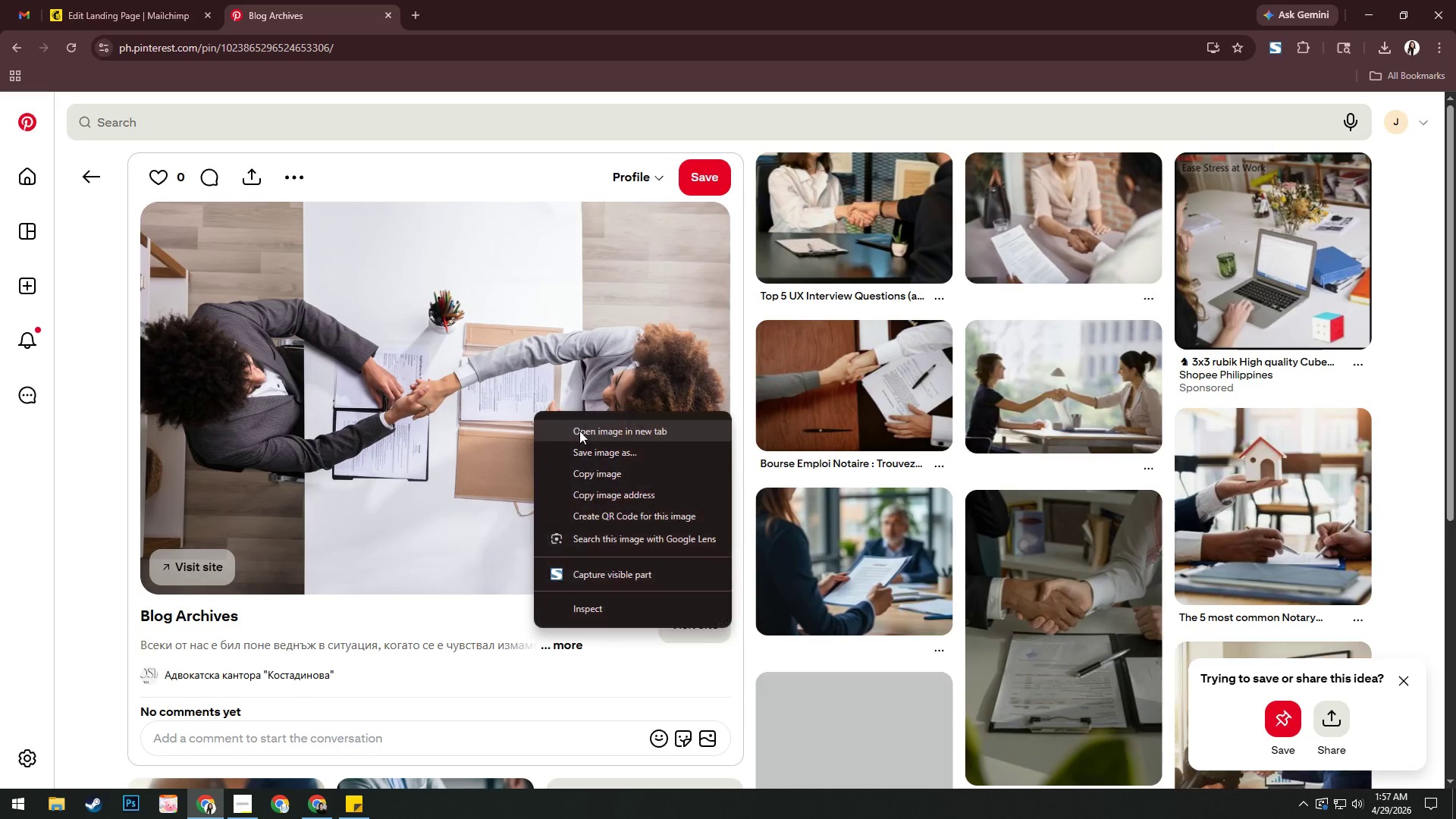 
left_click([579, 431])
 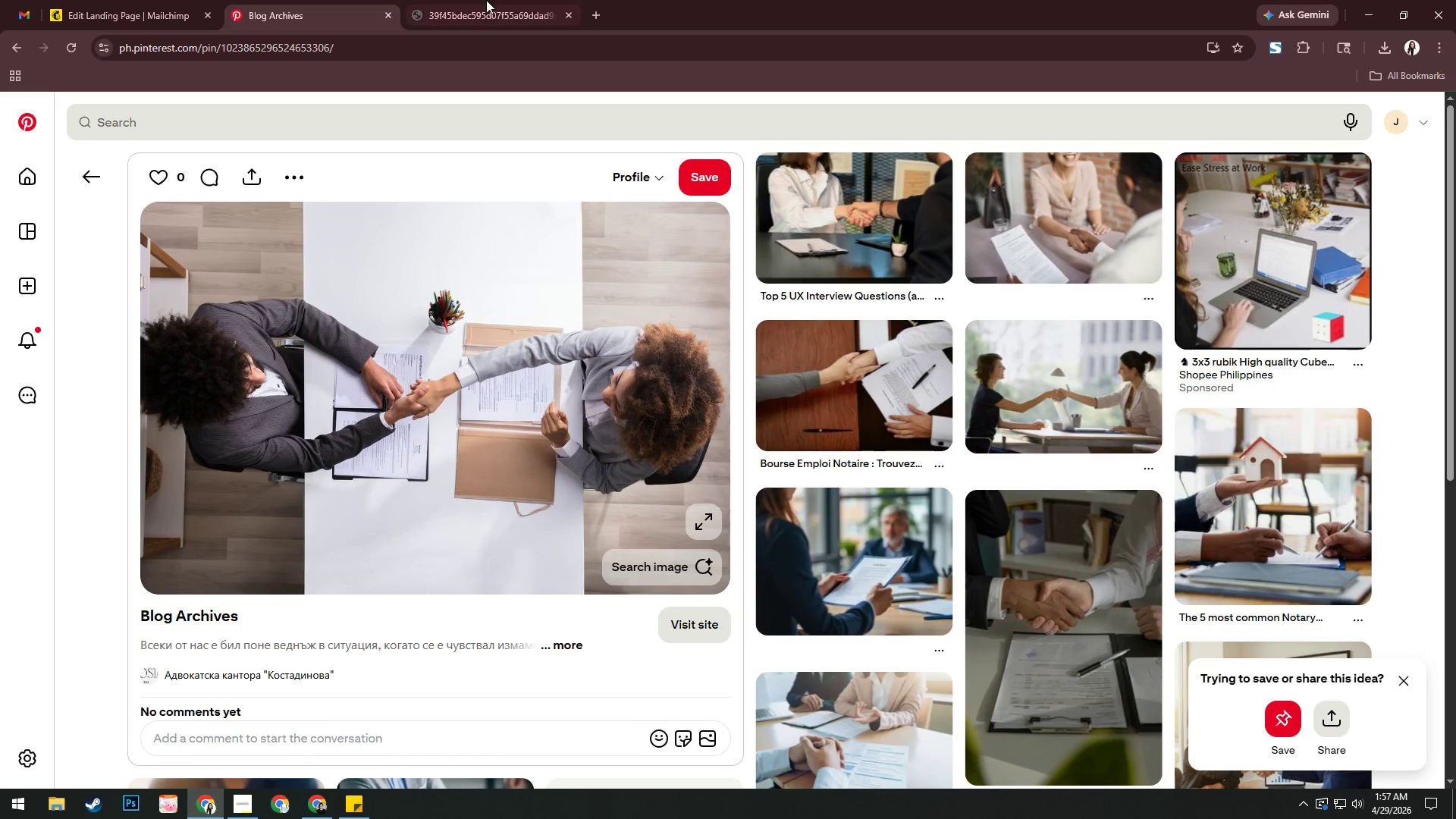 
left_click([507, 0])
 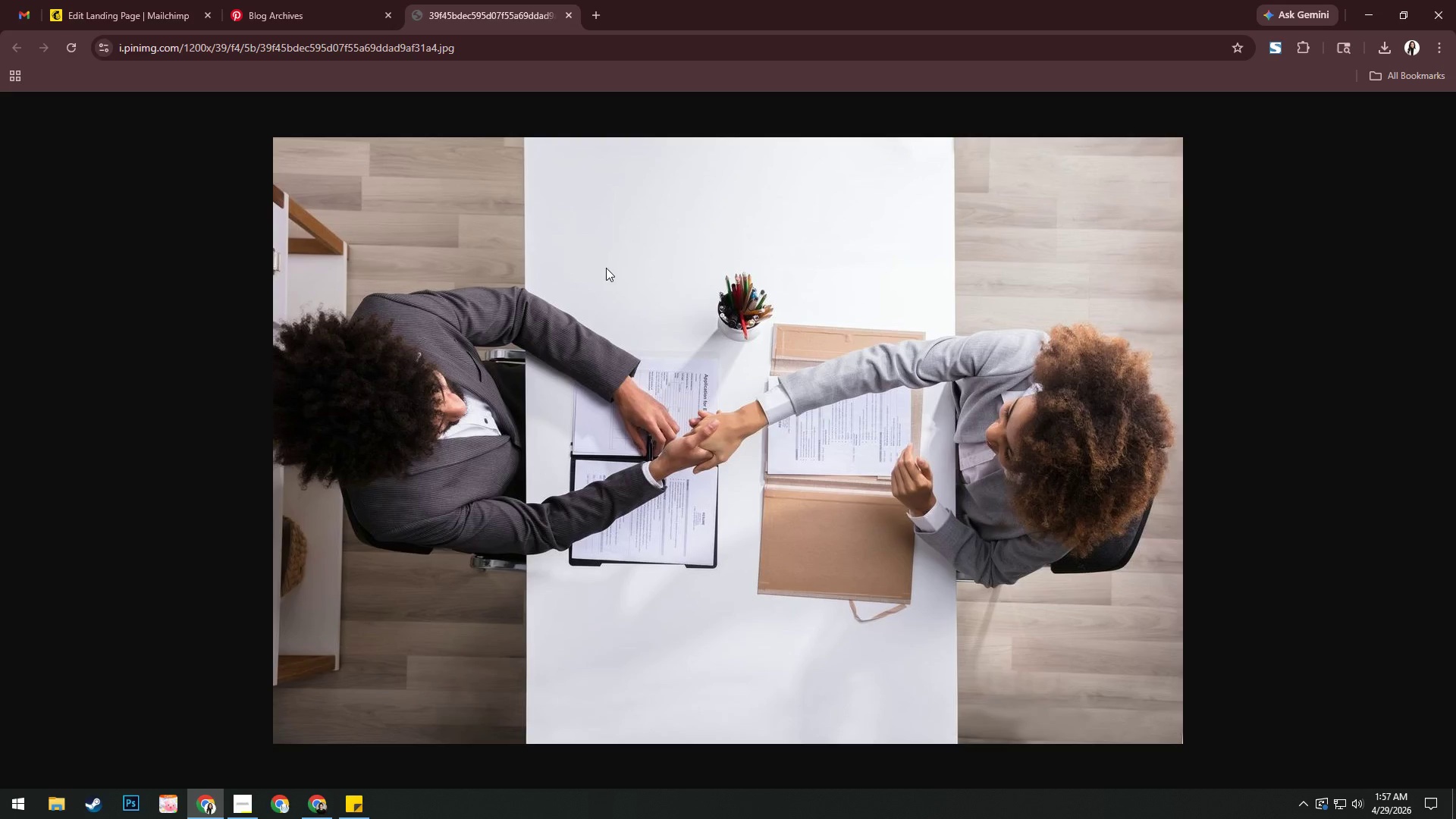 
right_click([612, 298])
 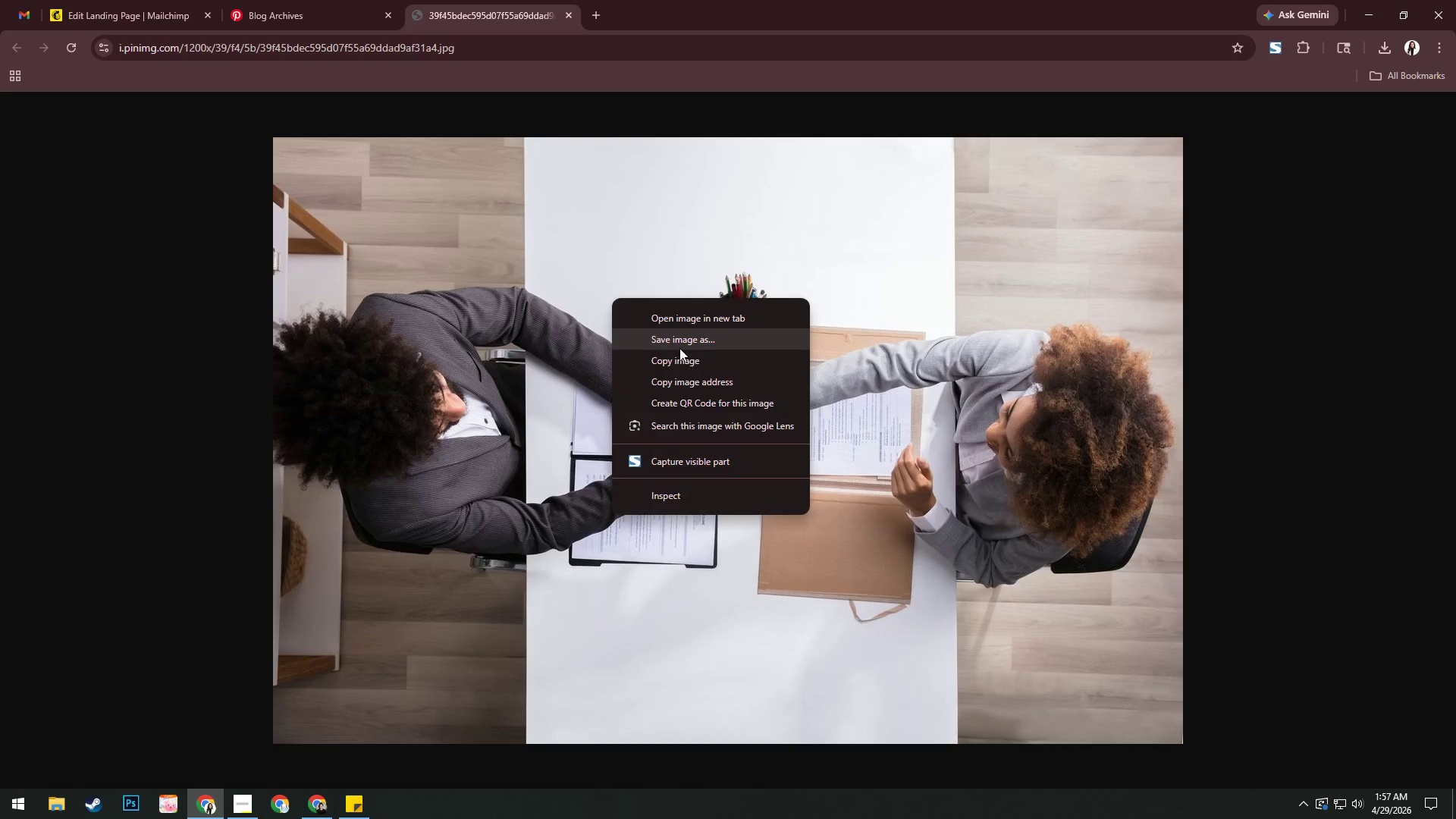 
left_click([679, 348])
 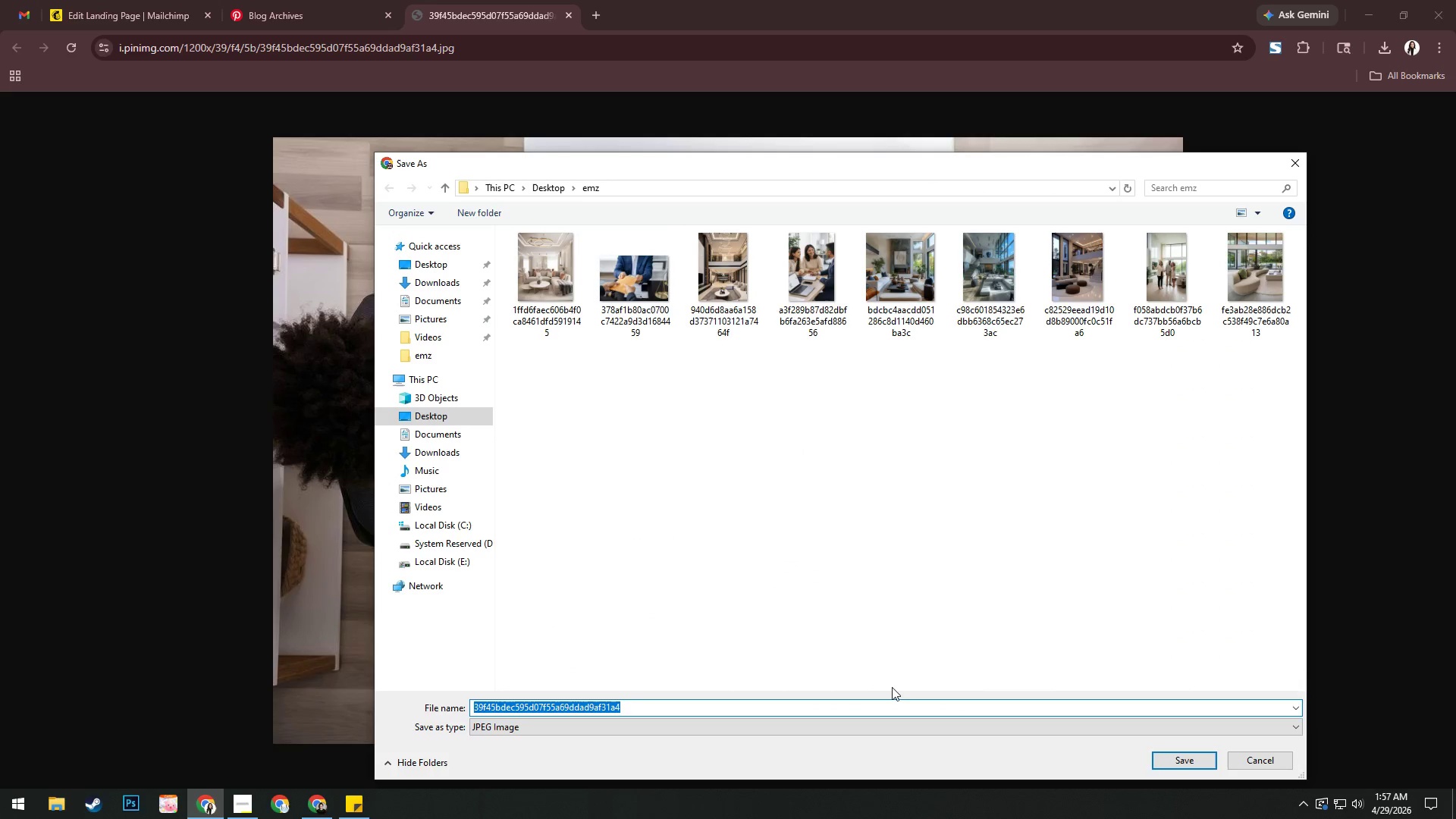 
left_click([1182, 761])
 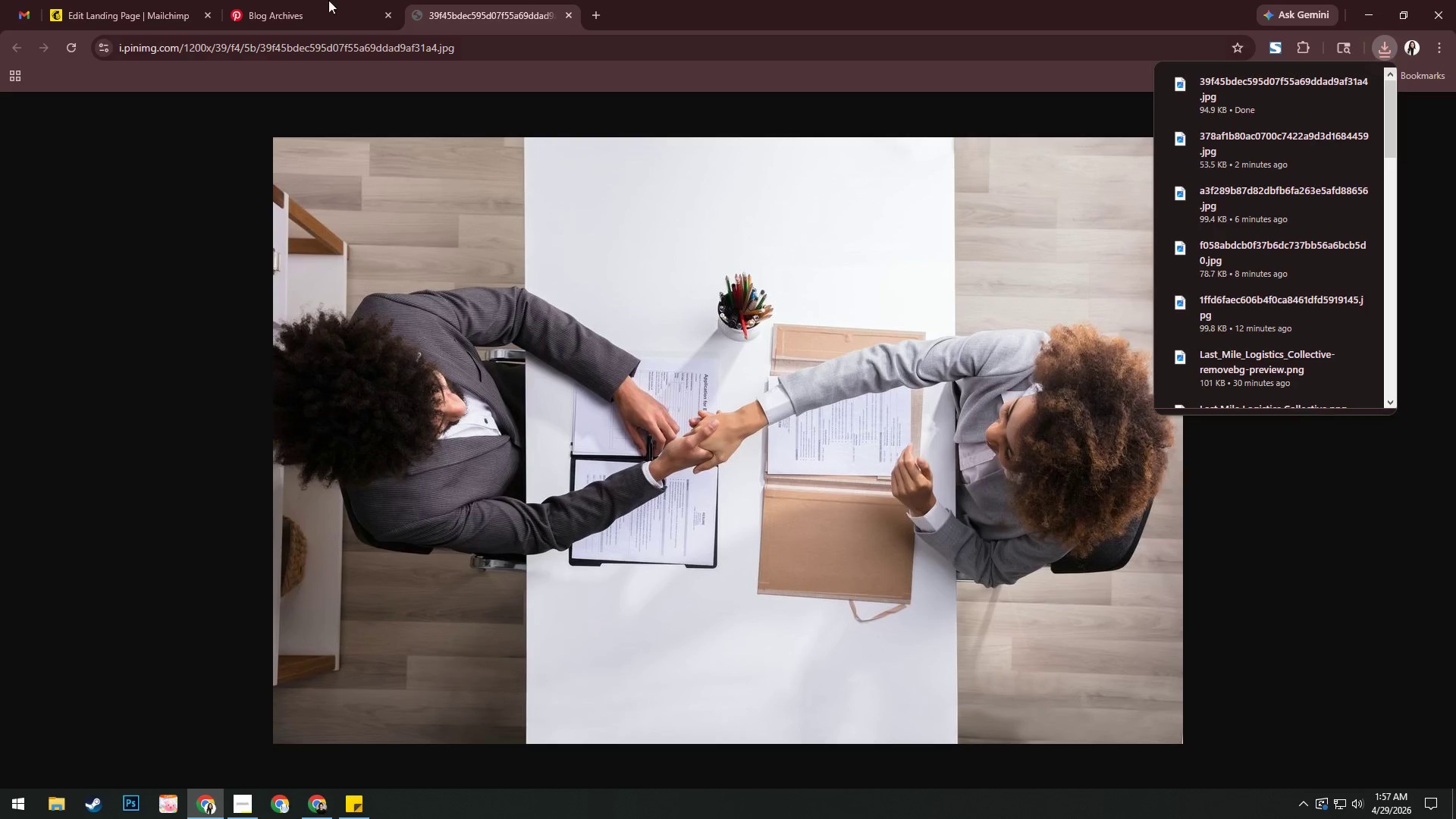 
left_click([121, 7])
 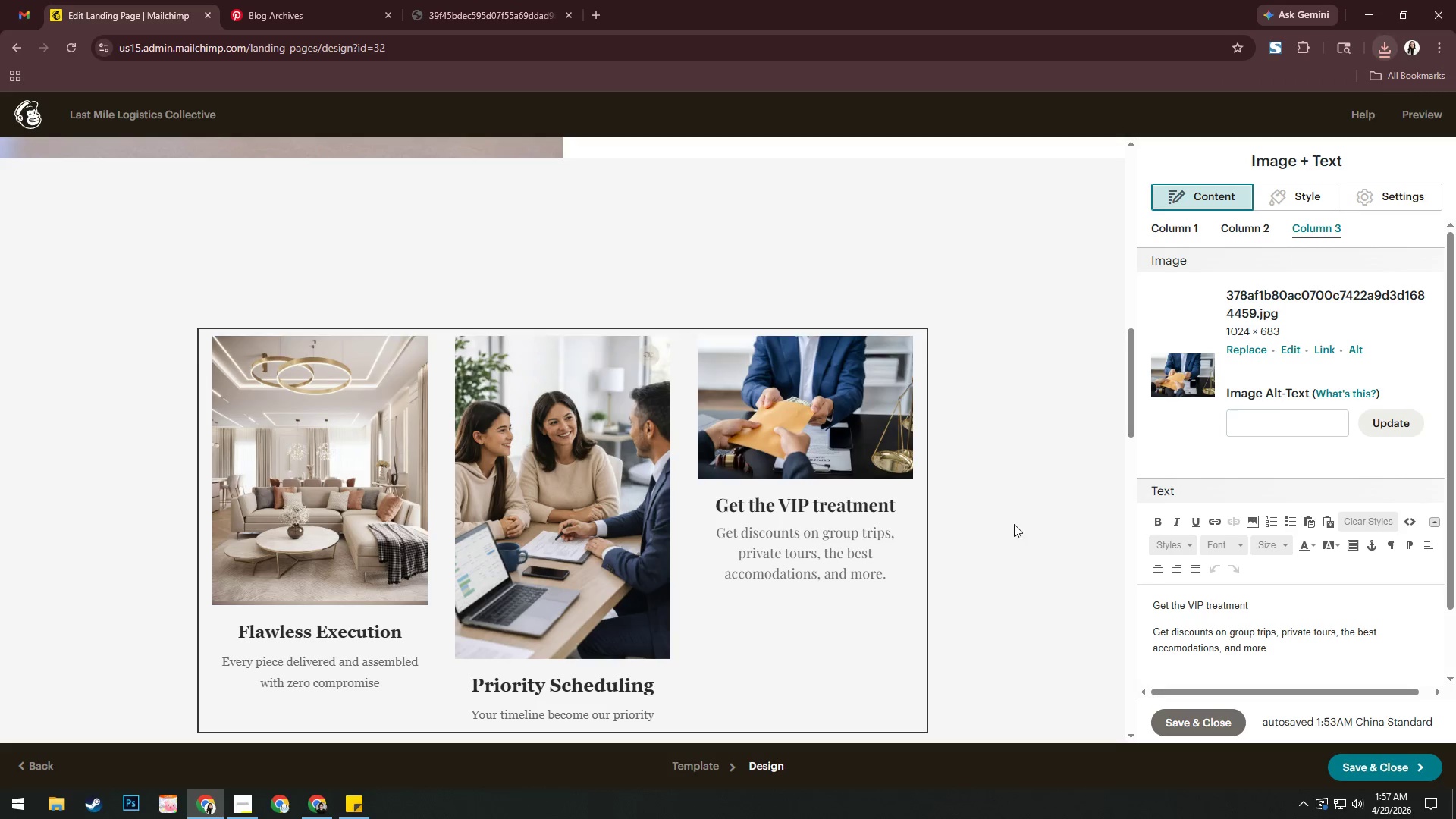 
left_click([736, 445])
 